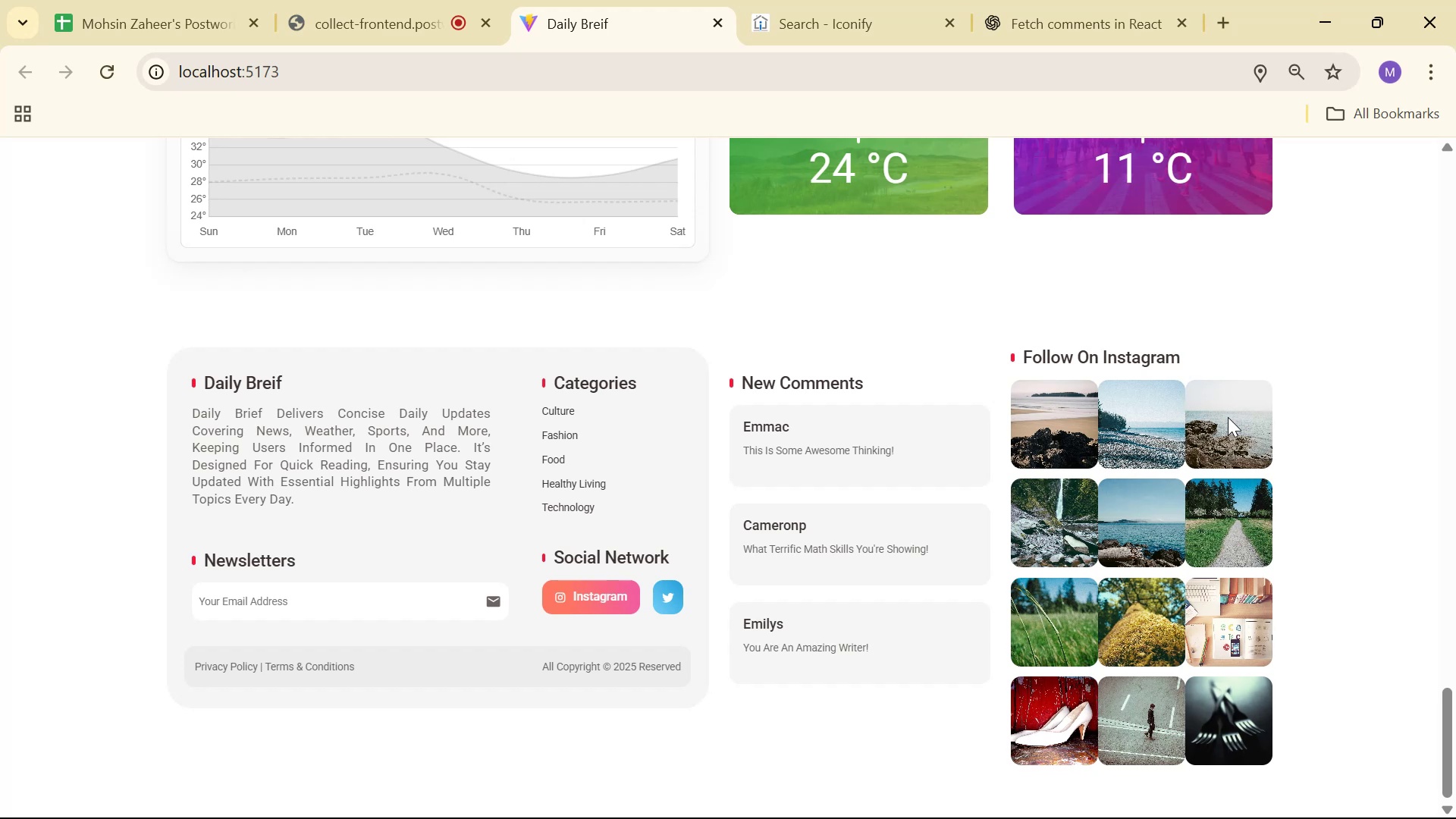 
key(Alt+AltLeft)
 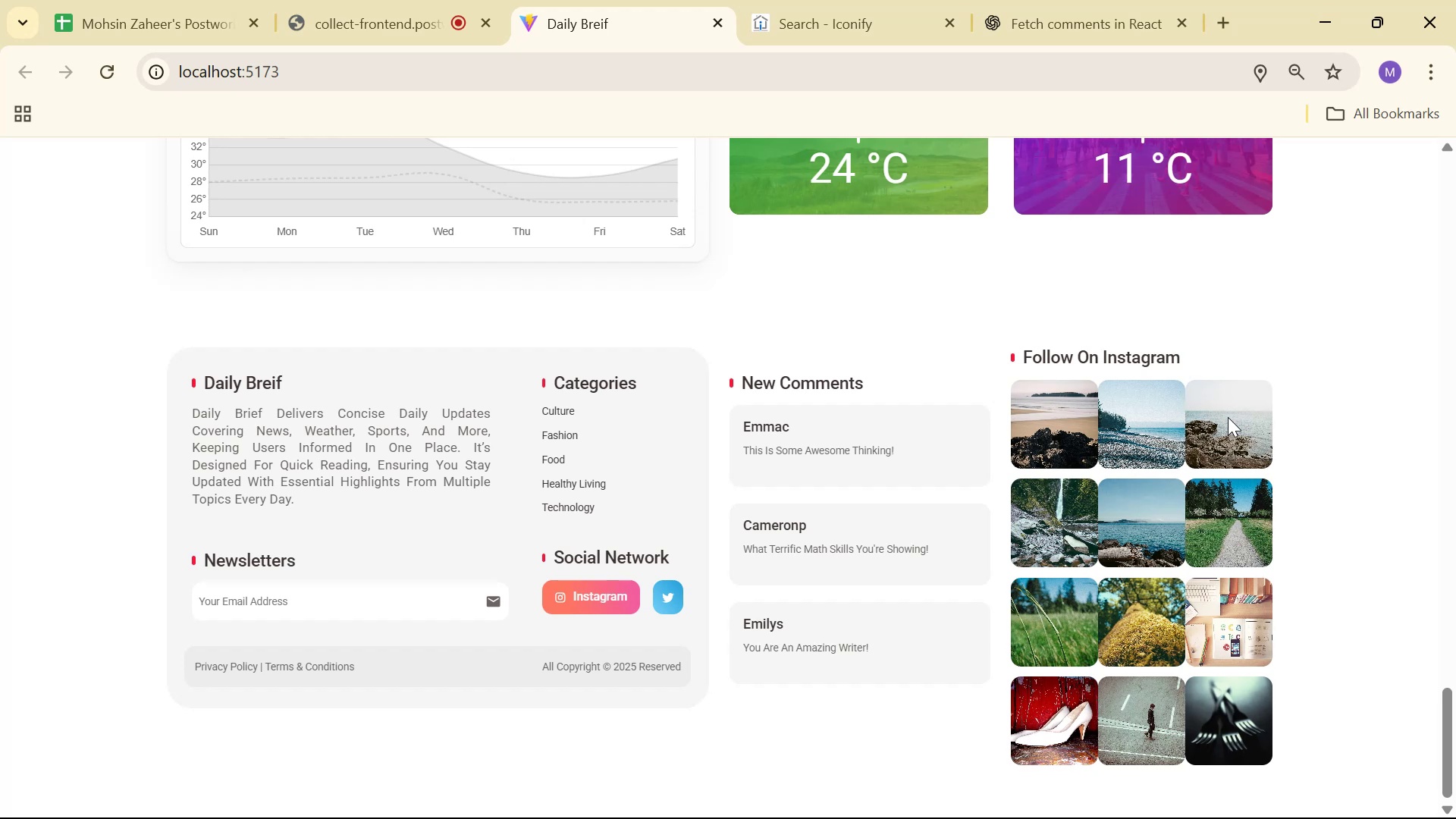 
key(Alt+Tab)
 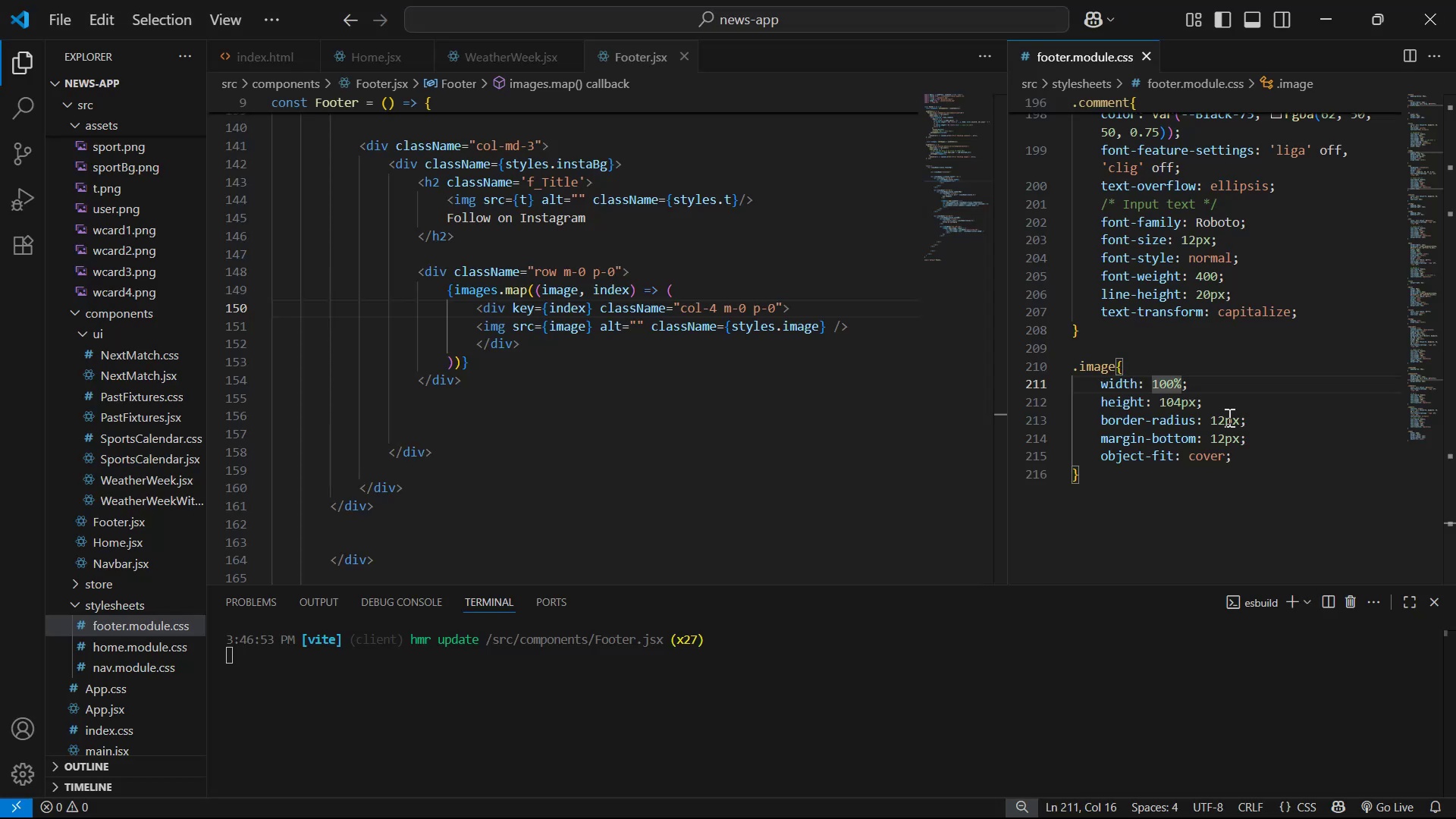 
wait(11.36)
 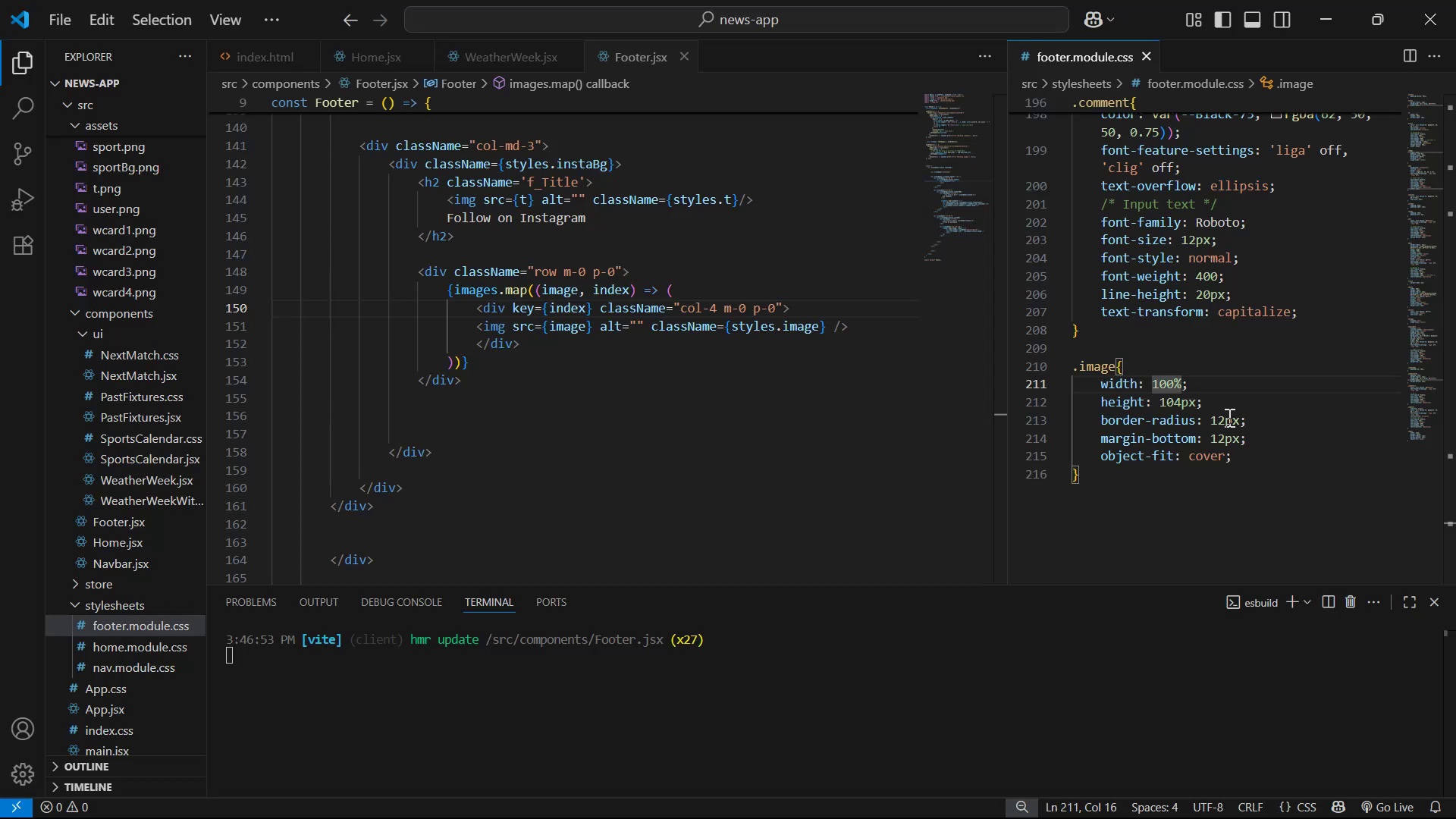 
key(Alt+AltLeft)
 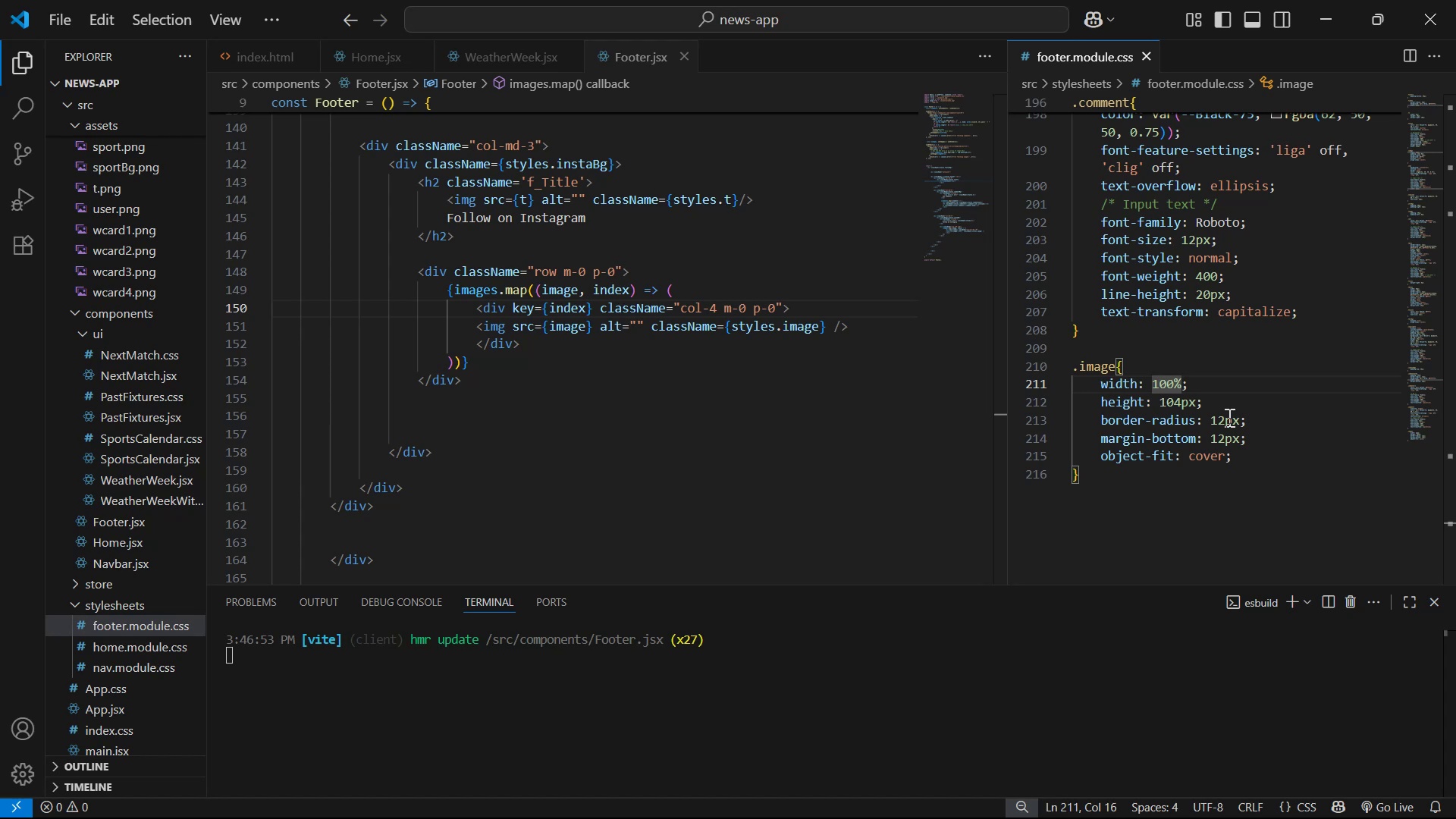 
key(Alt+Tab)
 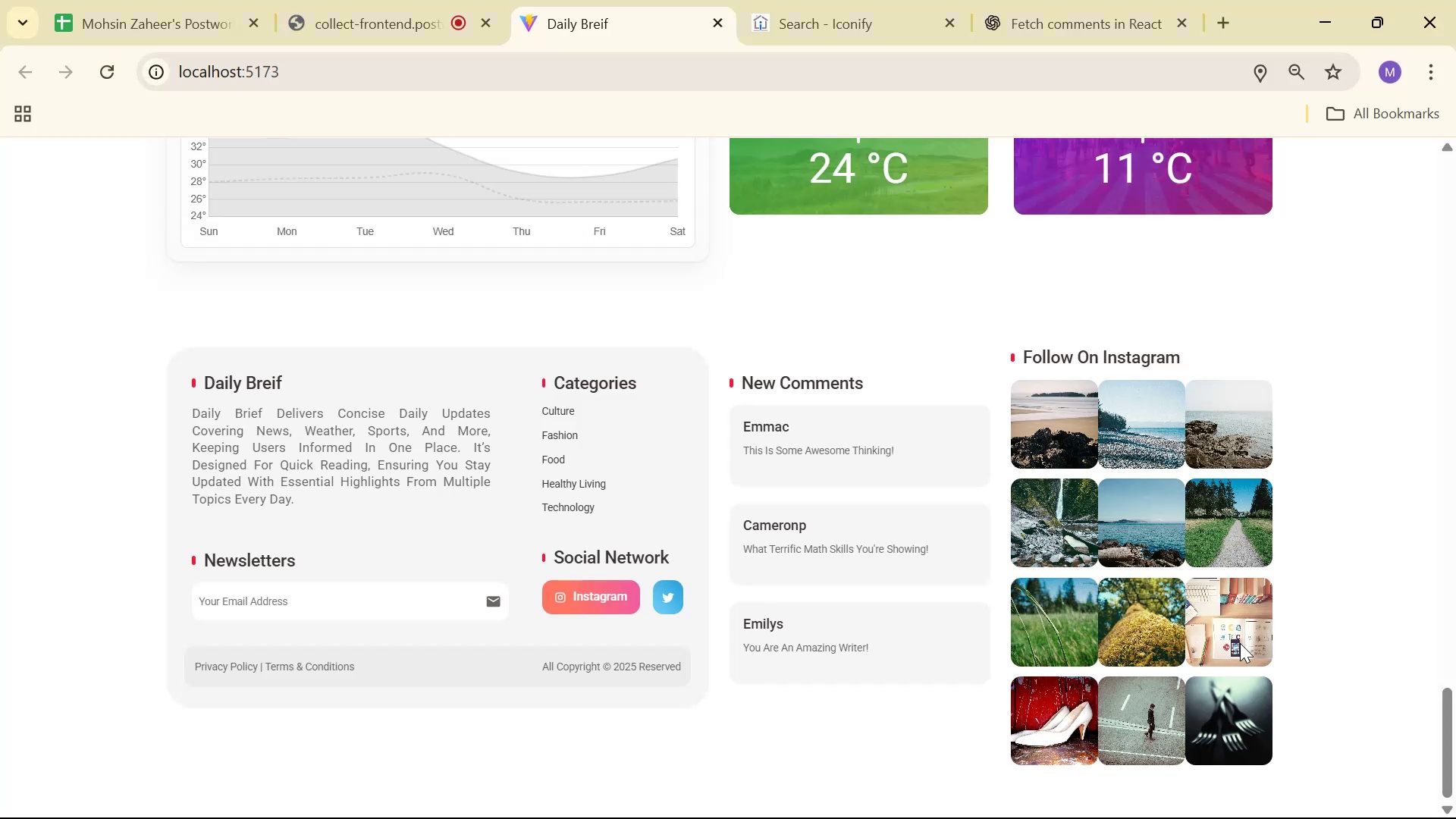 
key(Alt+AltLeft)
 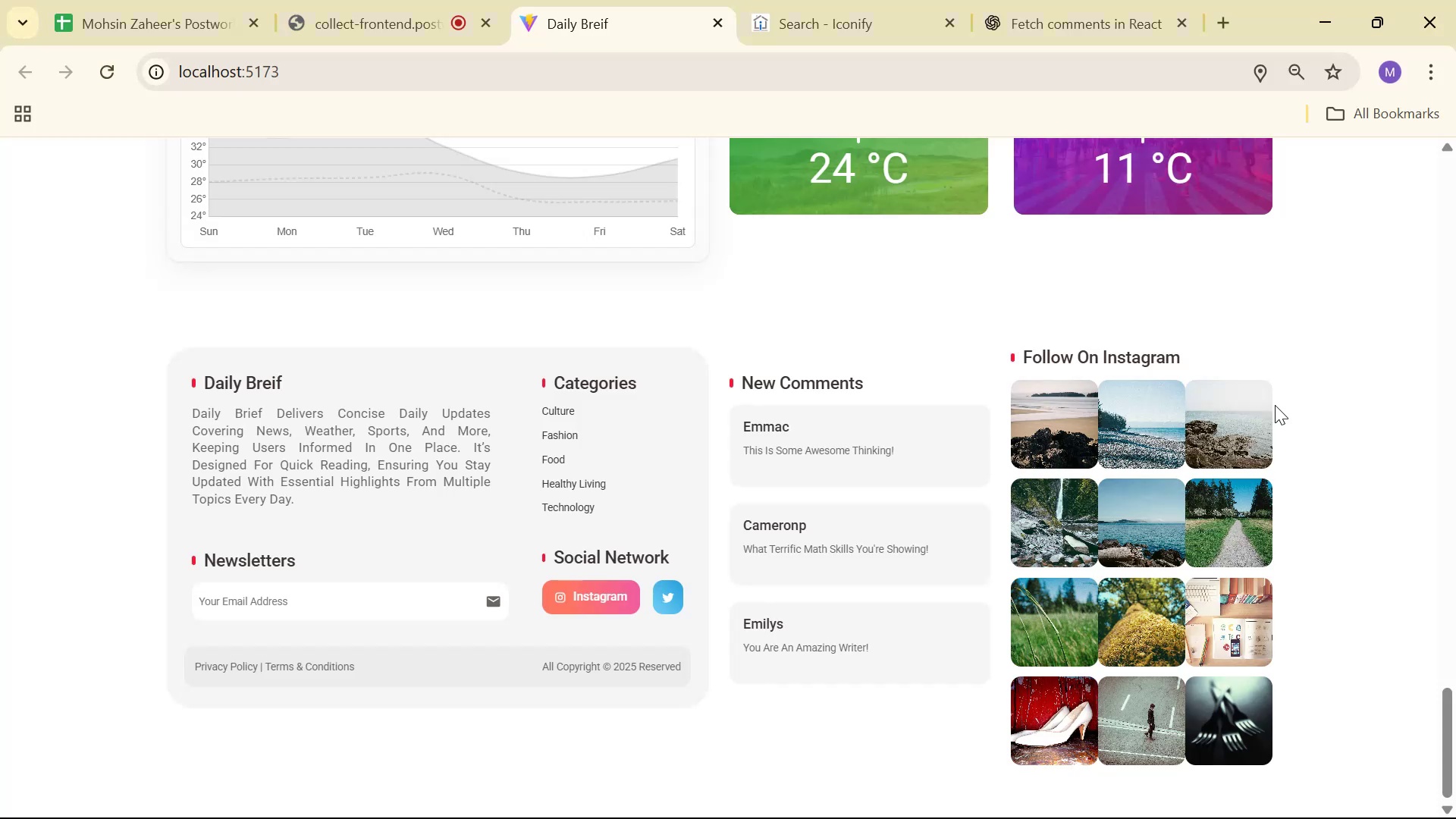 
key(Alt+Tab)
 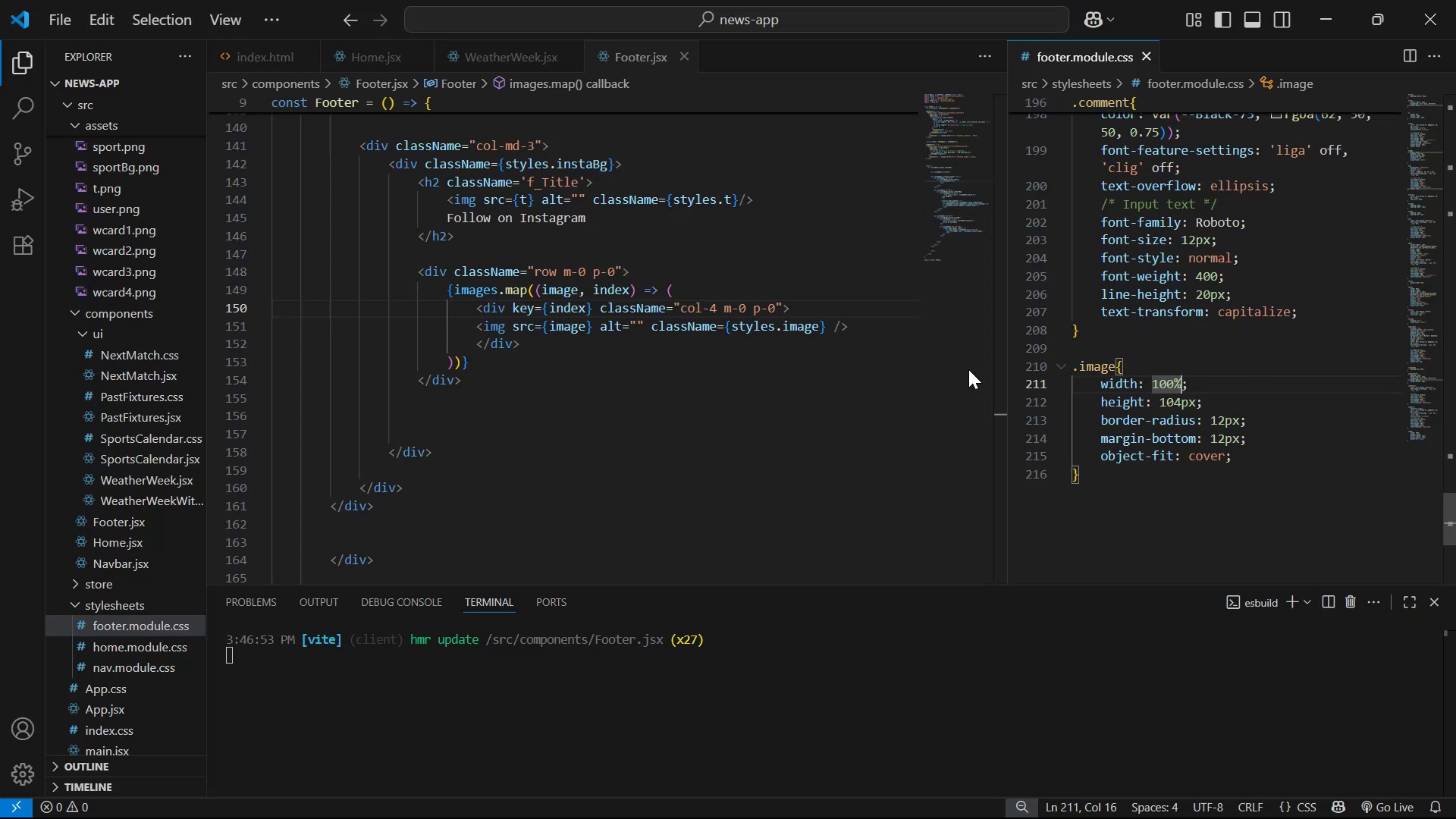 
left_click([814, 312])
 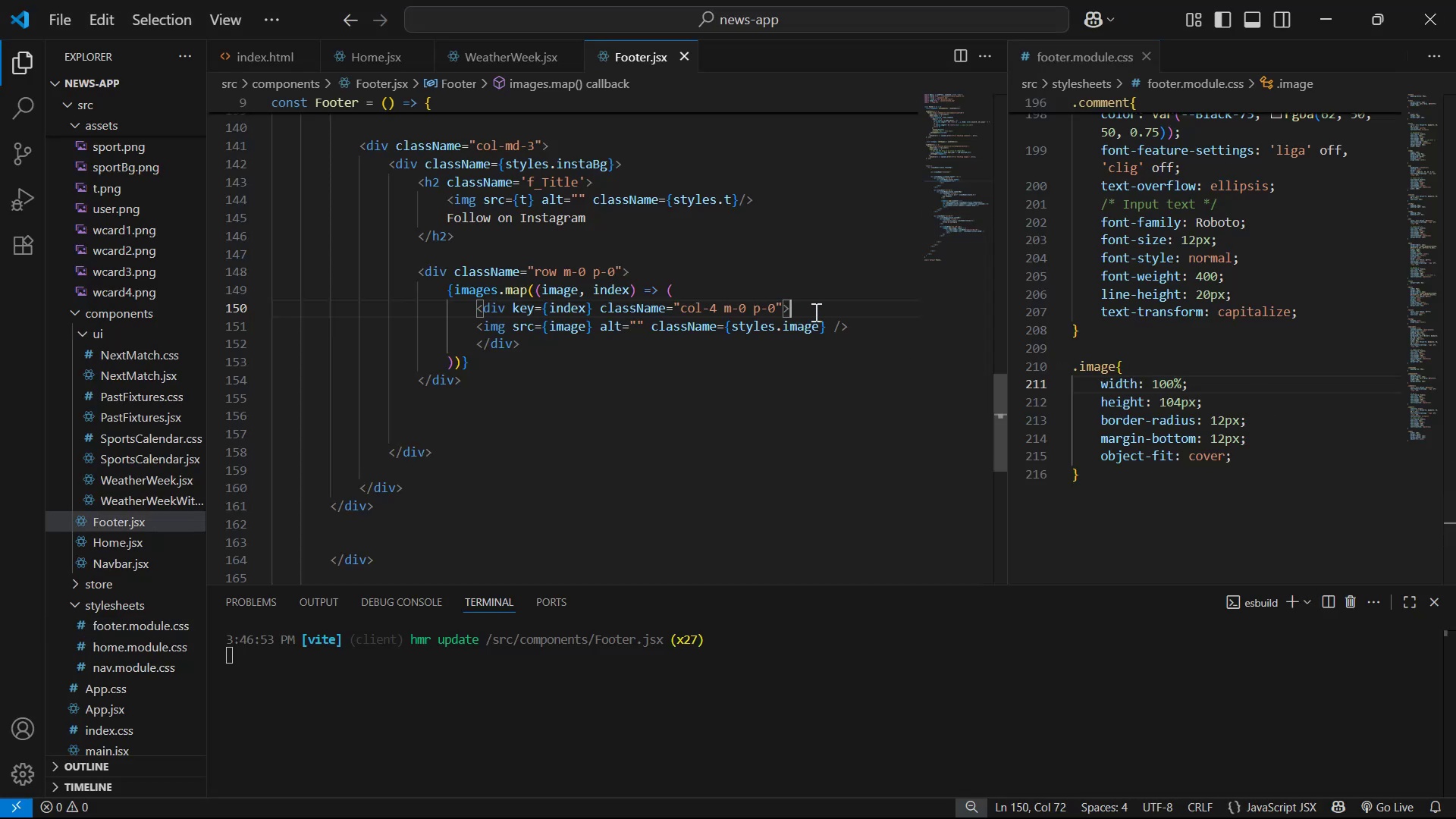 
key(Enter)
 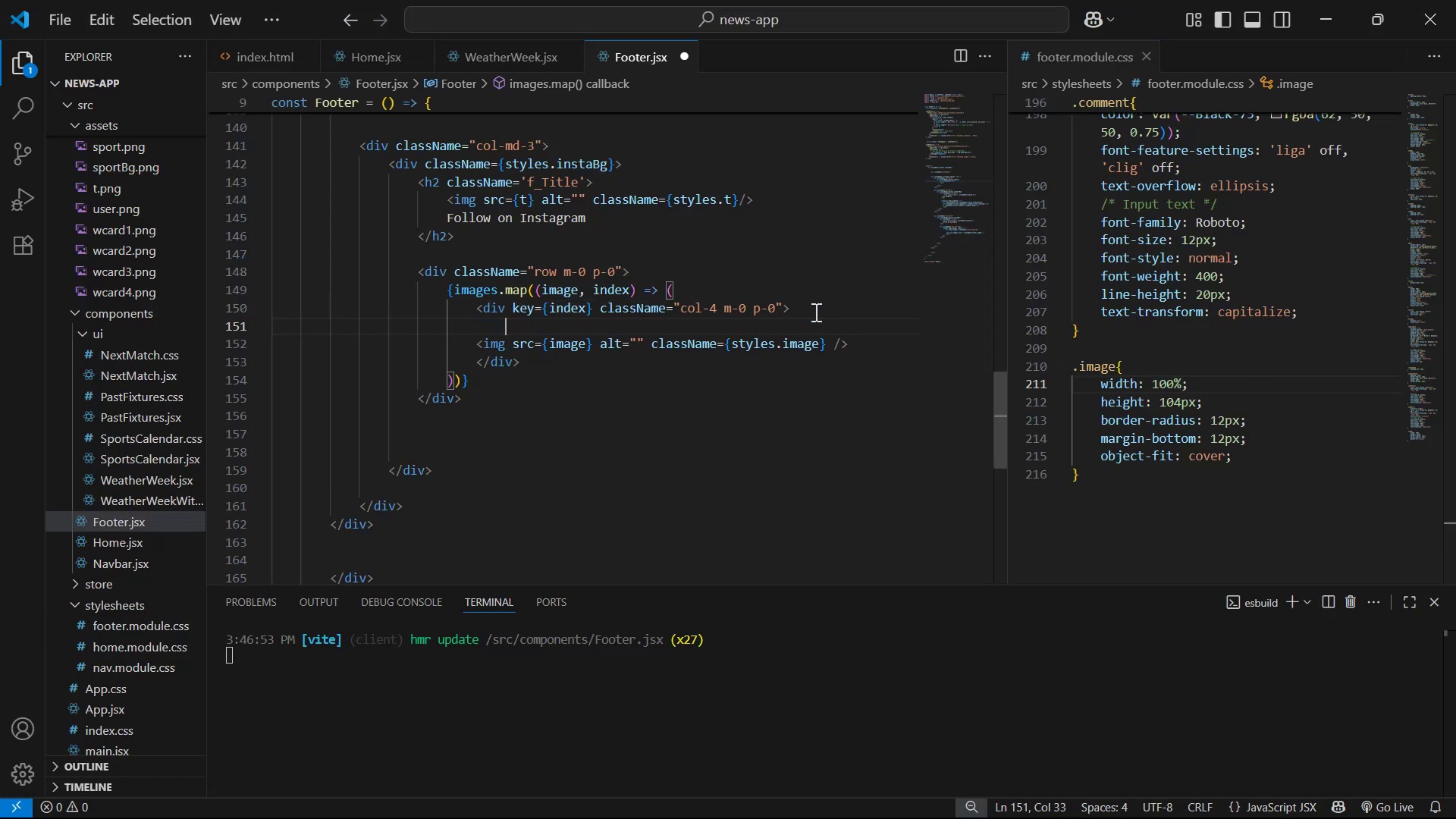 
type(div)
 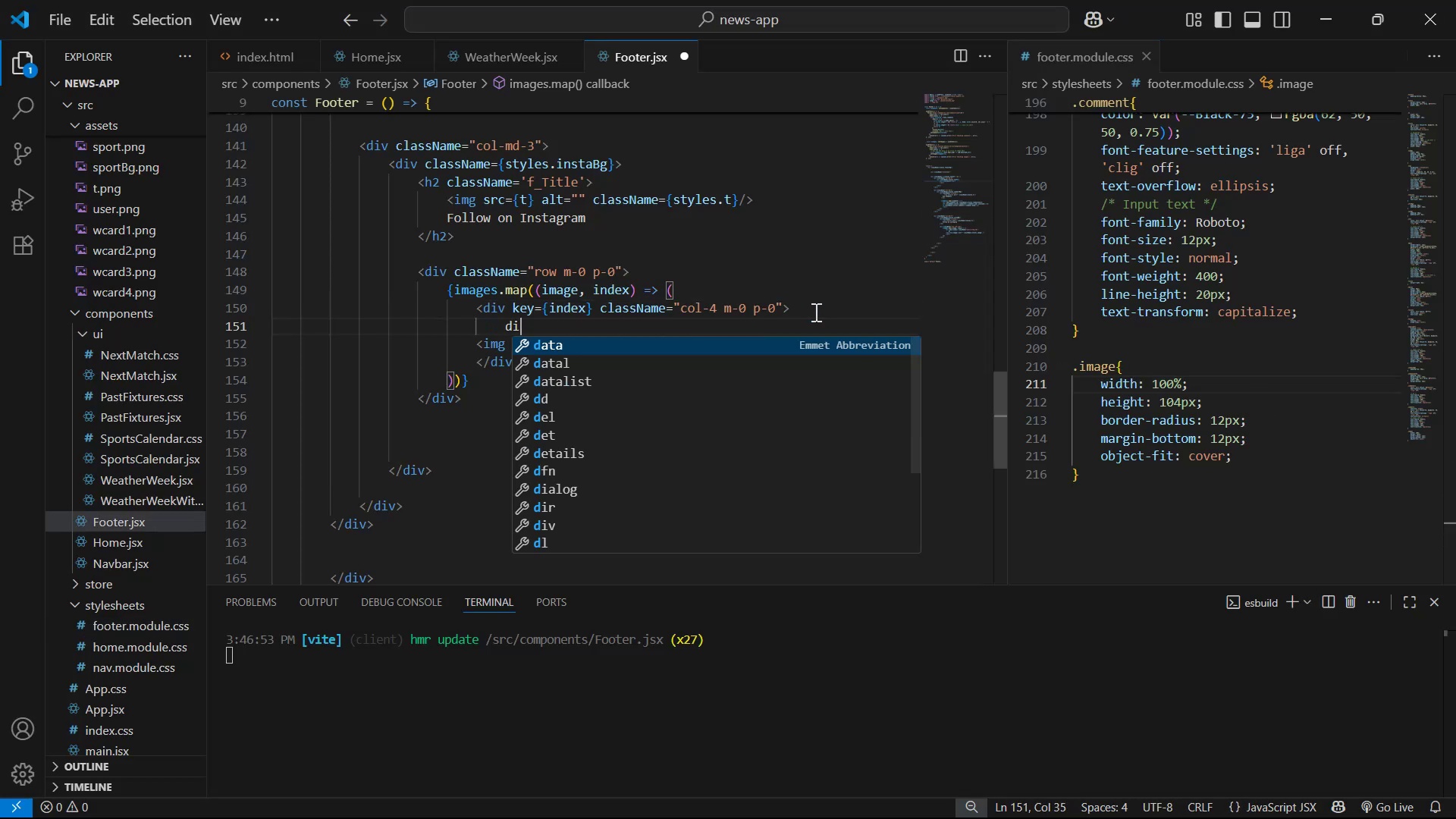 
key(Enter)
 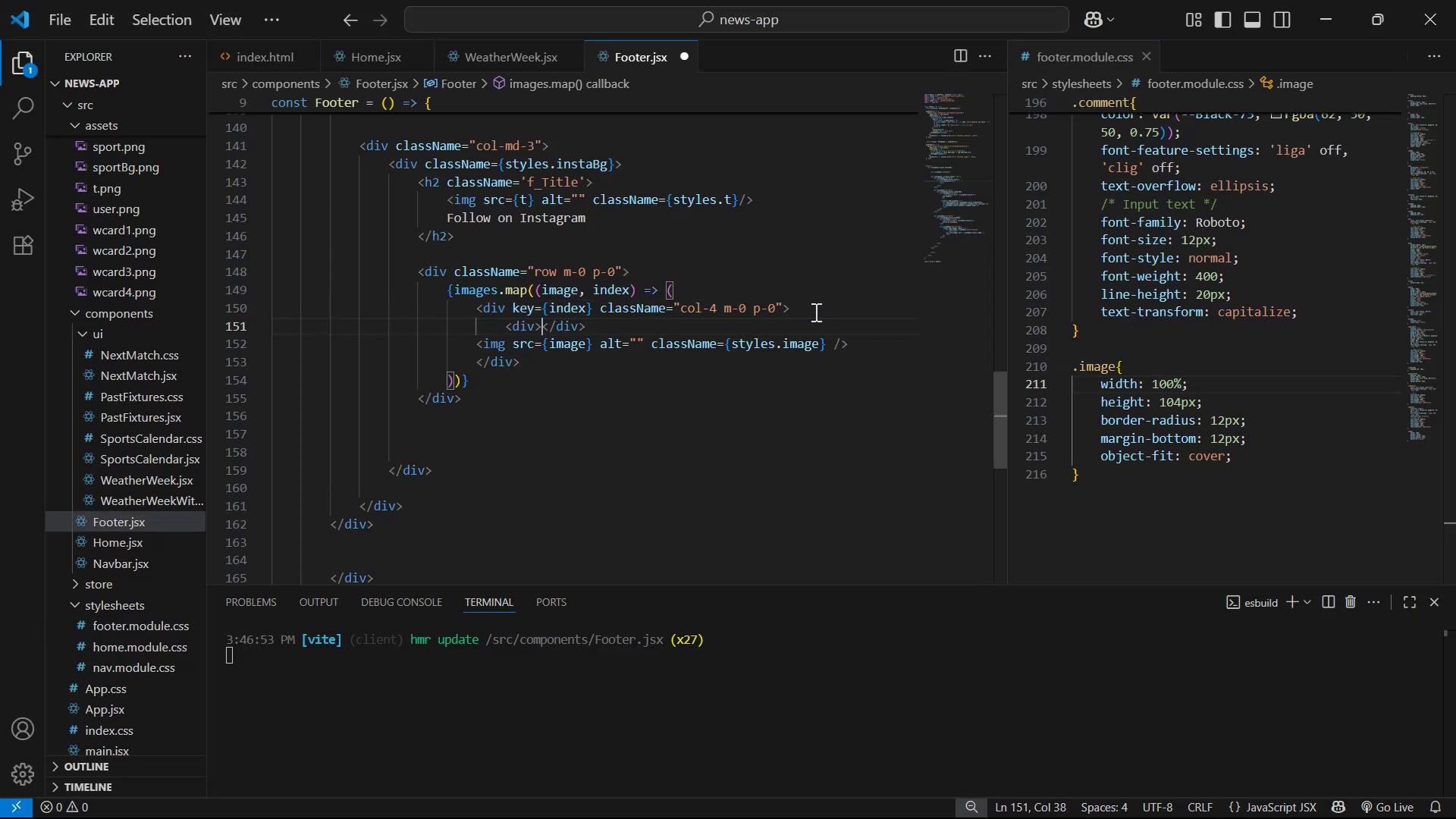 
key(Enter)
 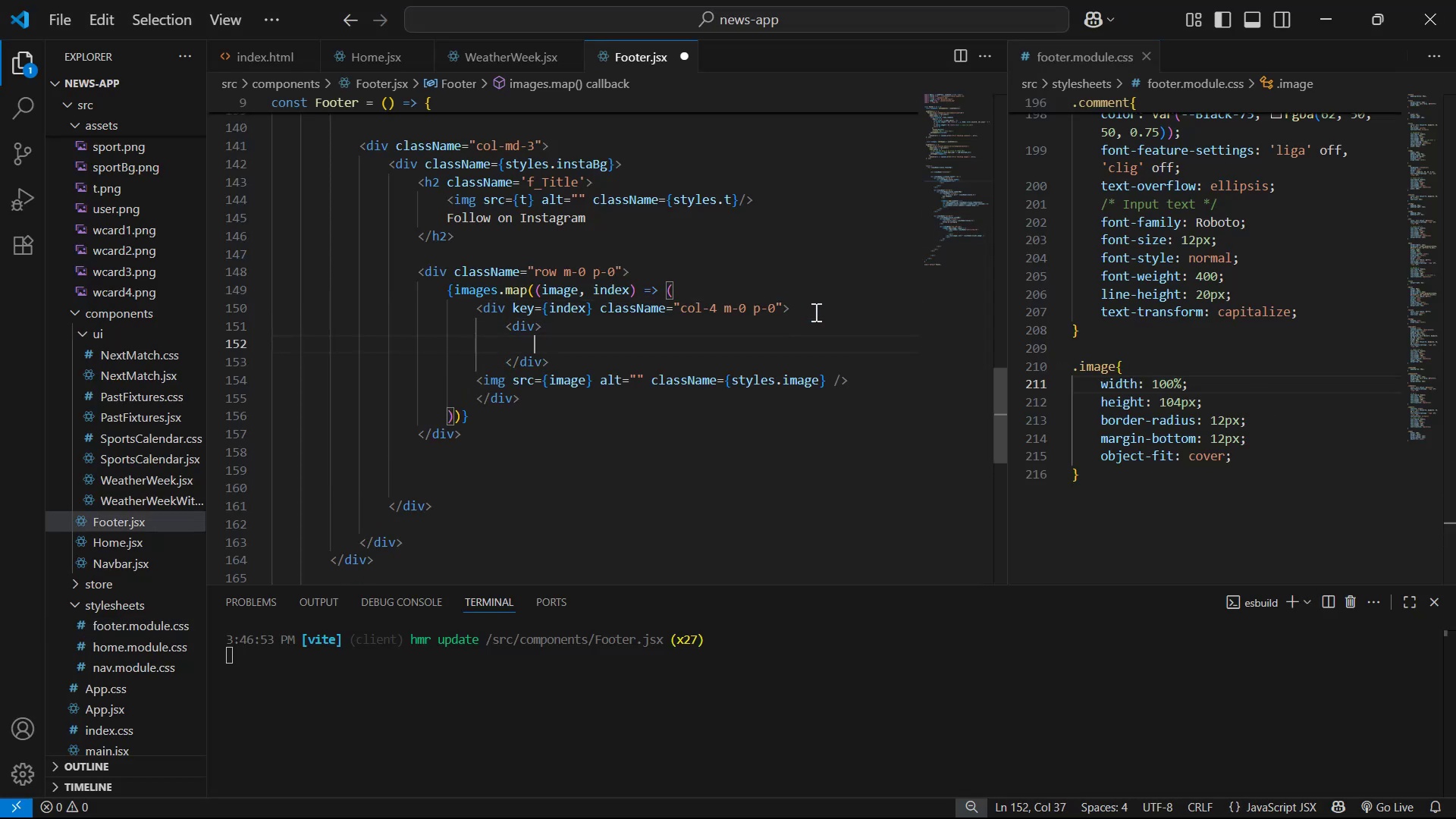 
key(ArrowUp)
 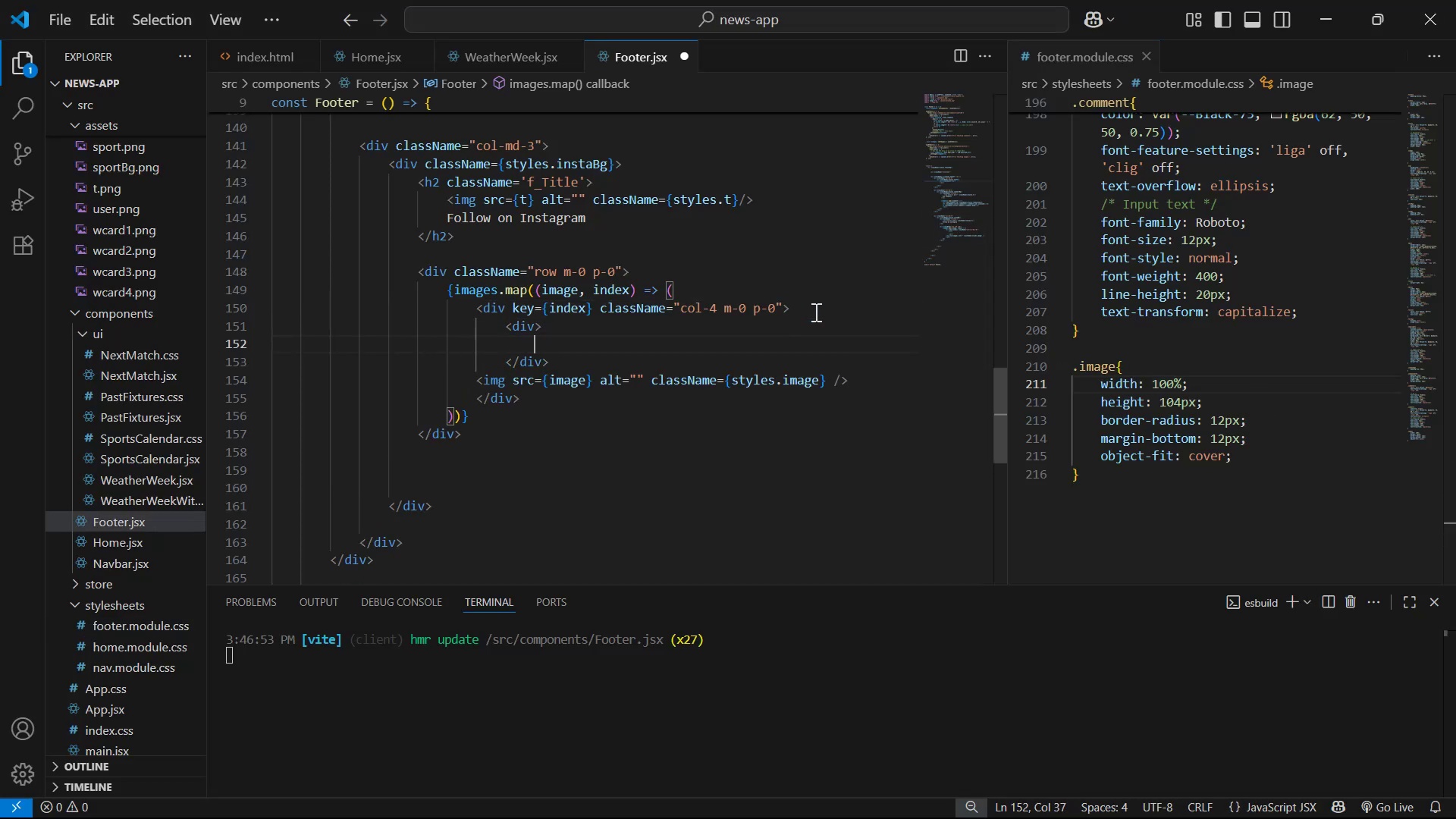 
type( cla)
 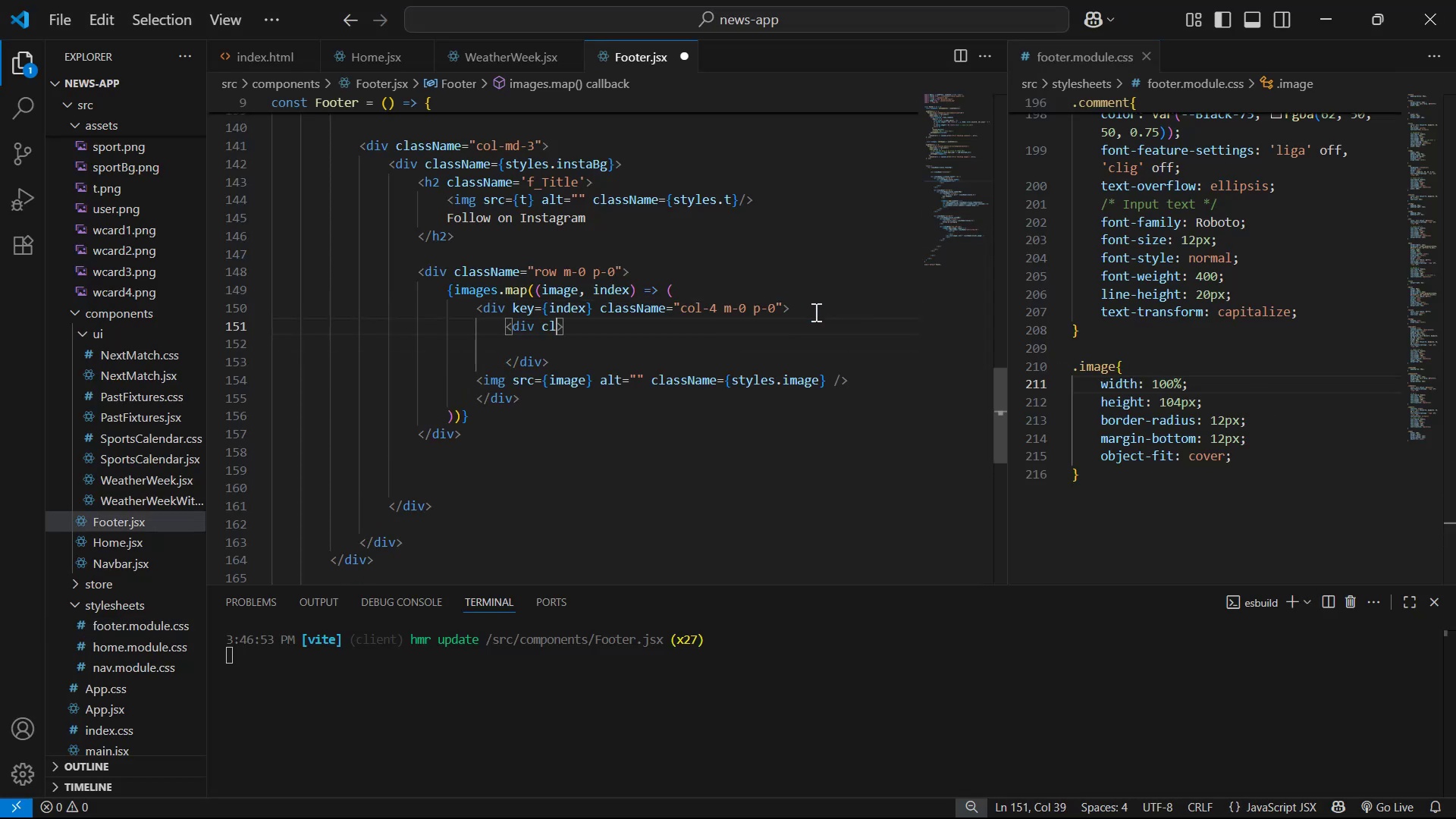 
key(Enter)
 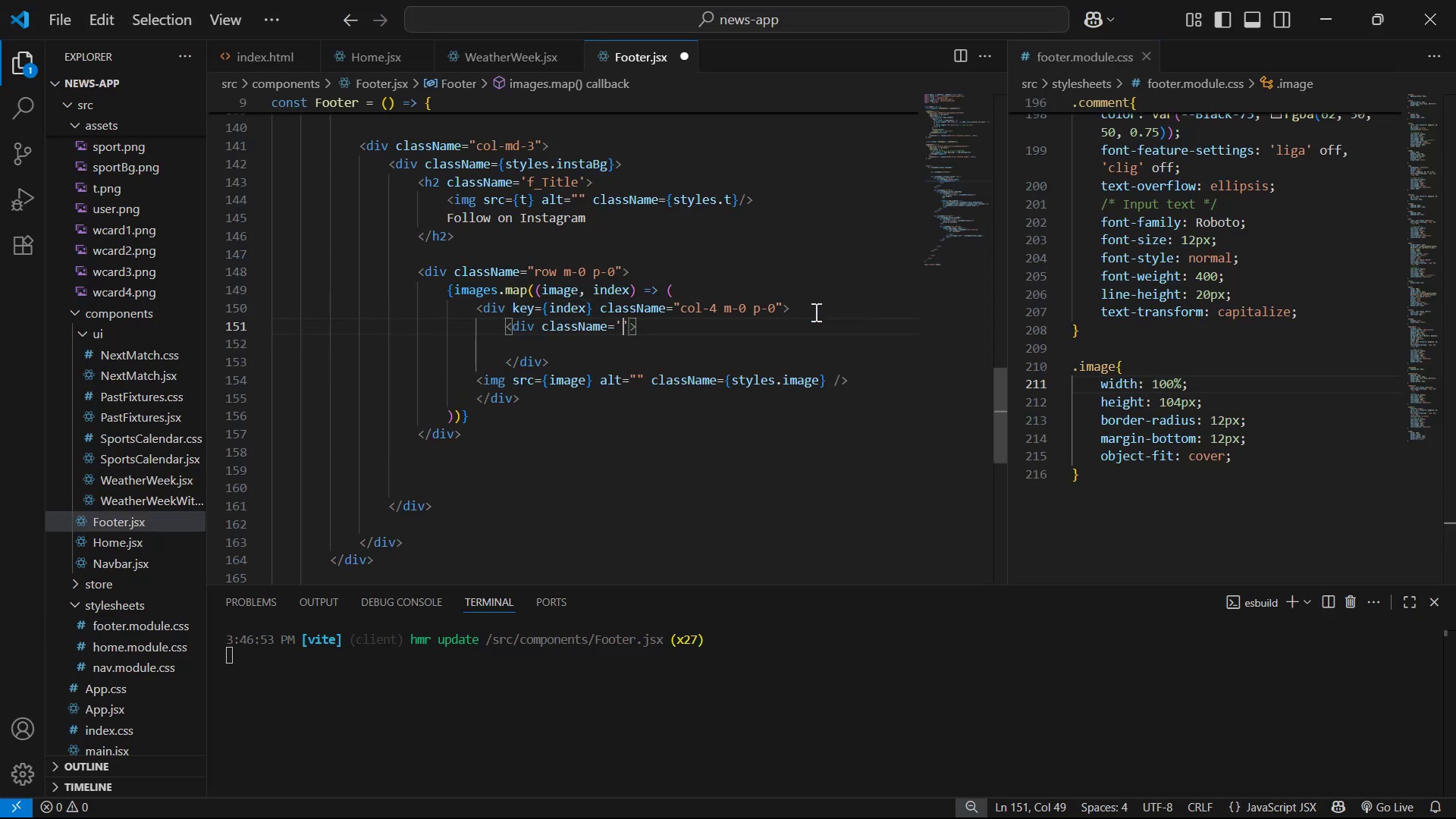 
key(ArrowRight)
 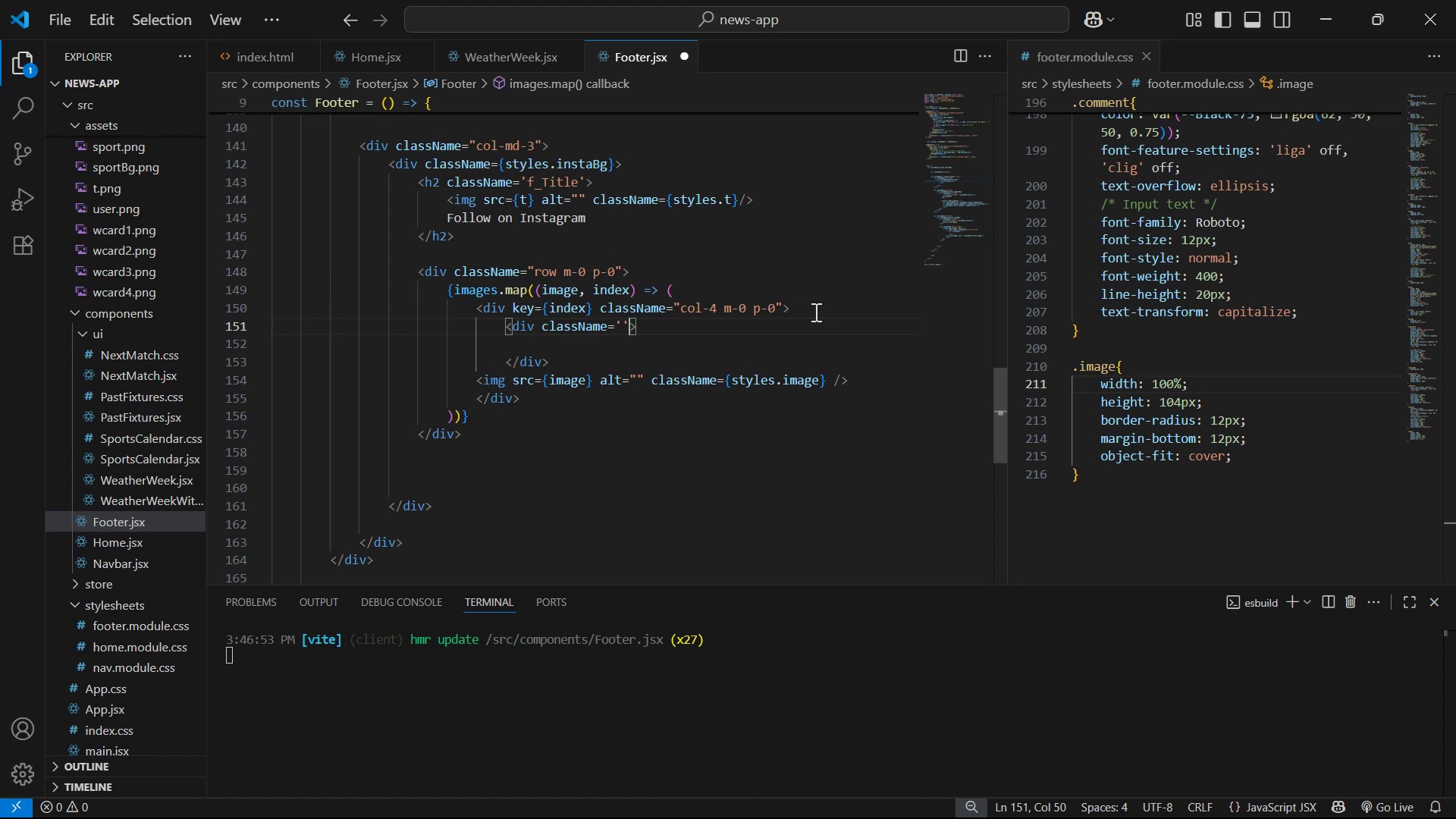 
key(Backspace)
key(Backspace)
type({sty)
 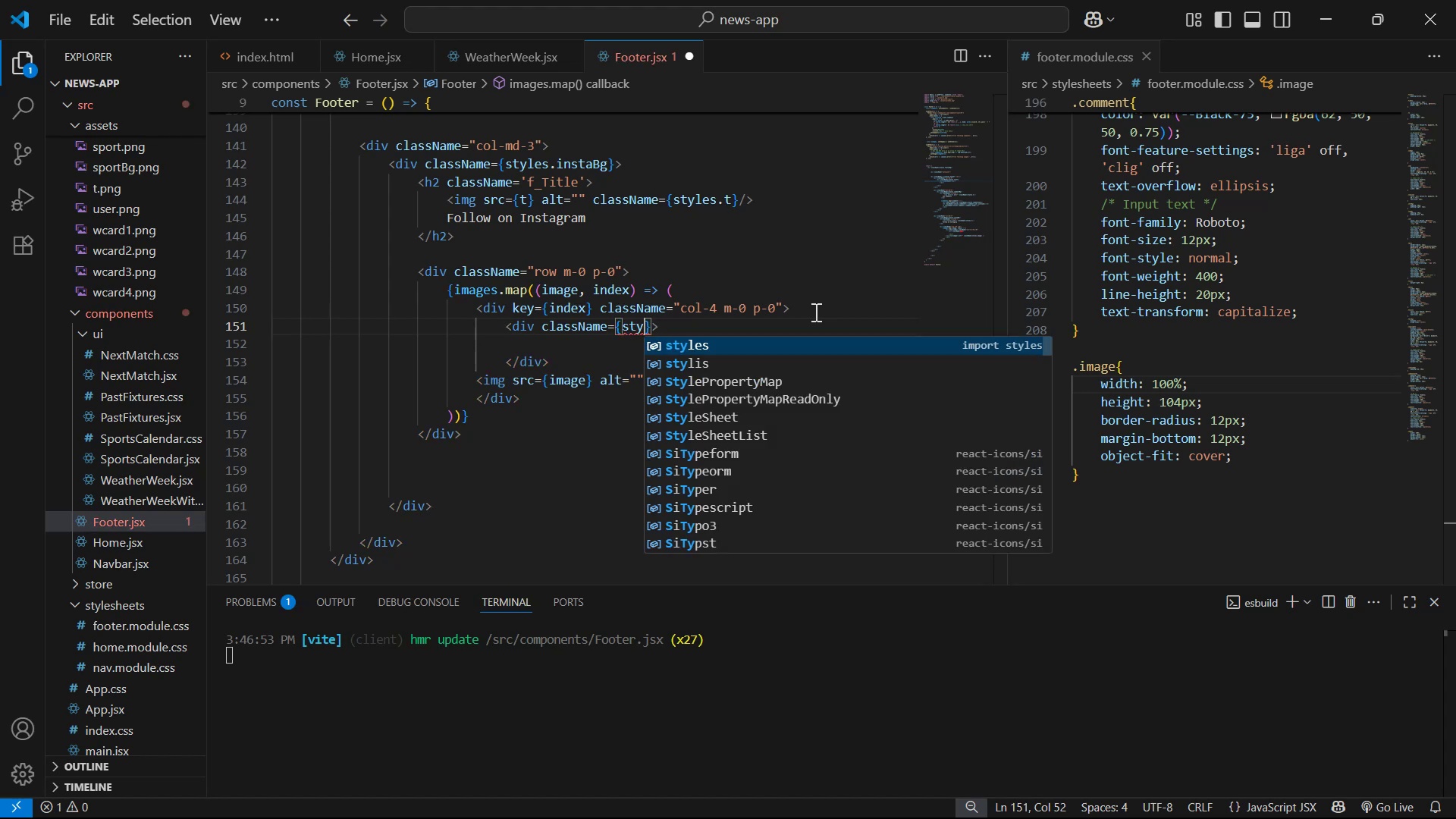 
key(Enter)
 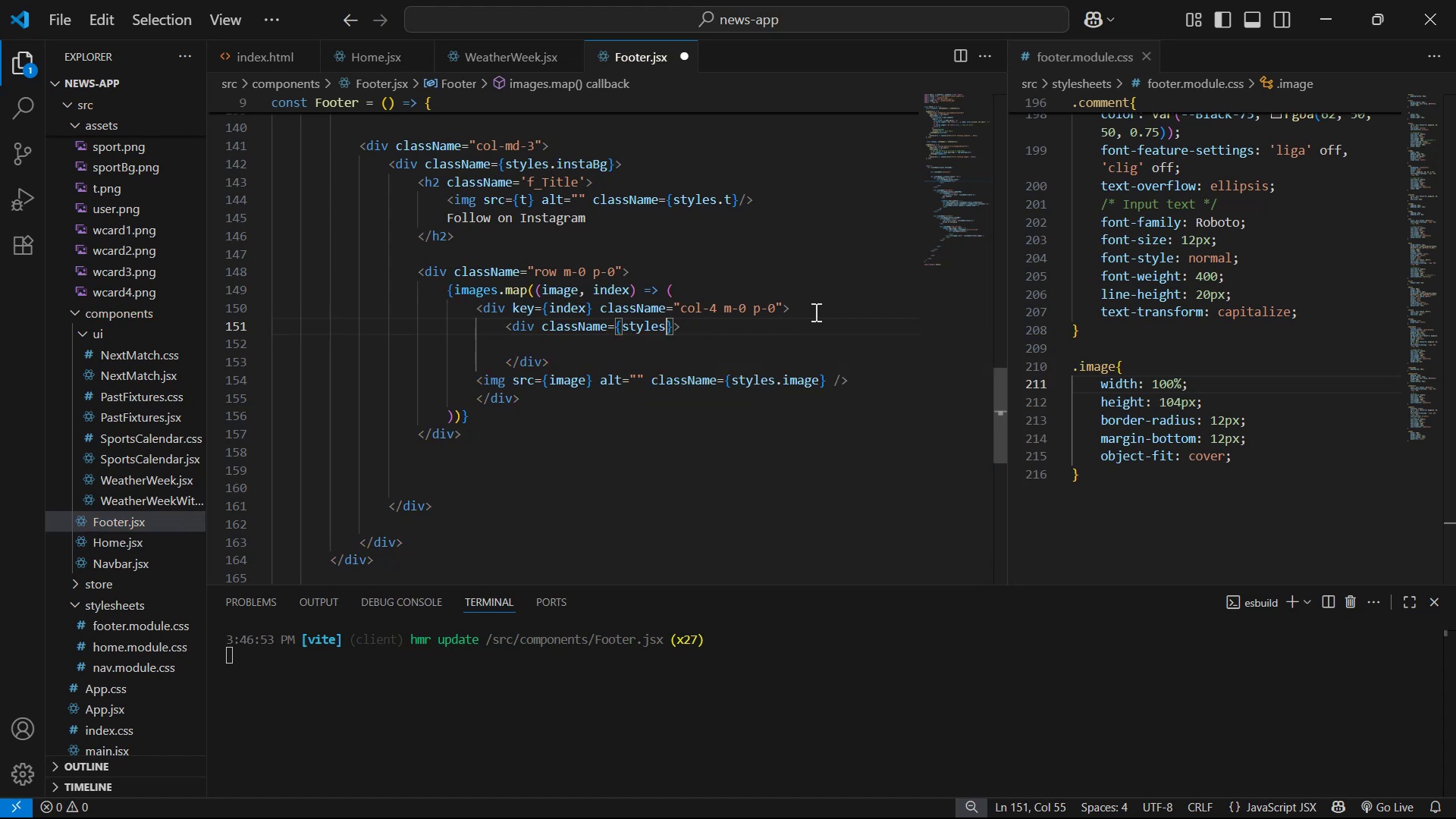 
type(.imgBg )
key(Backspace)
 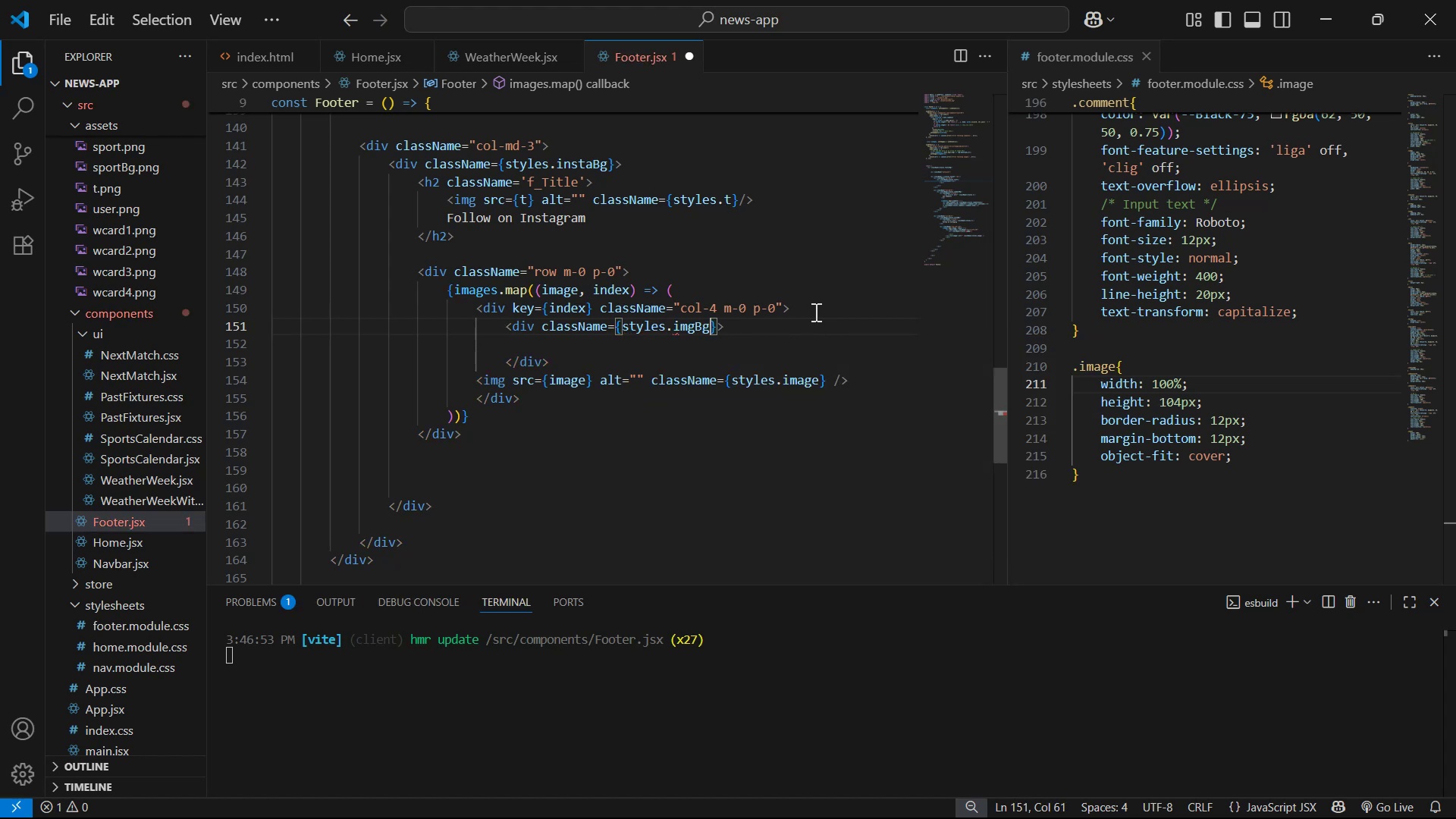 
key(ArrowDown)
 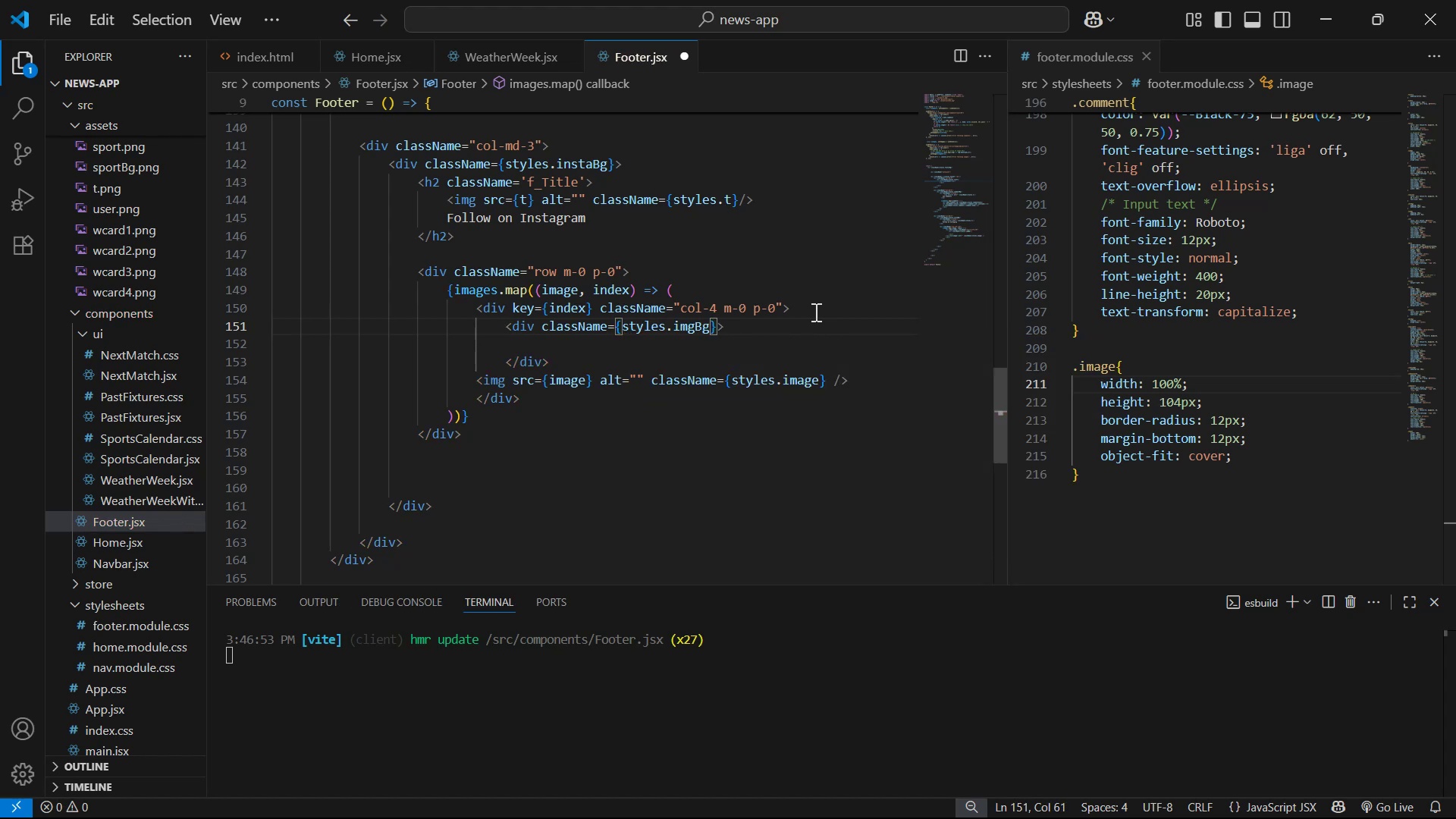 
key(ArrowDown)
 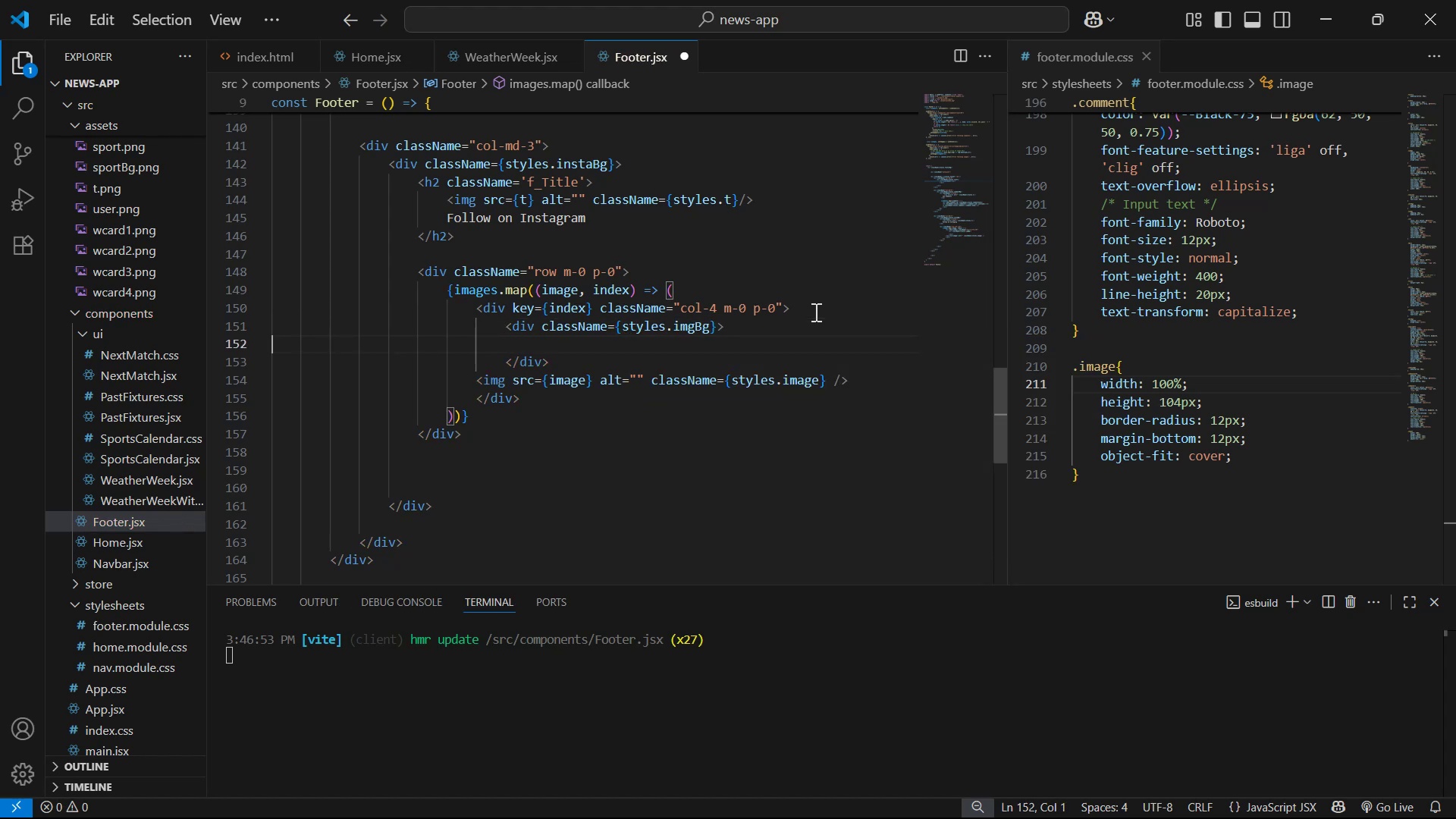 
key(ArrowDown)
 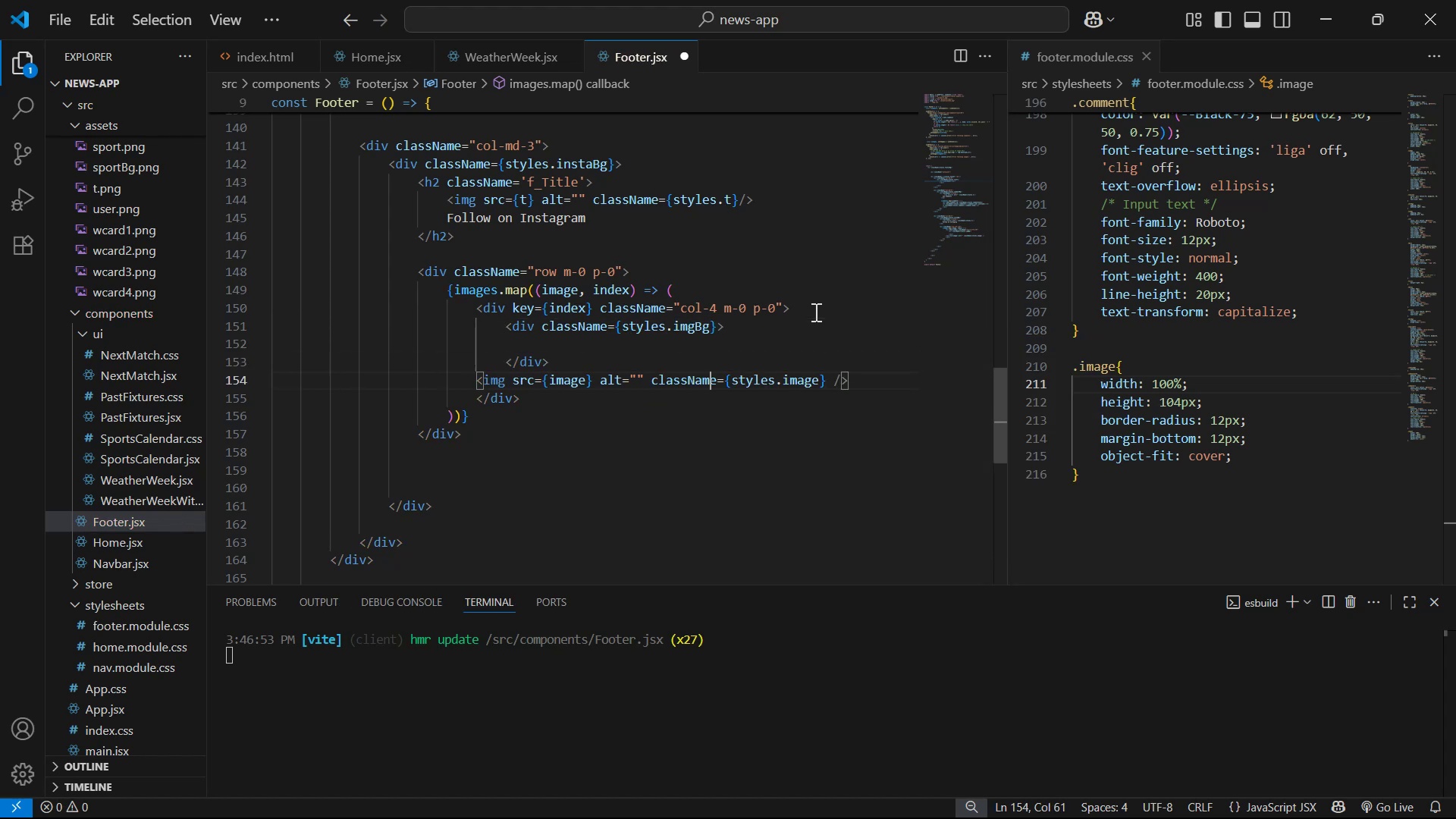 
key(Alt+Shift+ShiftRight)
 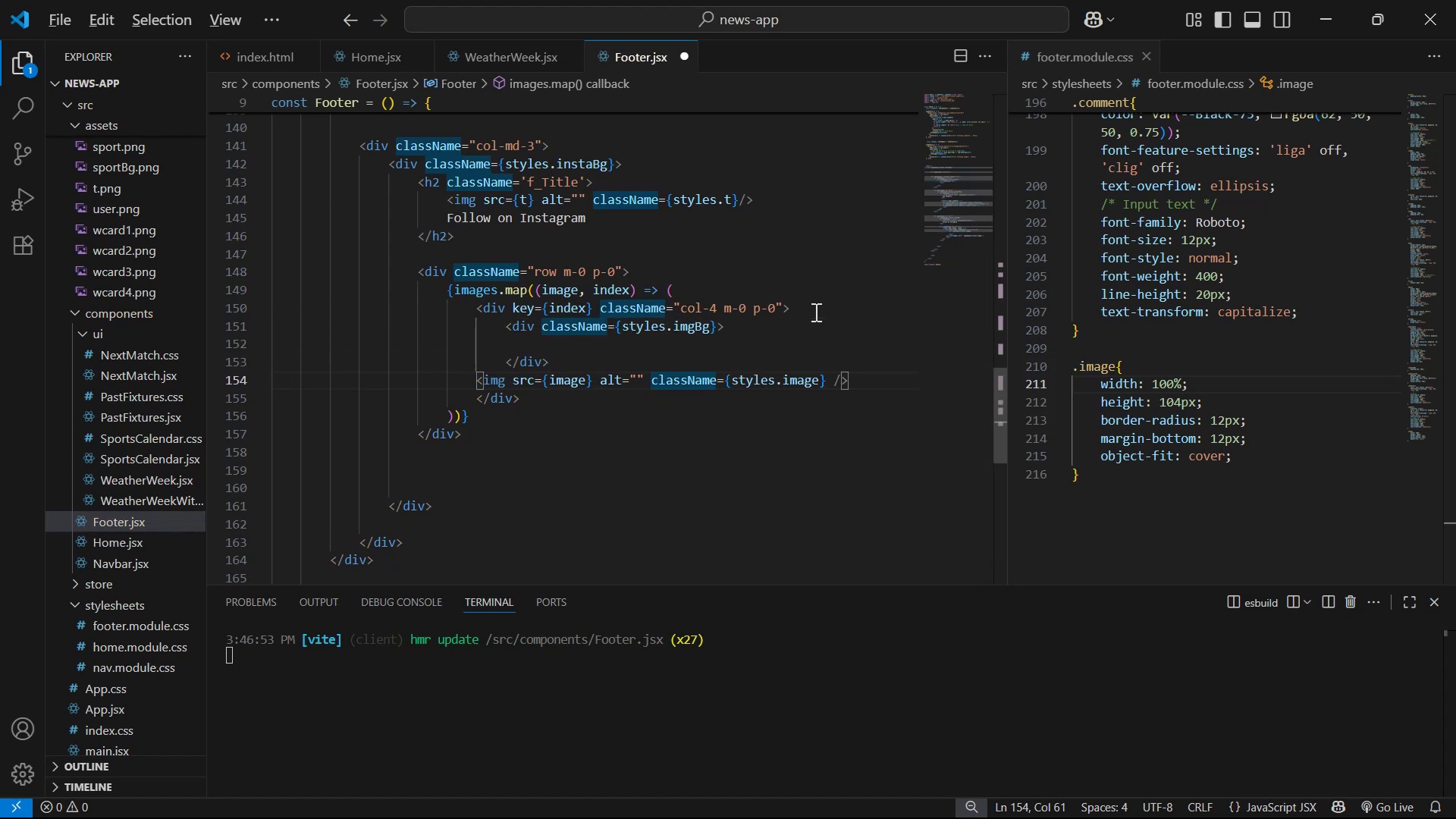 
key(Alt+ArrowUp)
 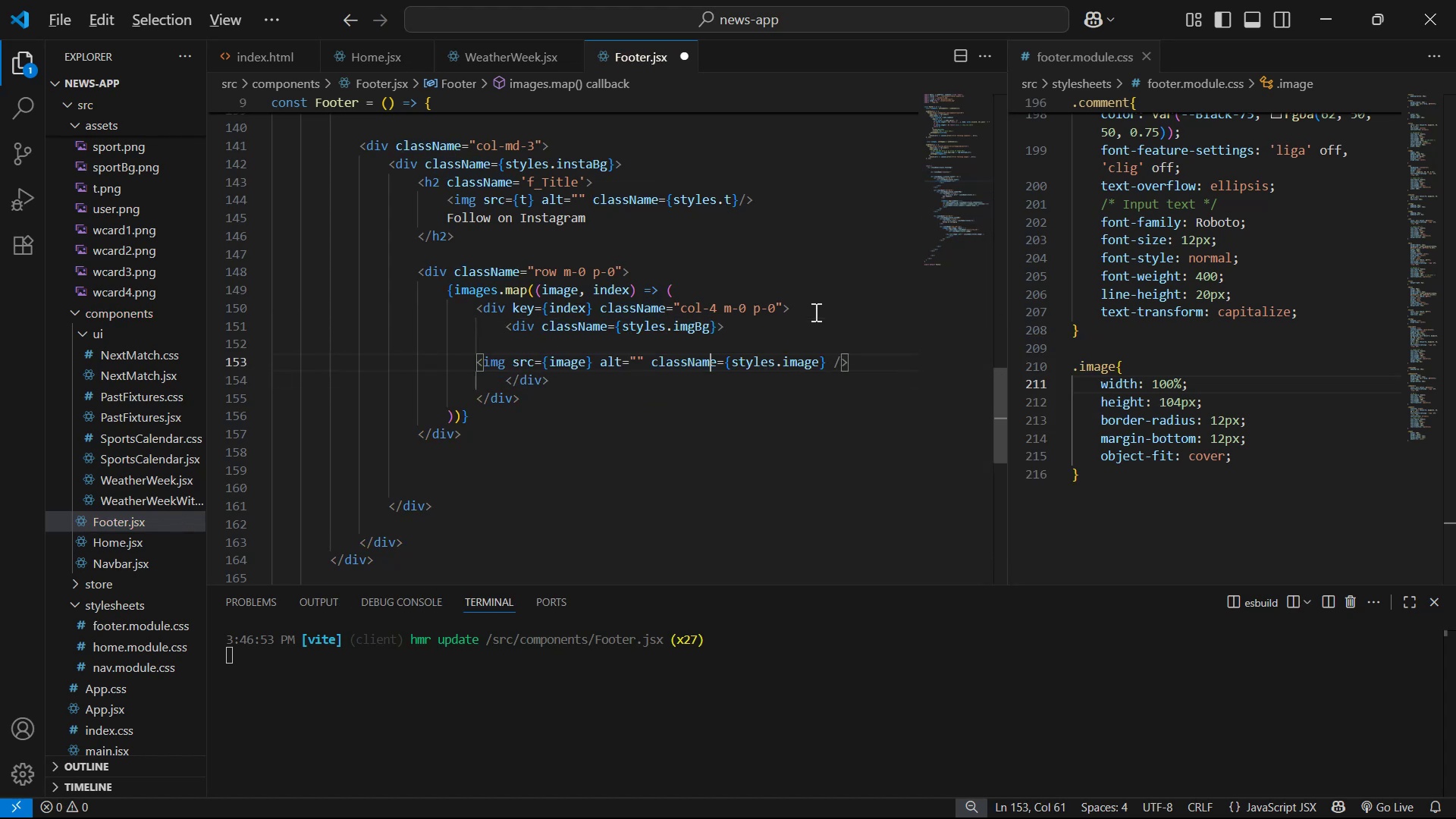 
key(Alt+ArrowUp)
 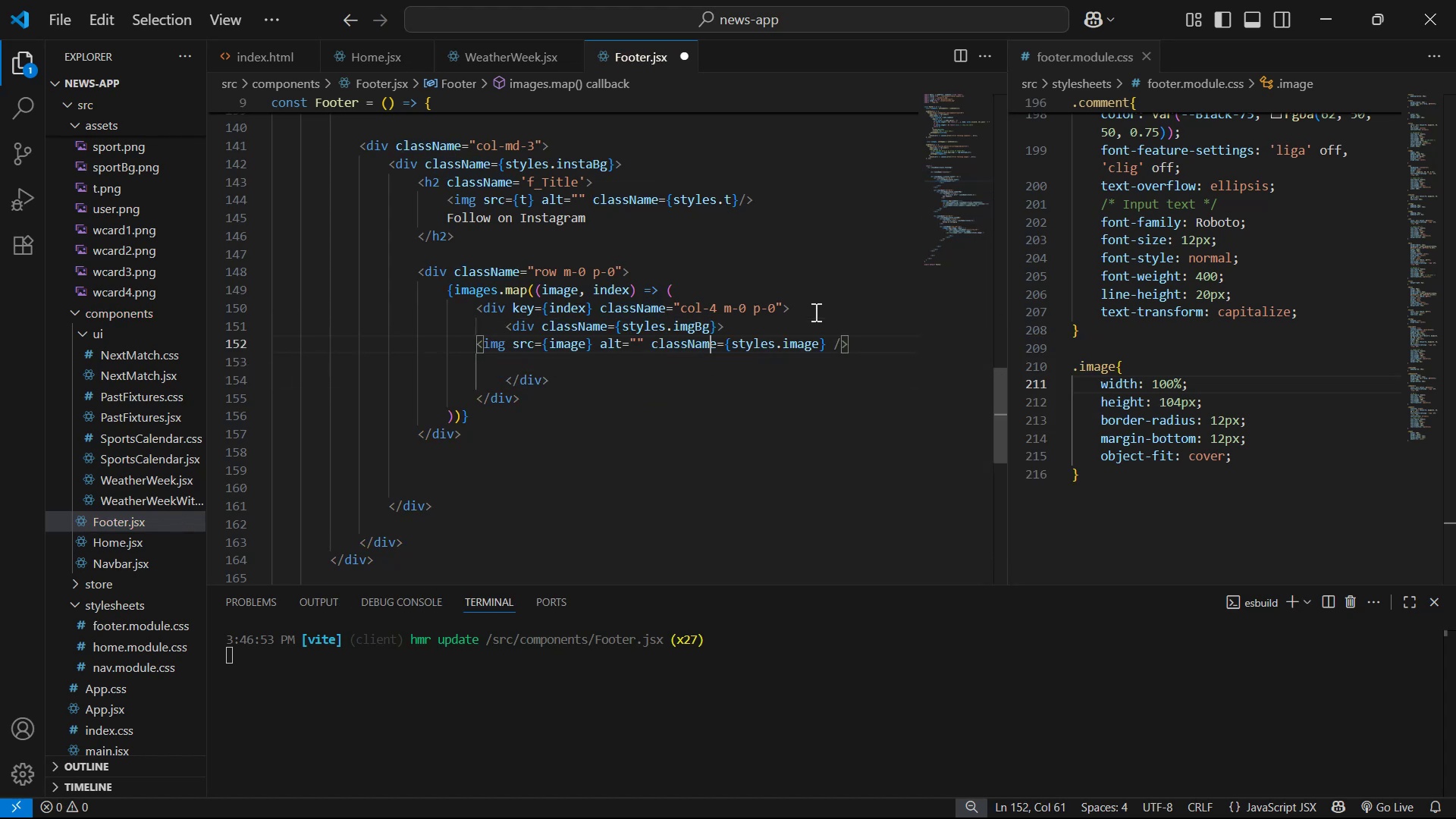 
hold_key(key=ArrowLeft, duration=1.42)
 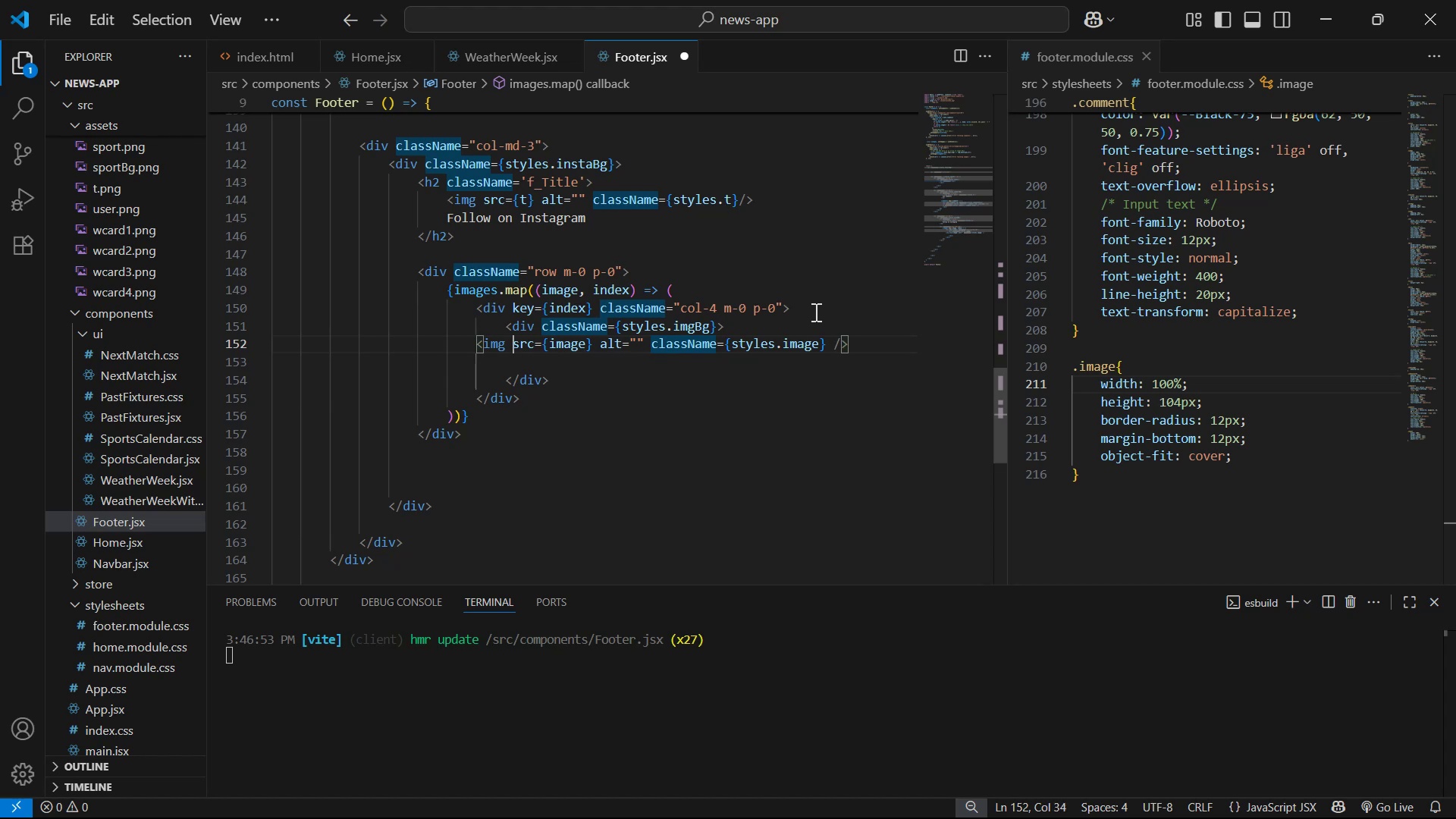 
key(ArrowLeft)
 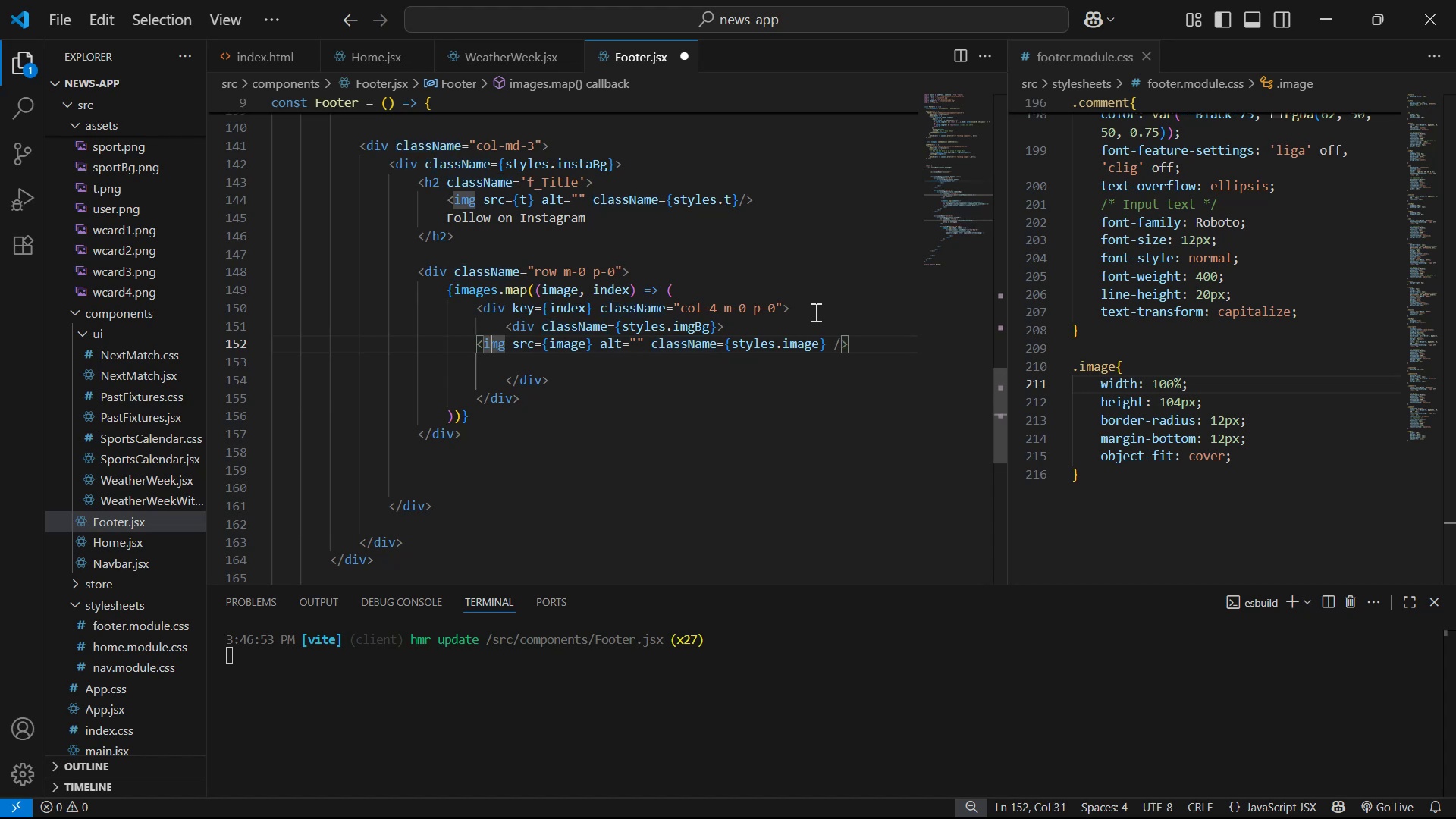 
key(ArrowLeft)
 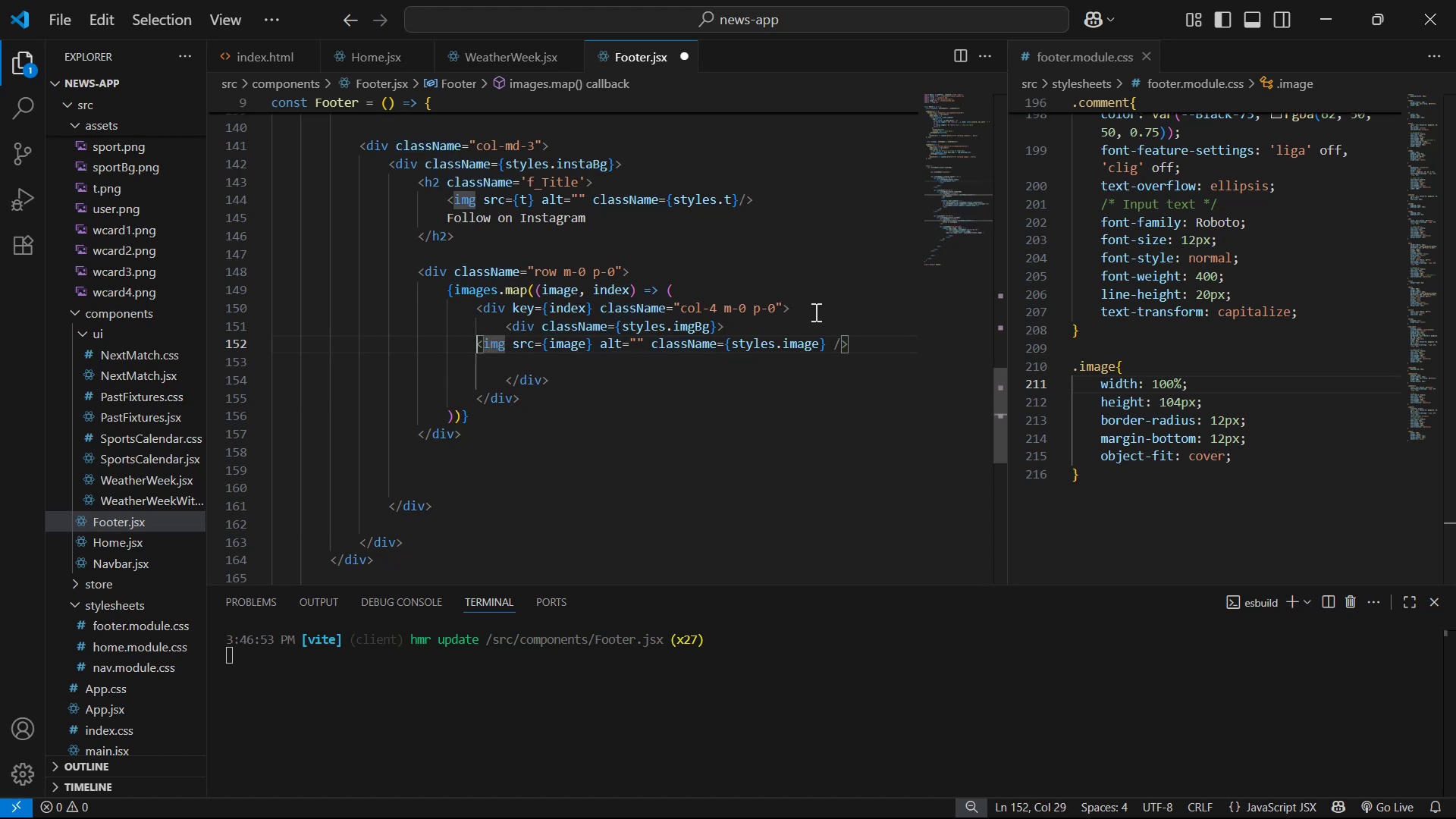 
key(Tab)
 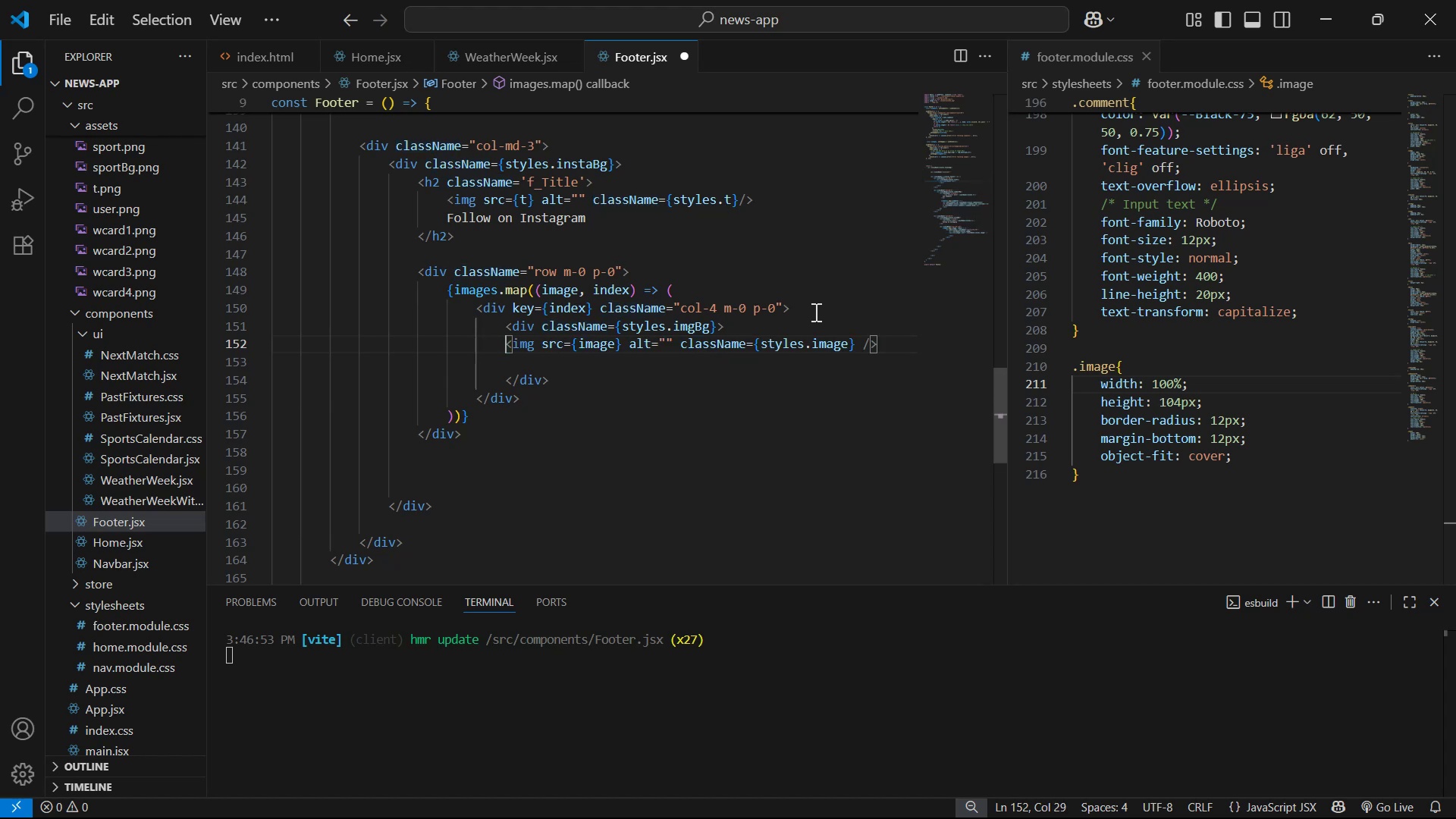 
key(Tab)
 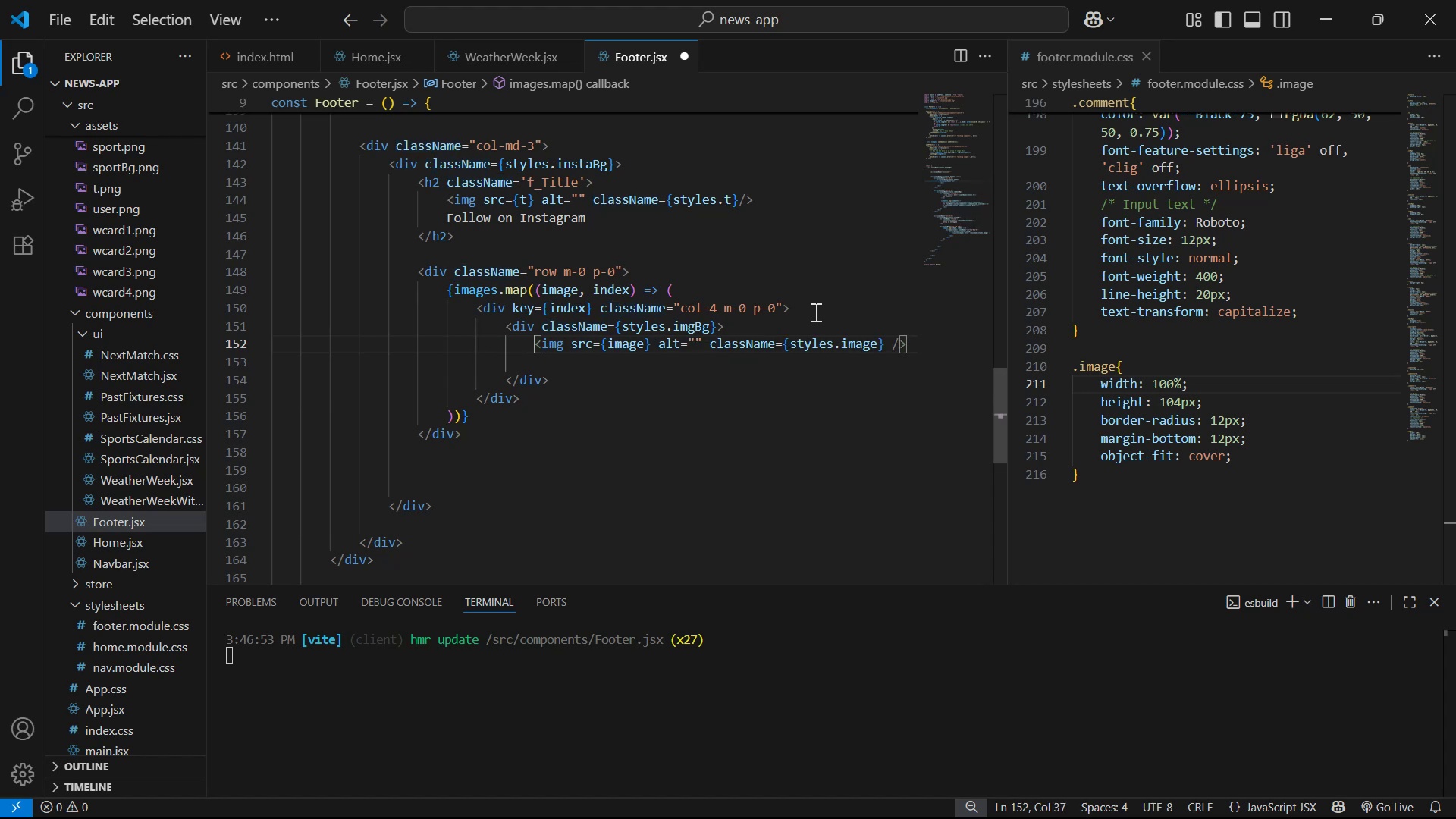 
key(ArrowDown)
 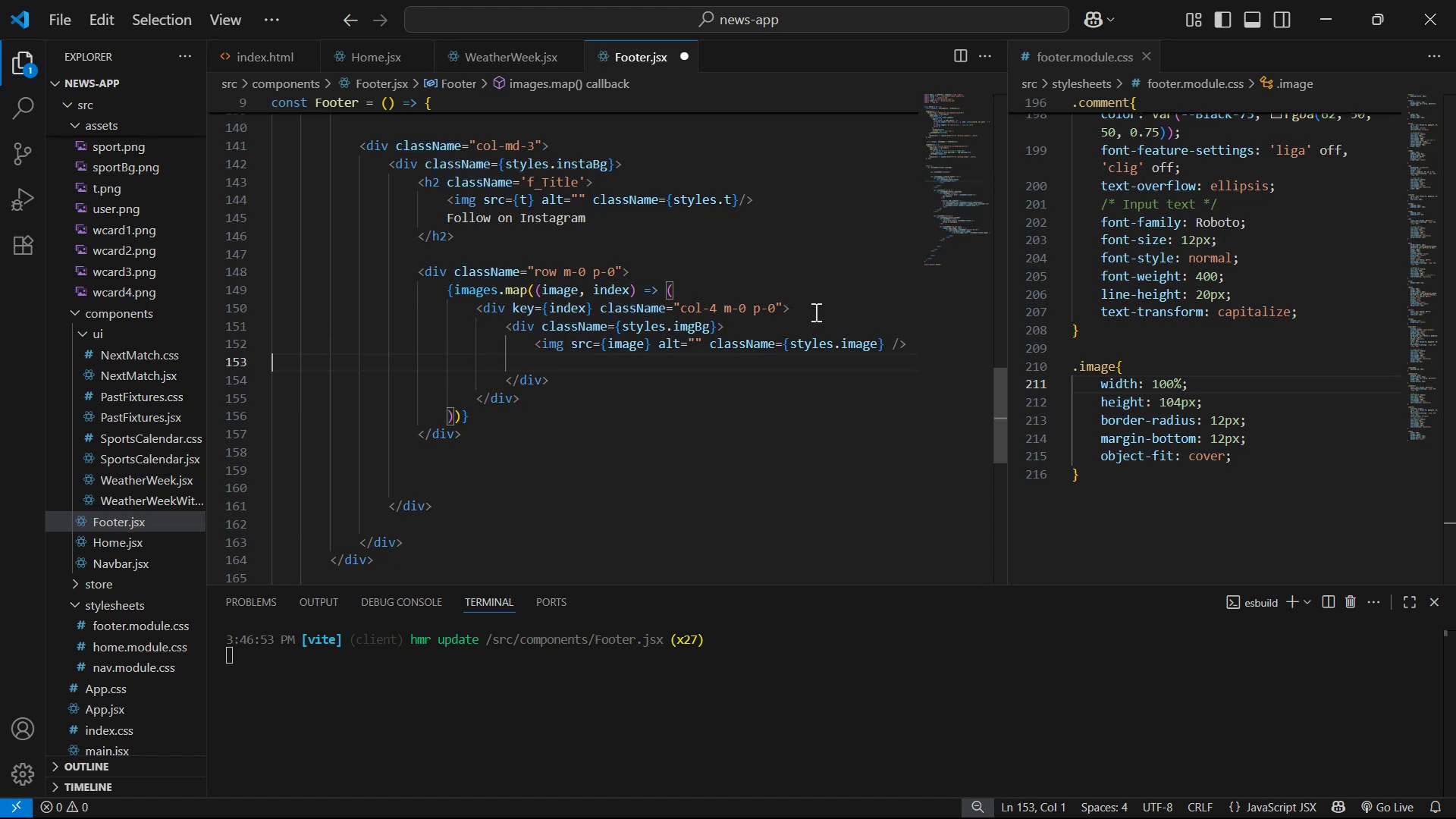 
key(Backspace)
 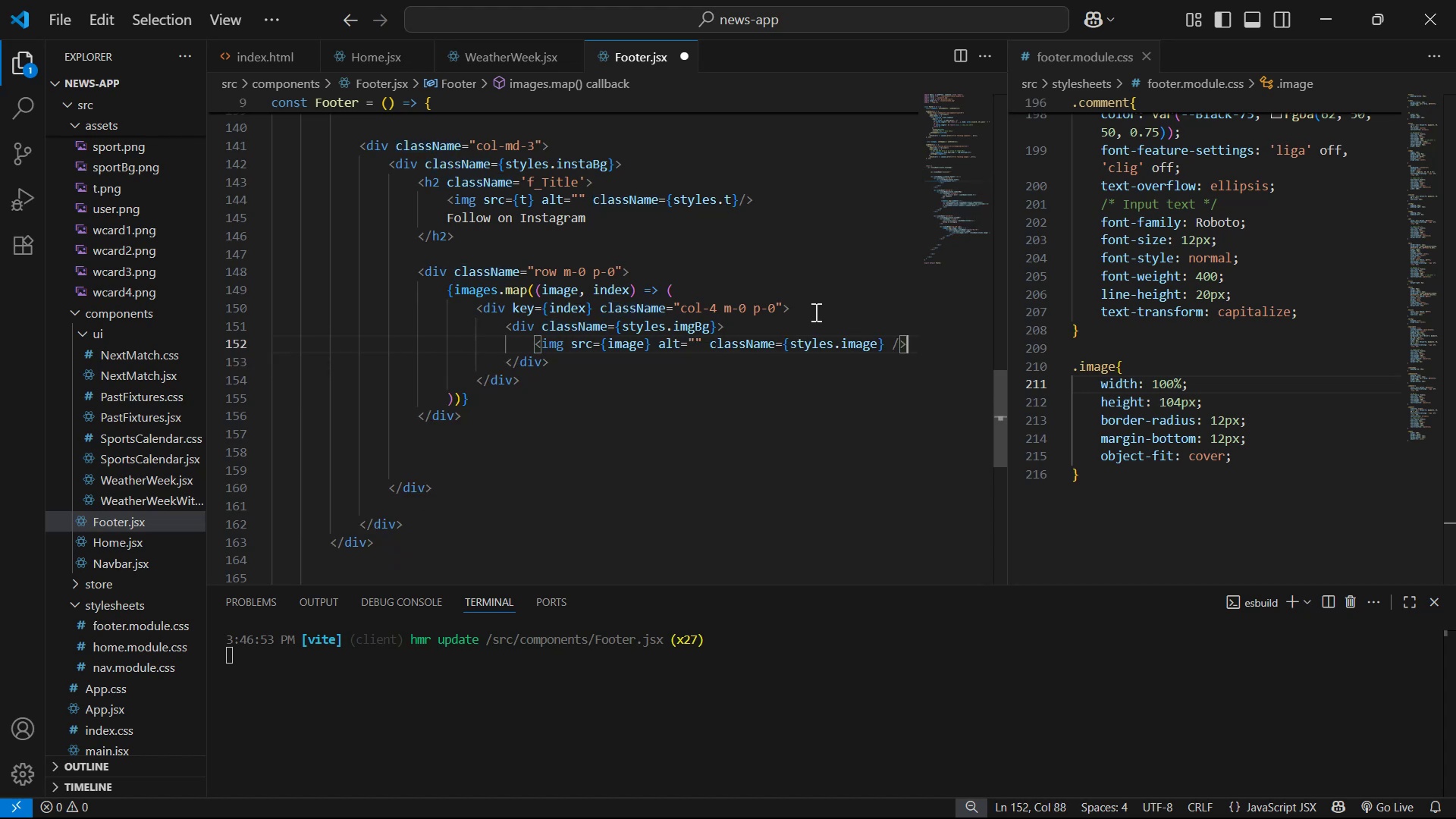 
key(Control+S)
 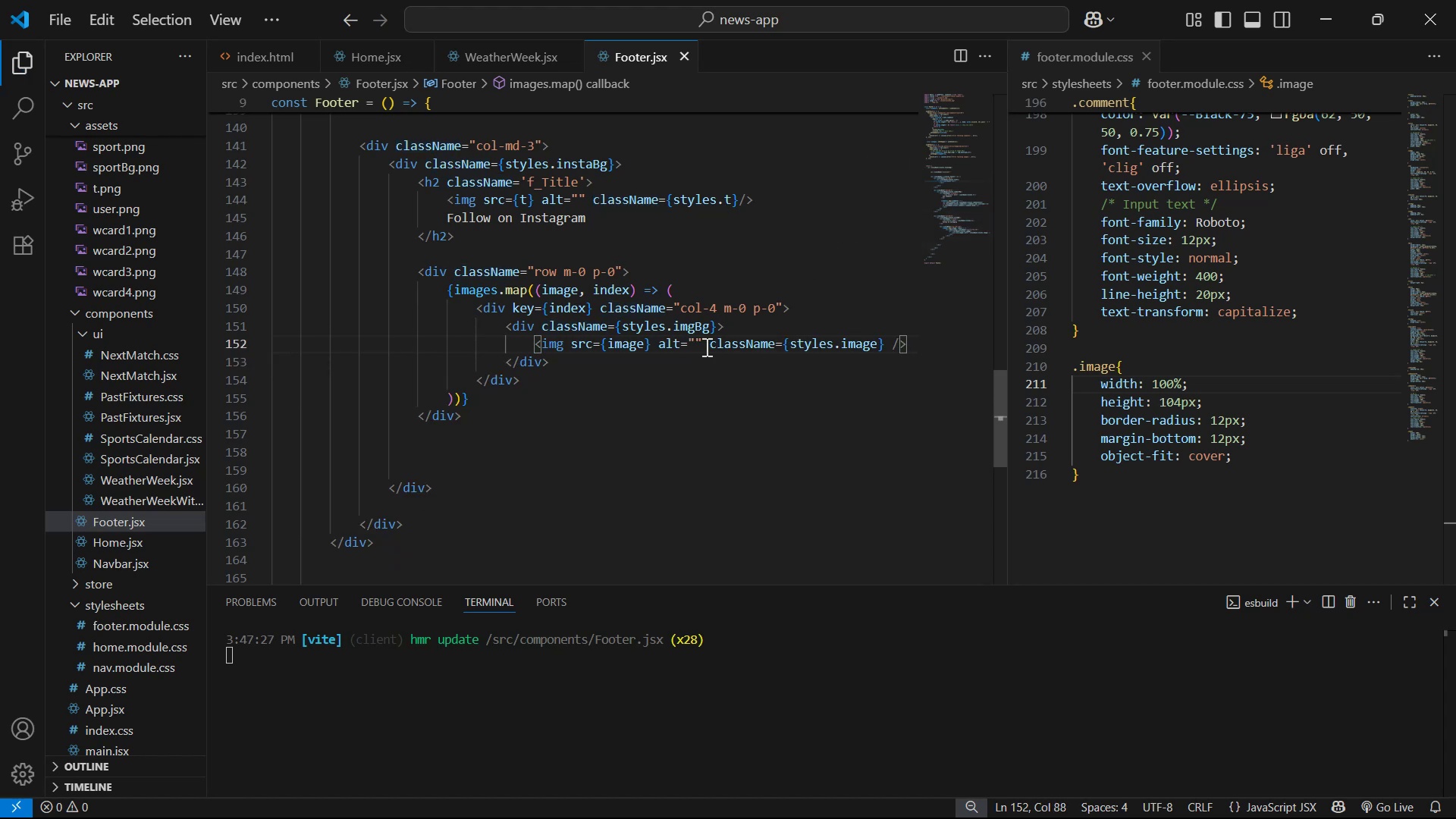 
left_click_drag(start_coordinate=[667, 330], to_coordinate=[707, 332])
 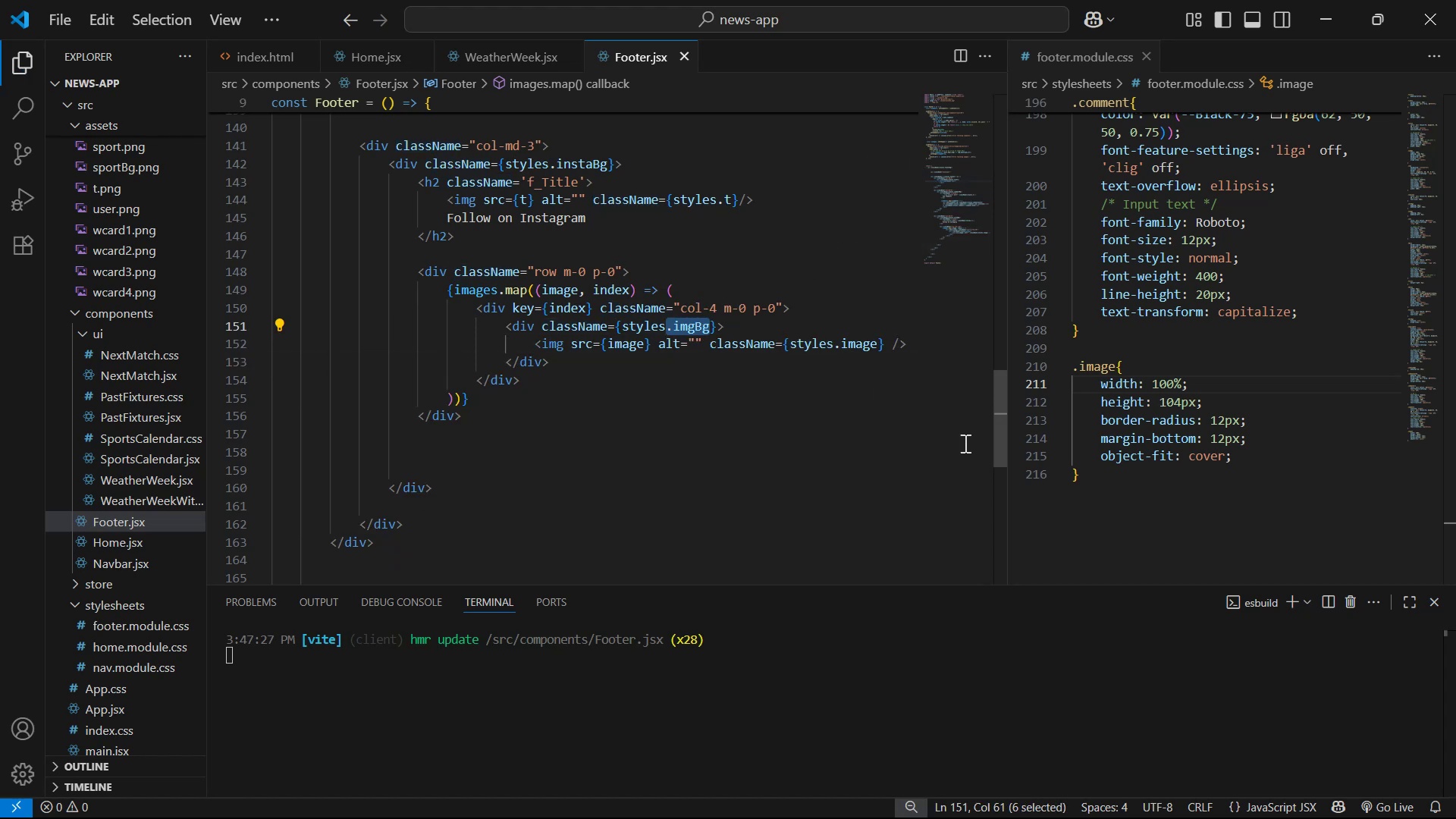 
key(Control+C)
 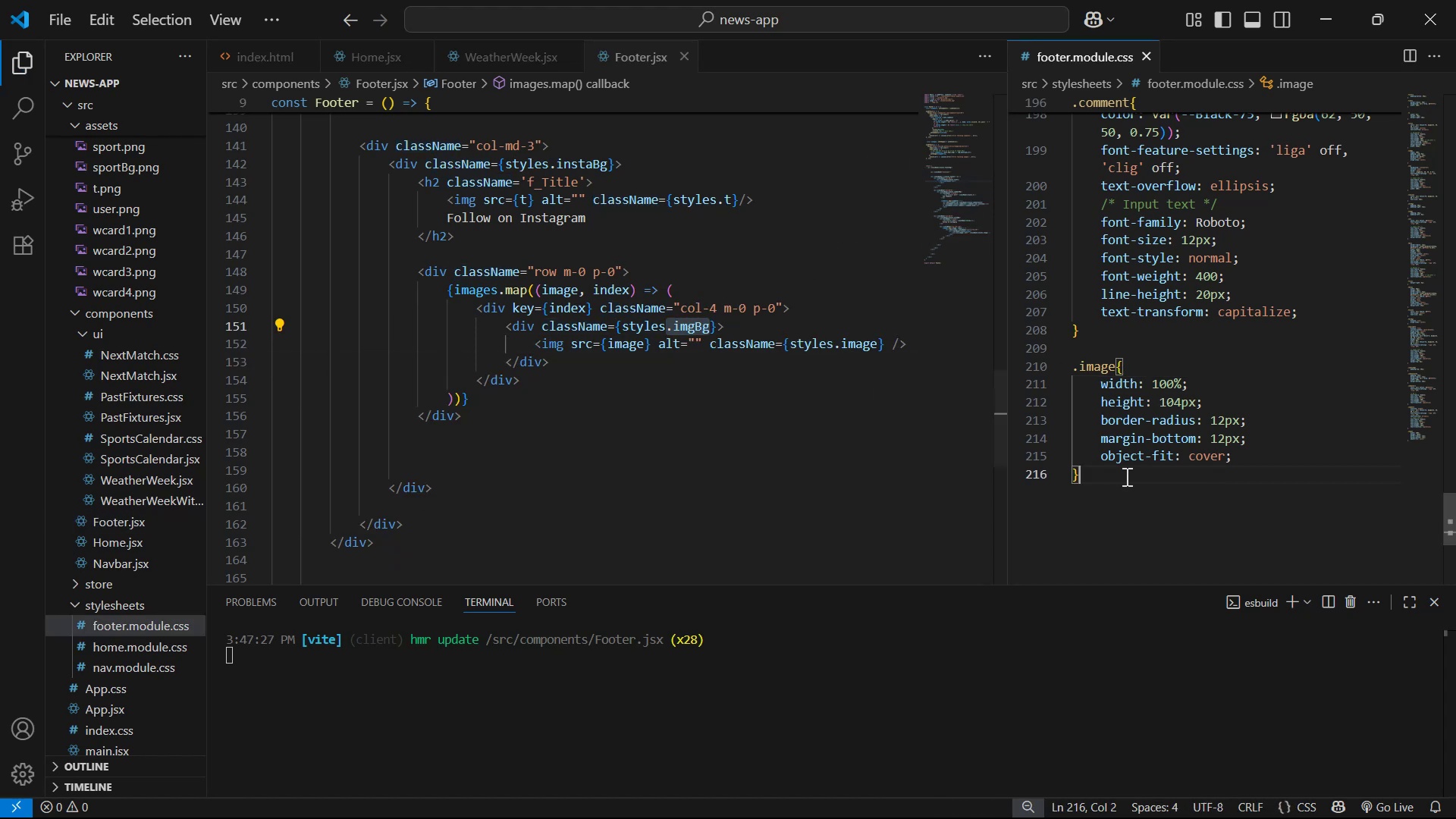 
key(Enter)
 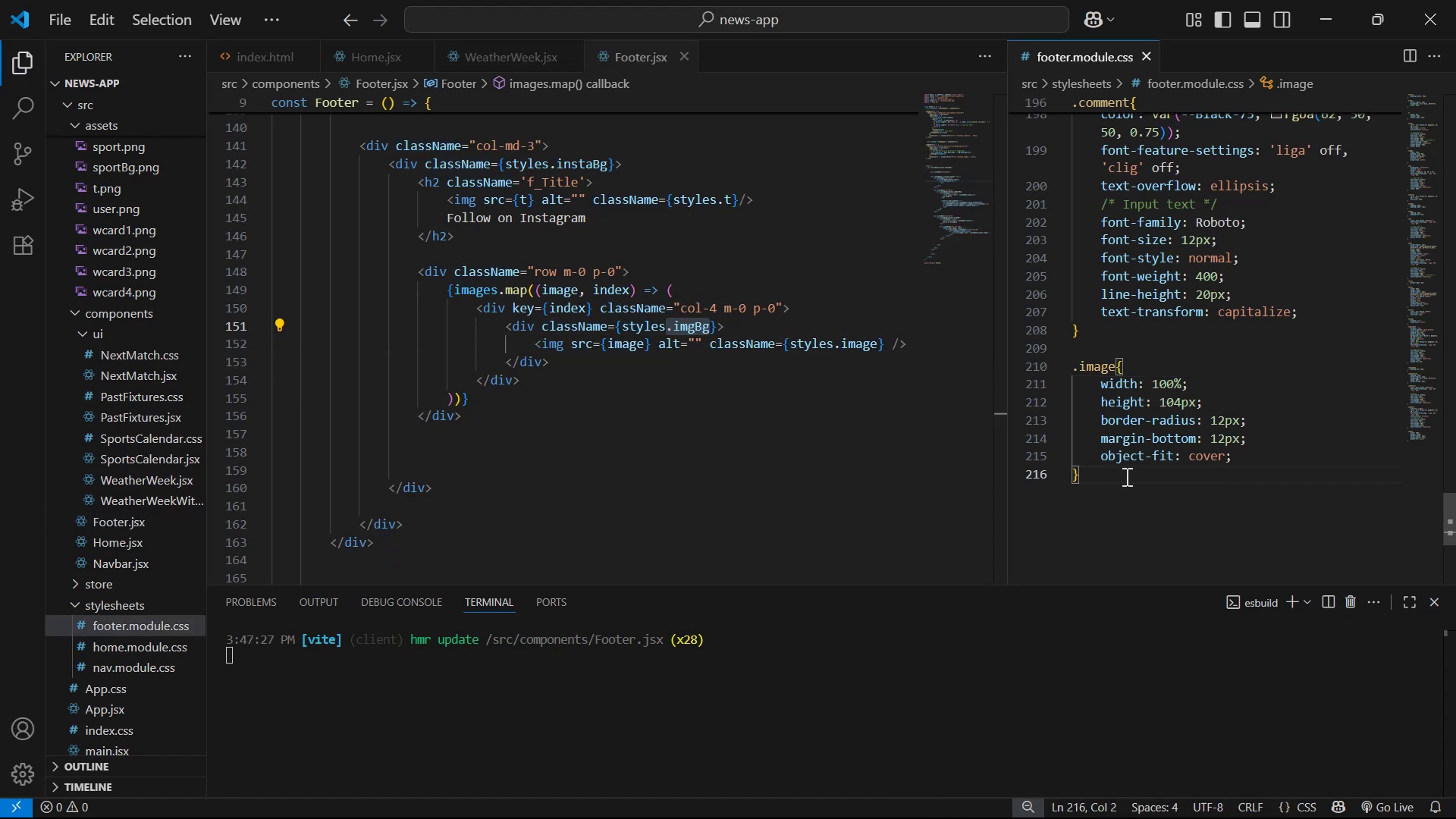 
key(Enter)
 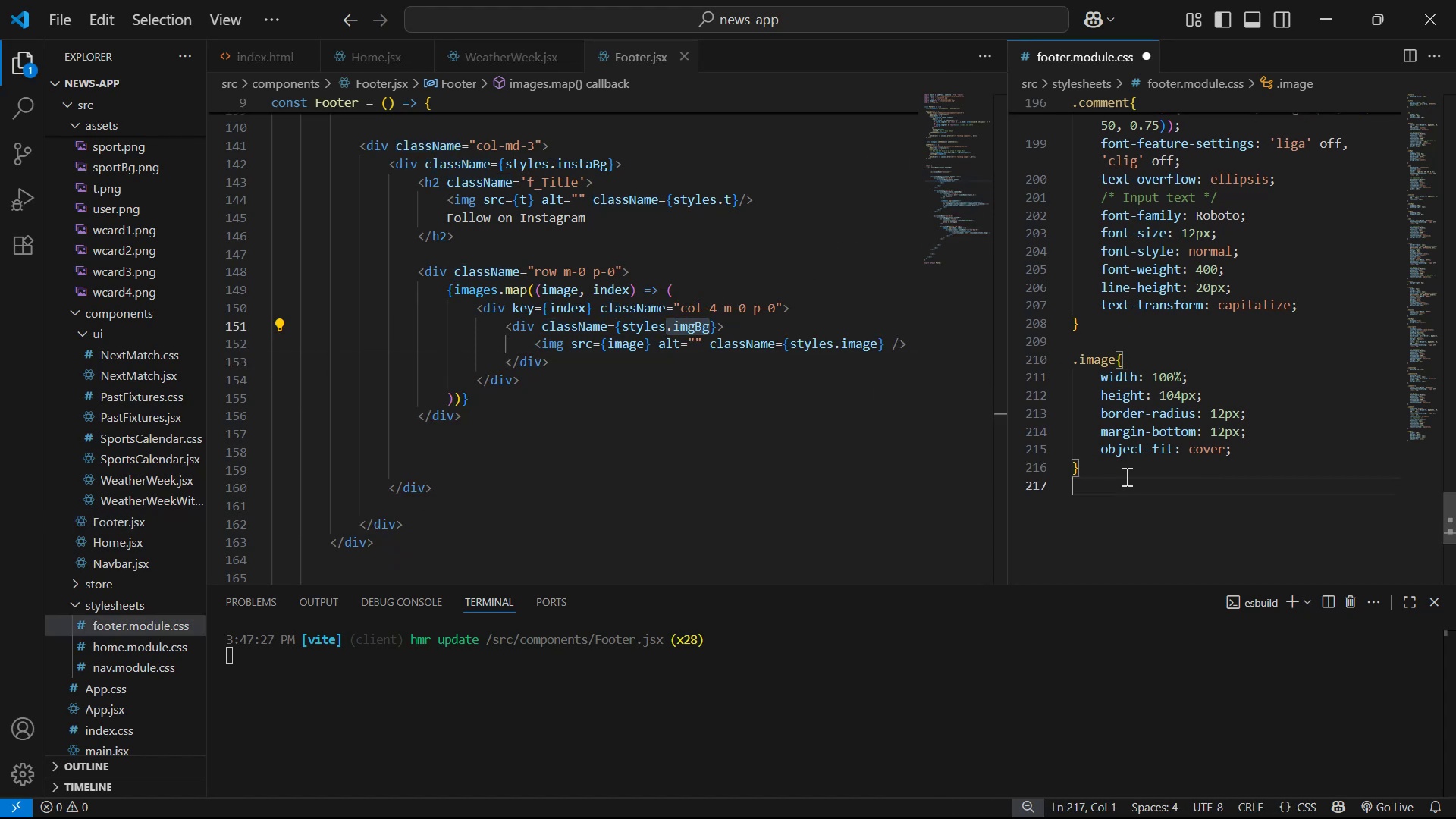 
key(Control+ControlLeft)
 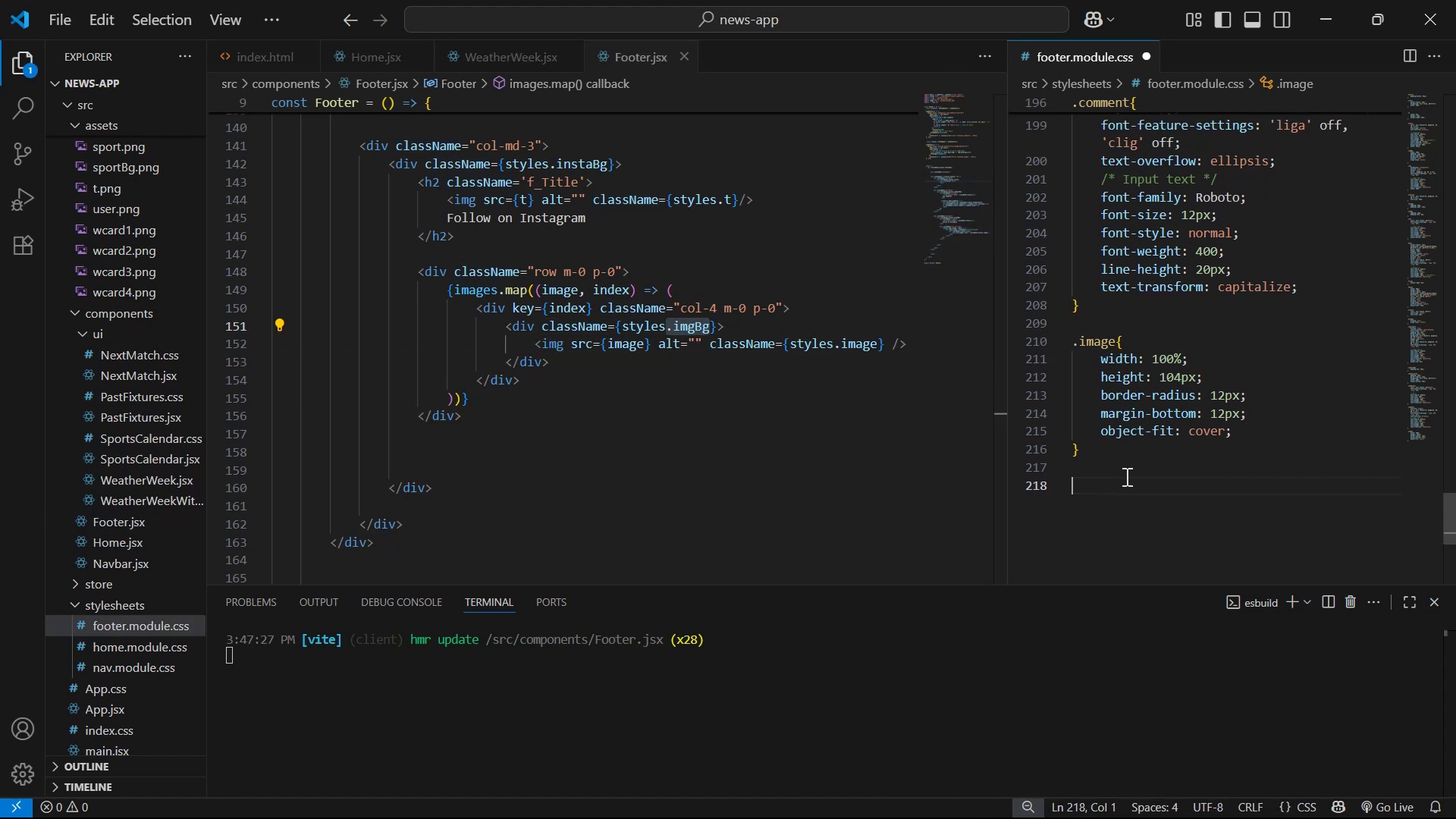 
key(Control+V)
 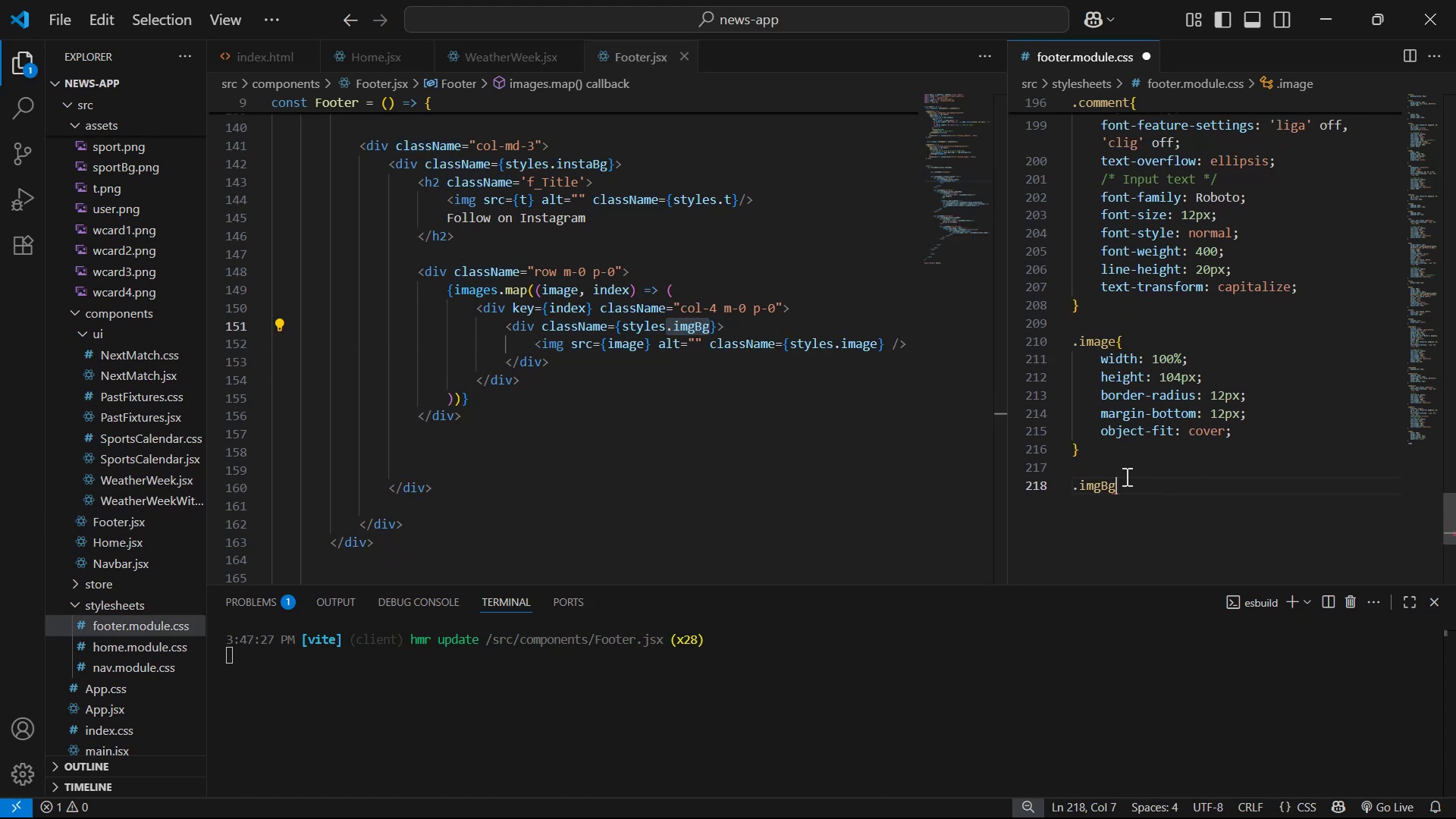 
key(Shift+BracketLeft)
 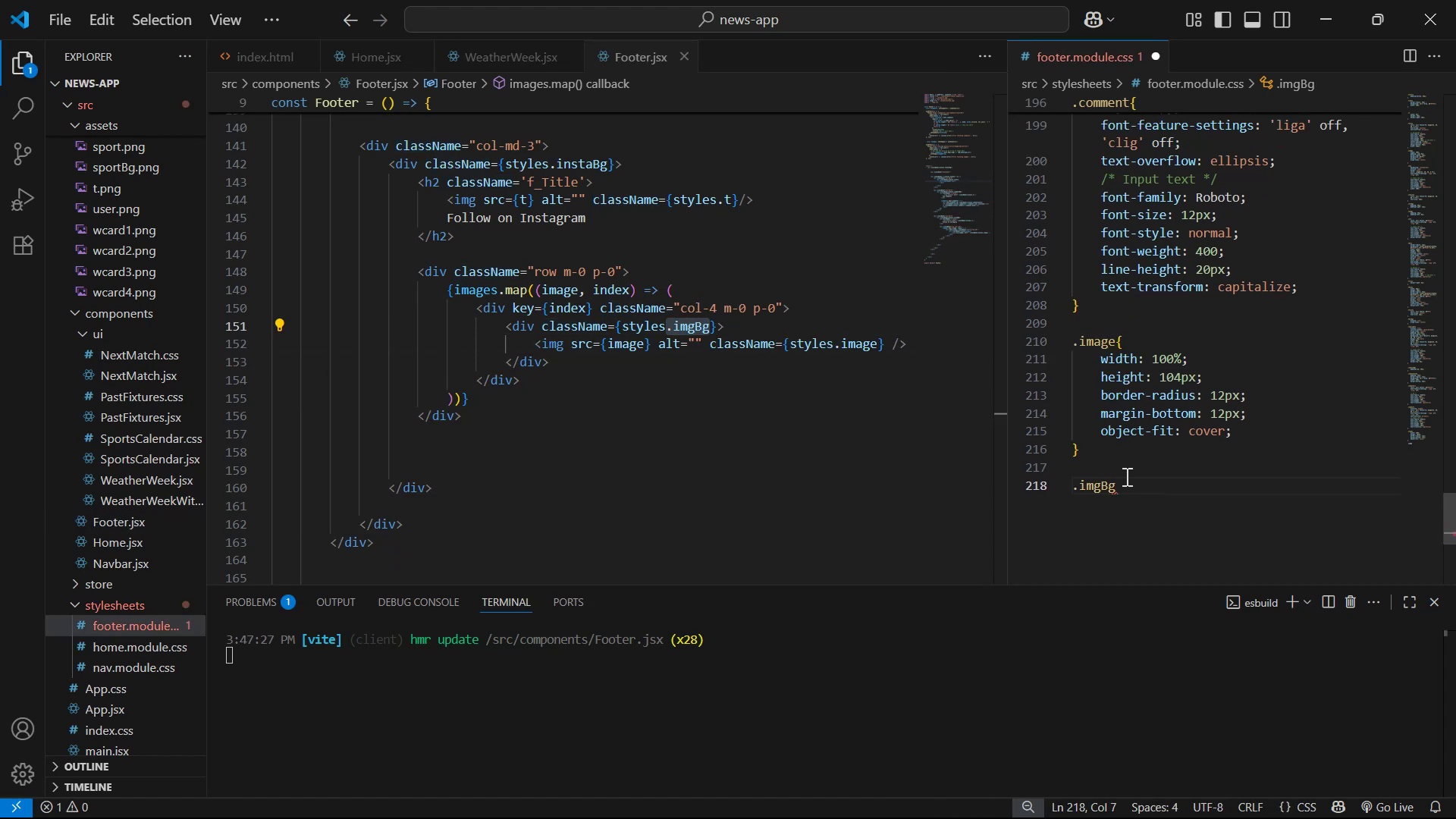 
key(Enter)
 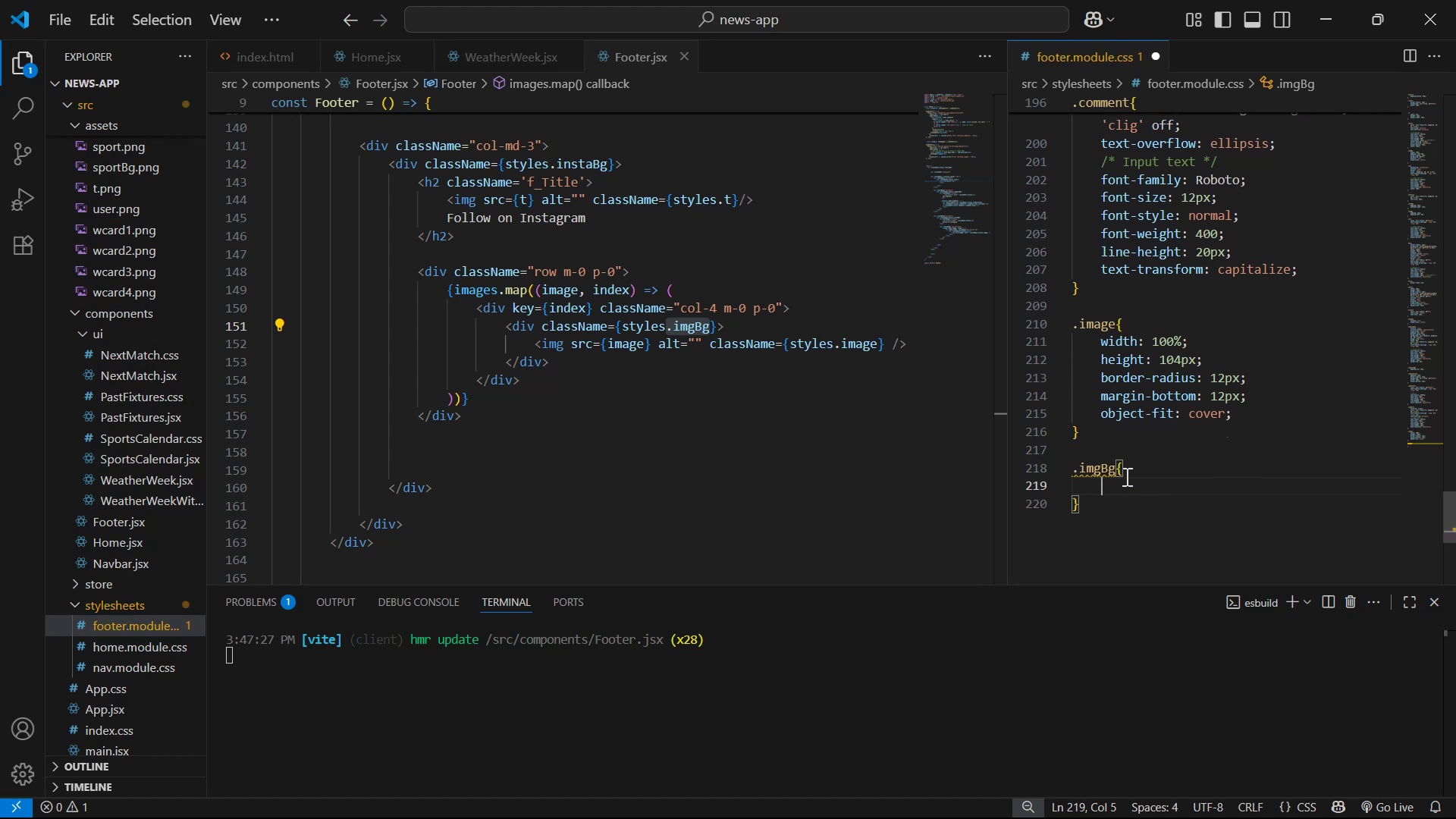 
type(pa)
 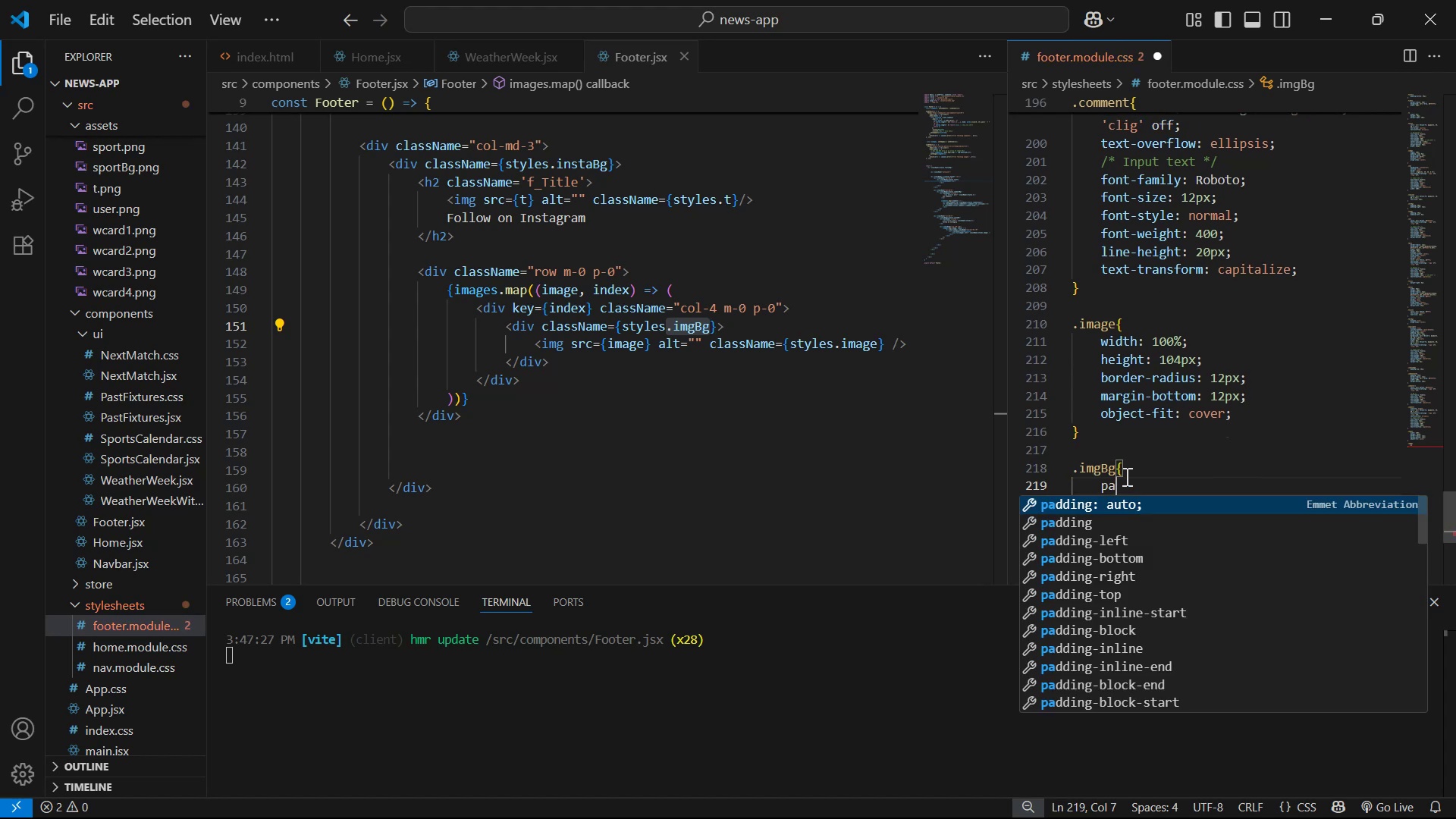 
key(ArrowDown)
 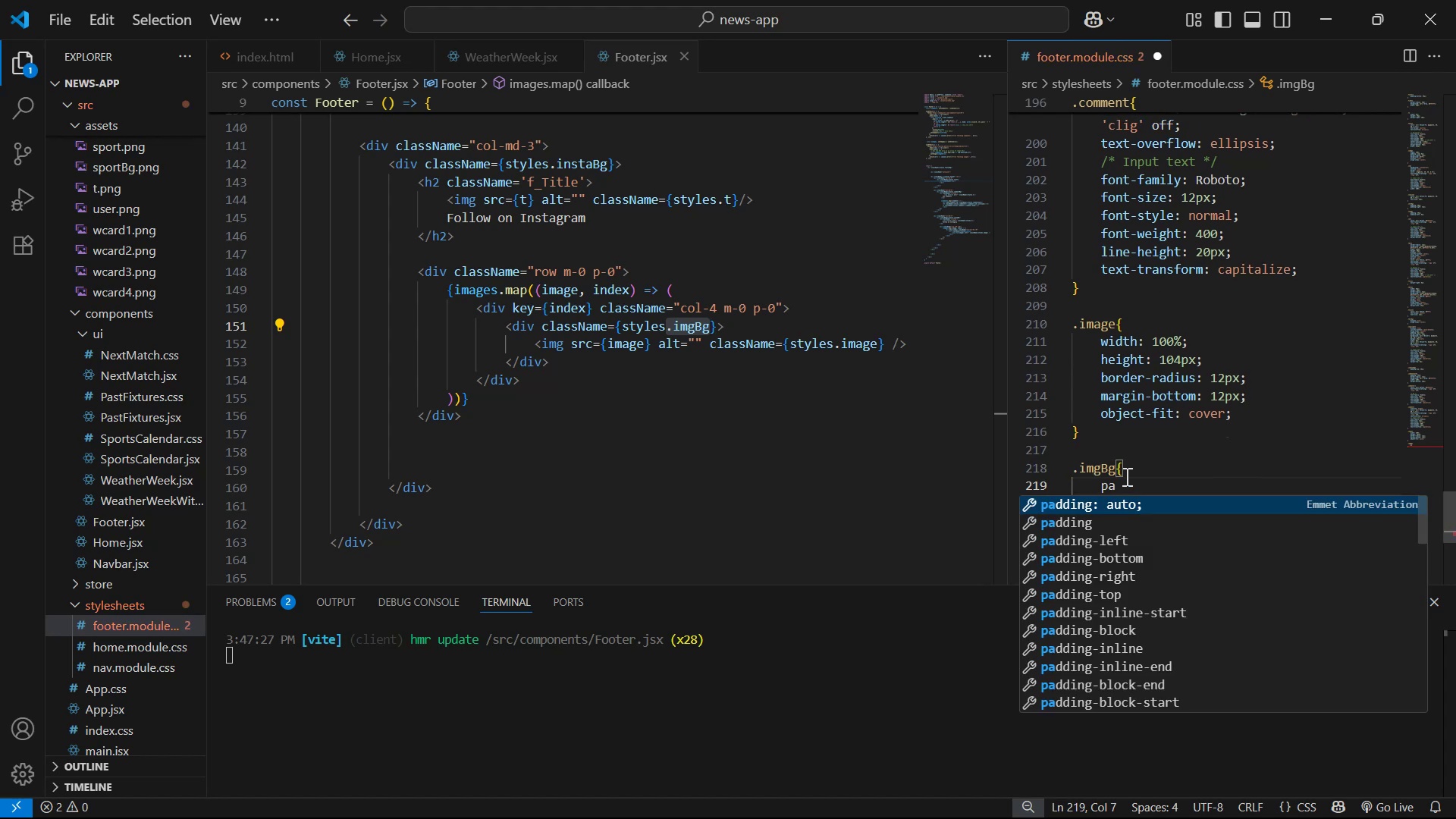 
key(Enter)
 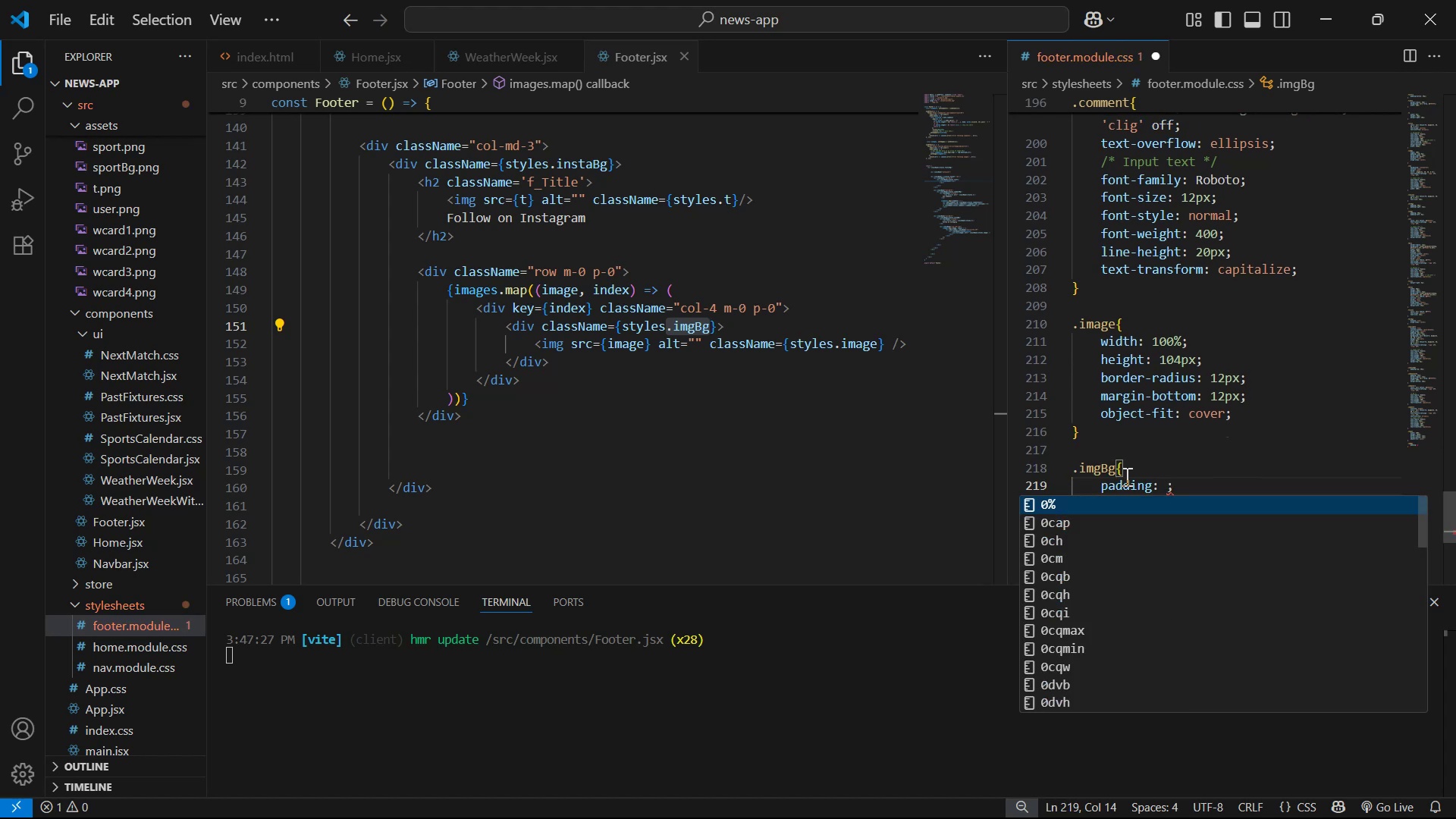 
type(10px)
 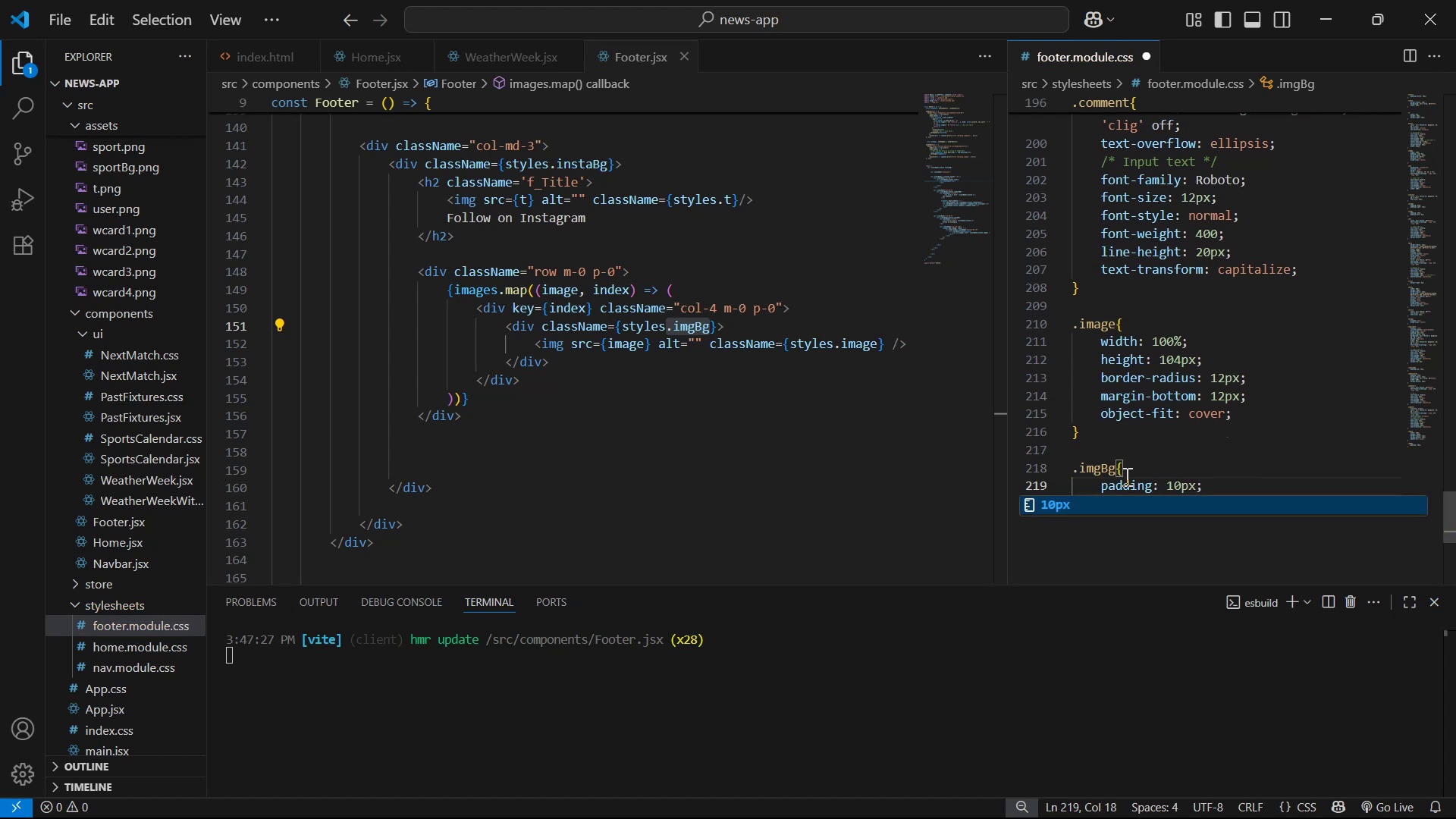 
key(ArrowRight)
 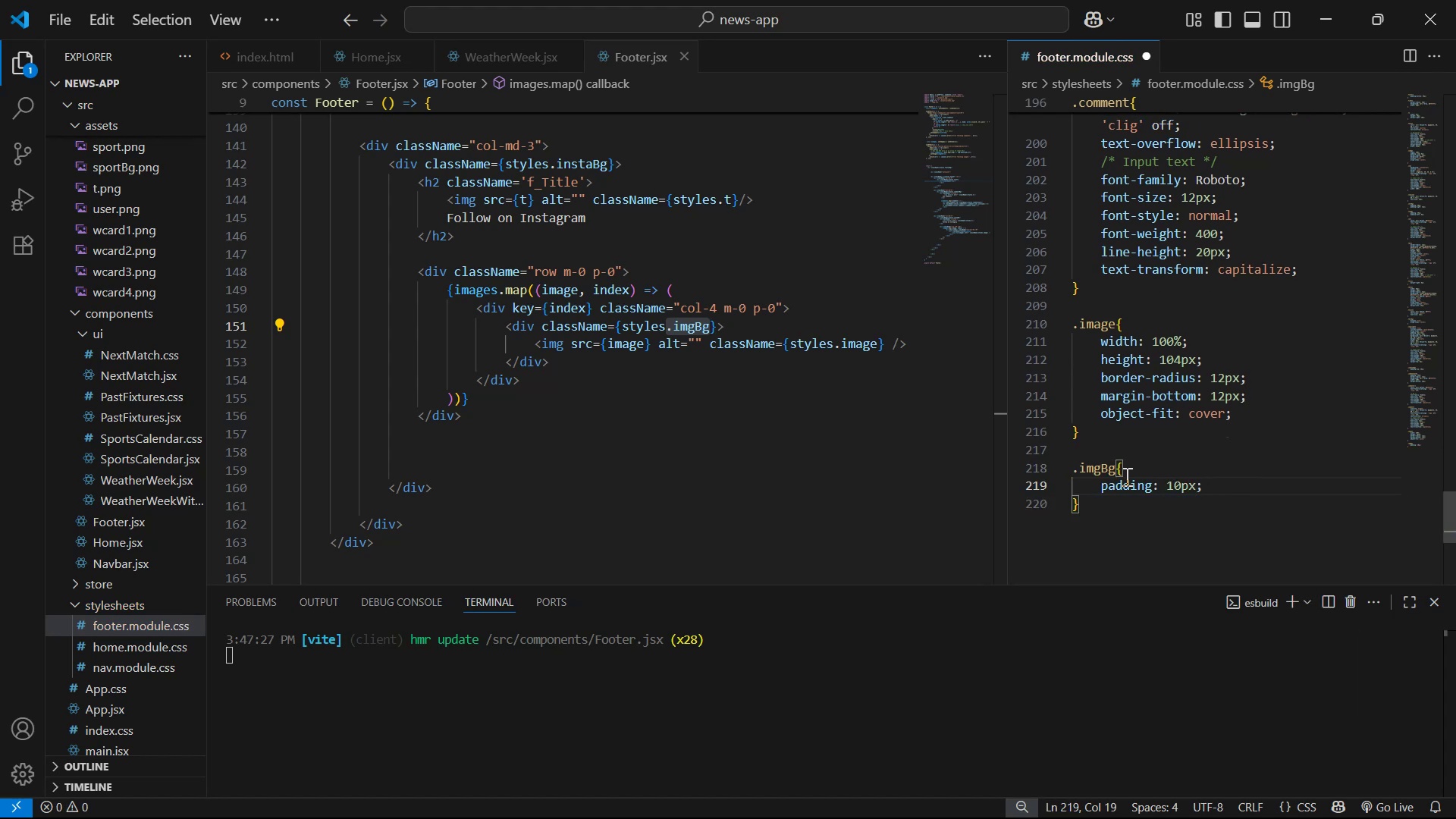 
key(ArrowLeft)
 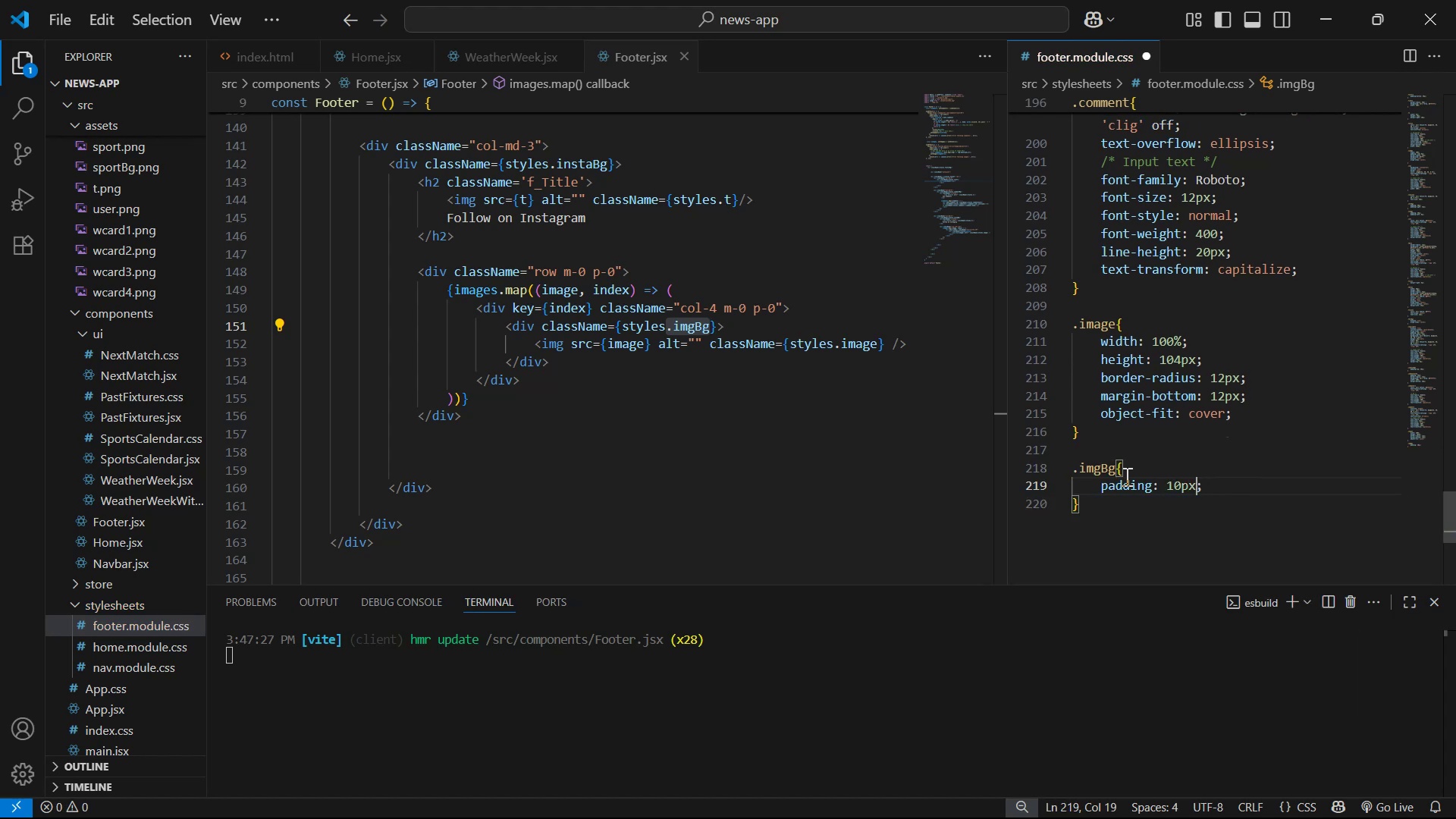 
key(ArrowLeft)
 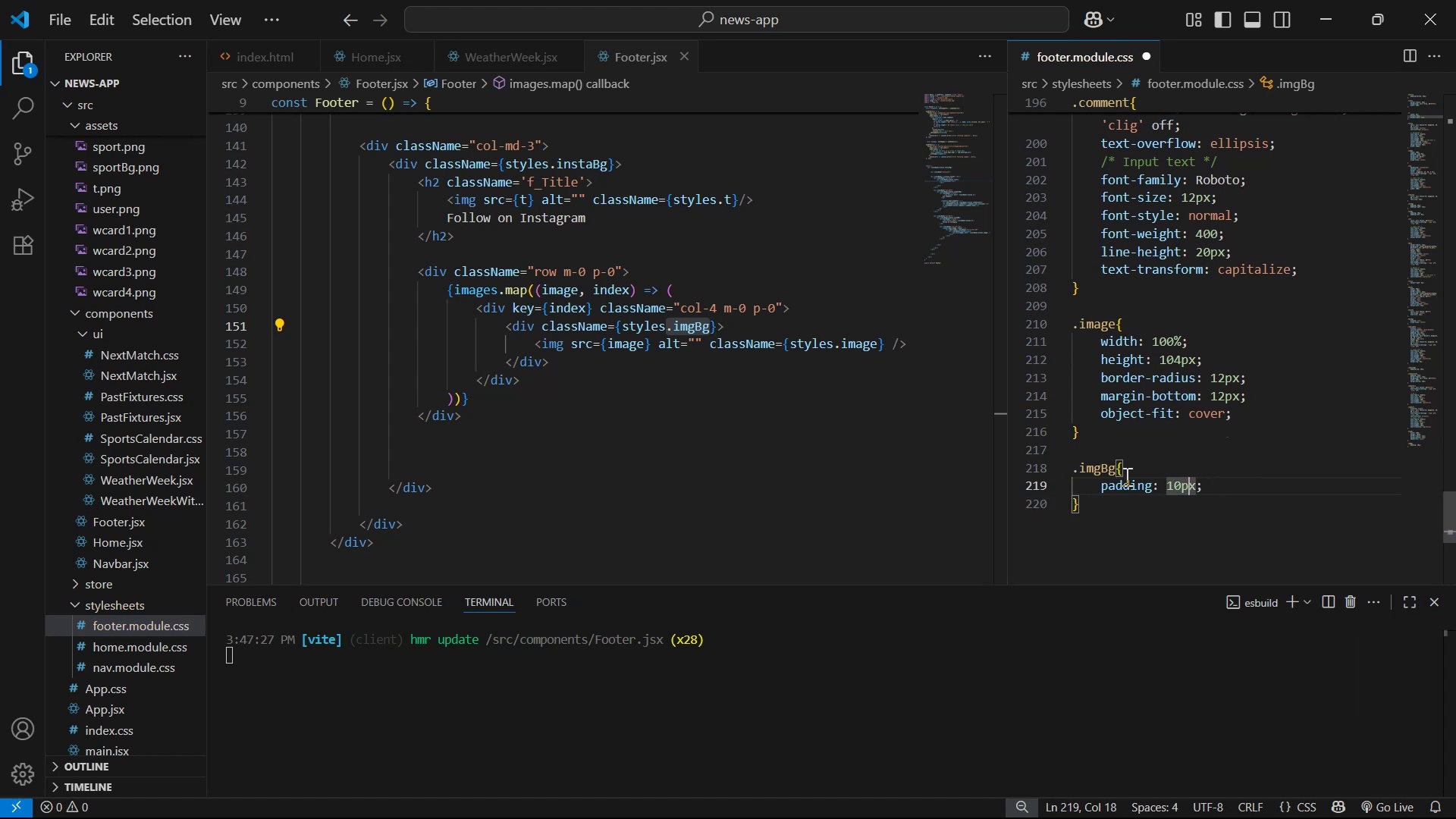 
key(ArrowLeft)
 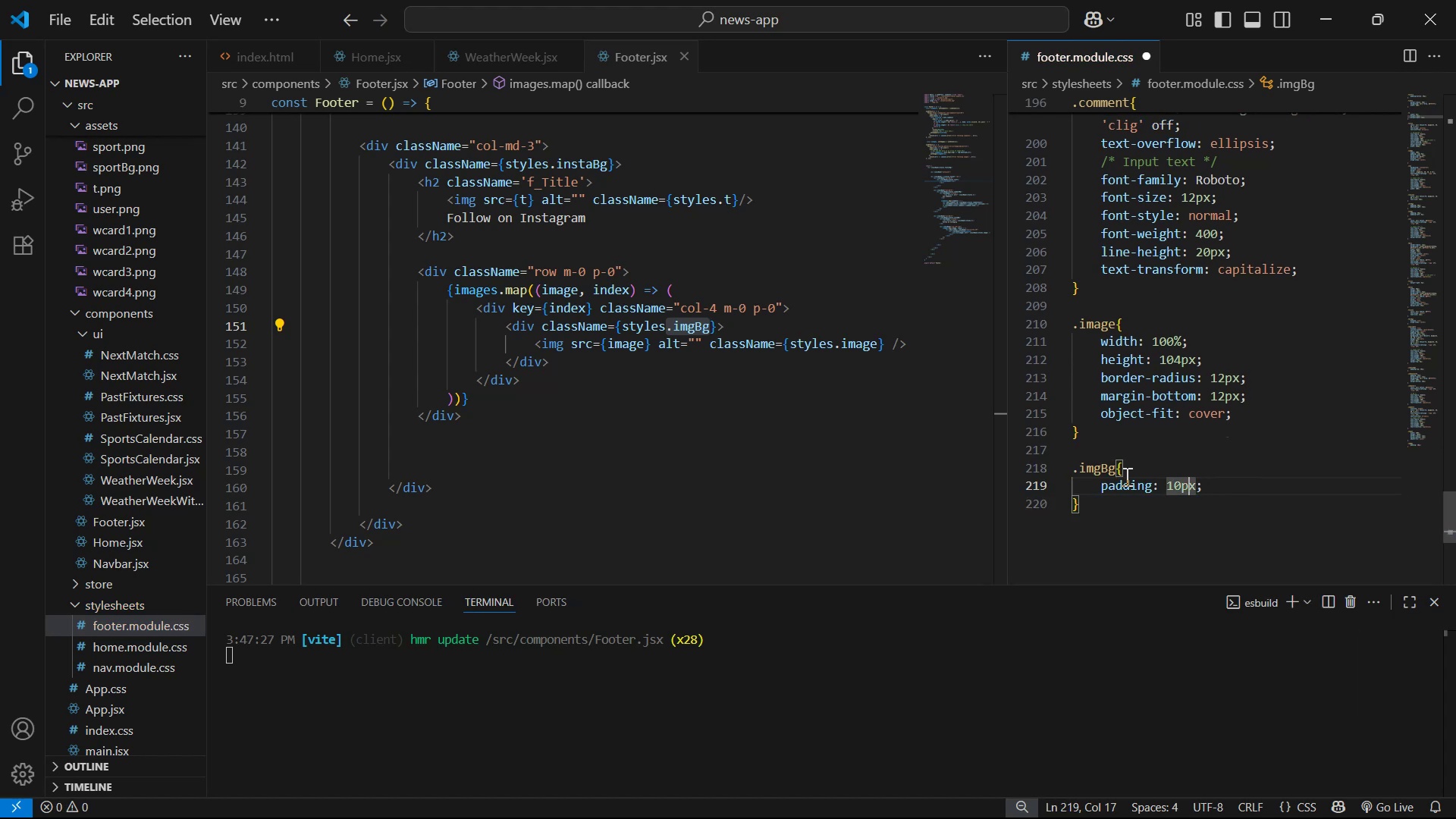 
key(ArrowLeft)
 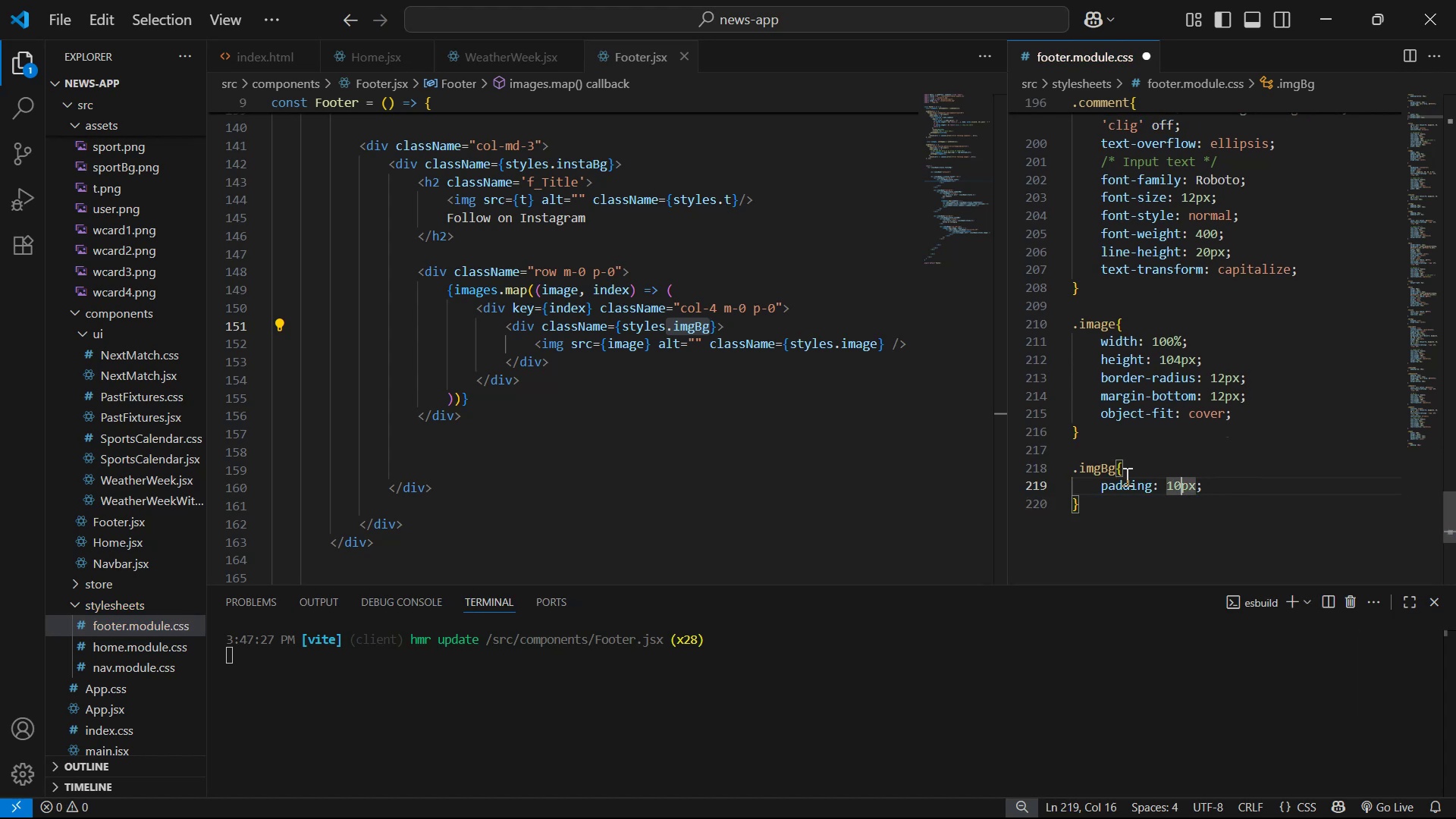 
key(ArrowLeft)
 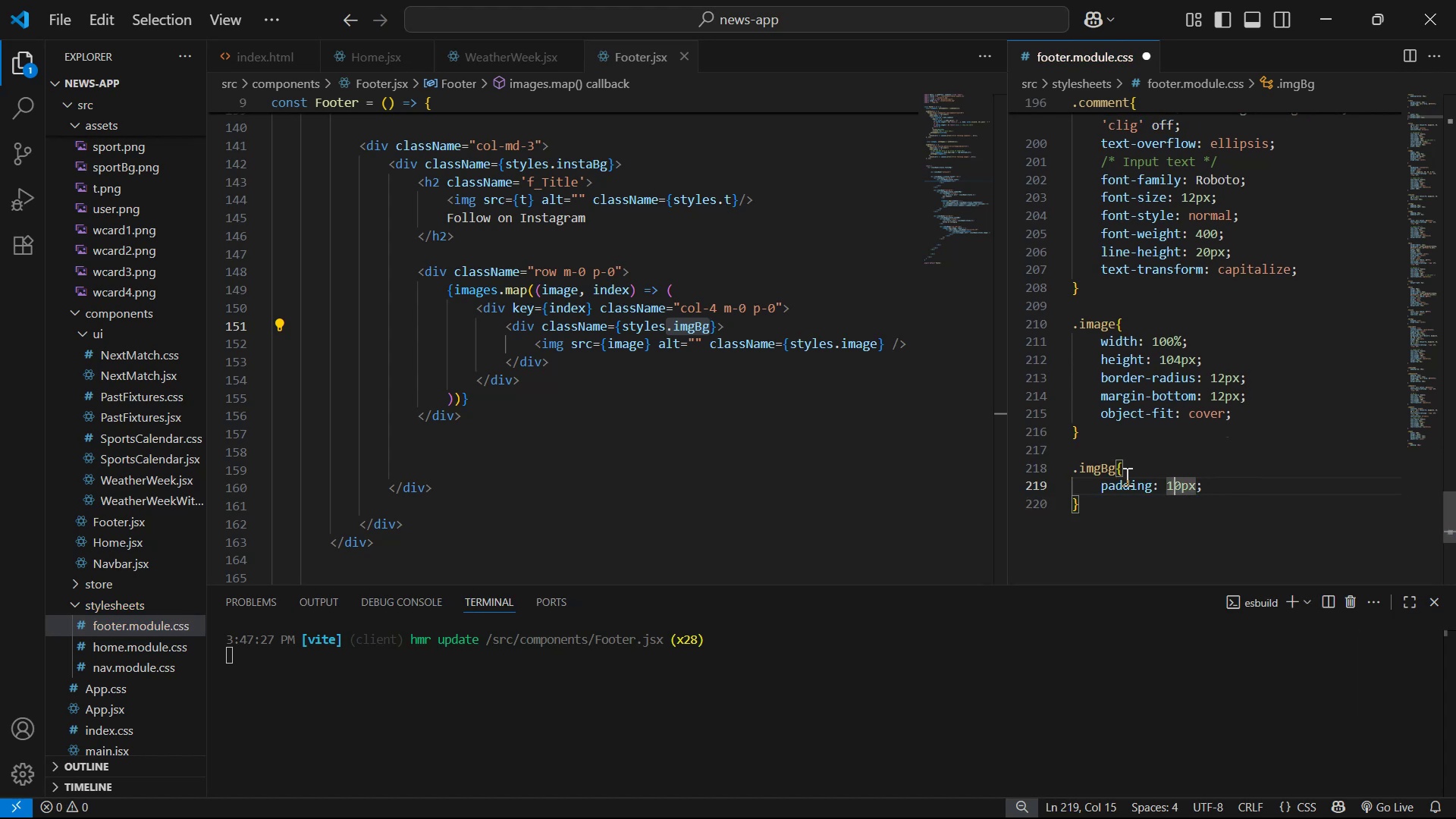 
key(ArrowLeft)
 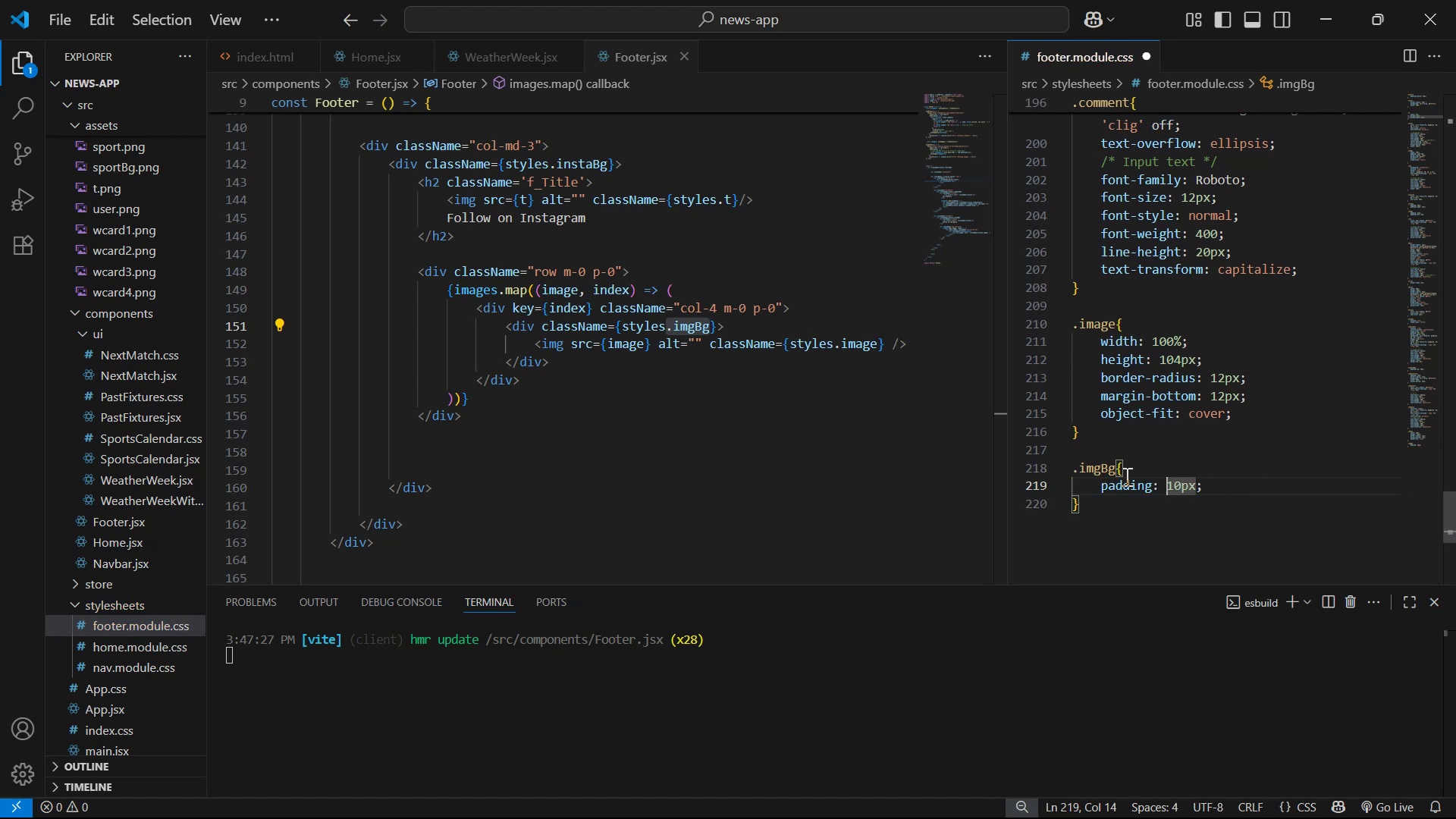 
key(ArrowLeft)
 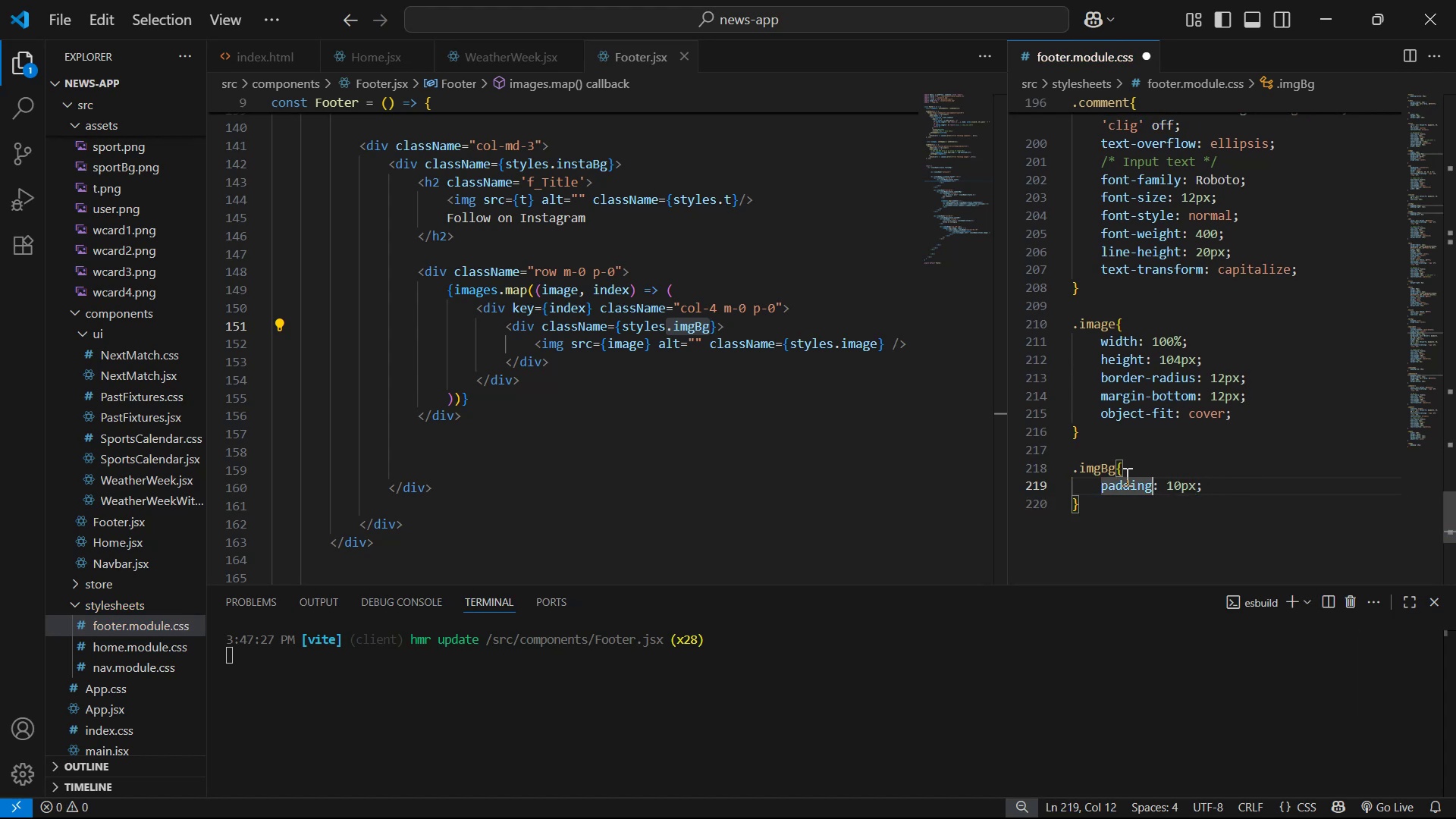 
key(Minus)
 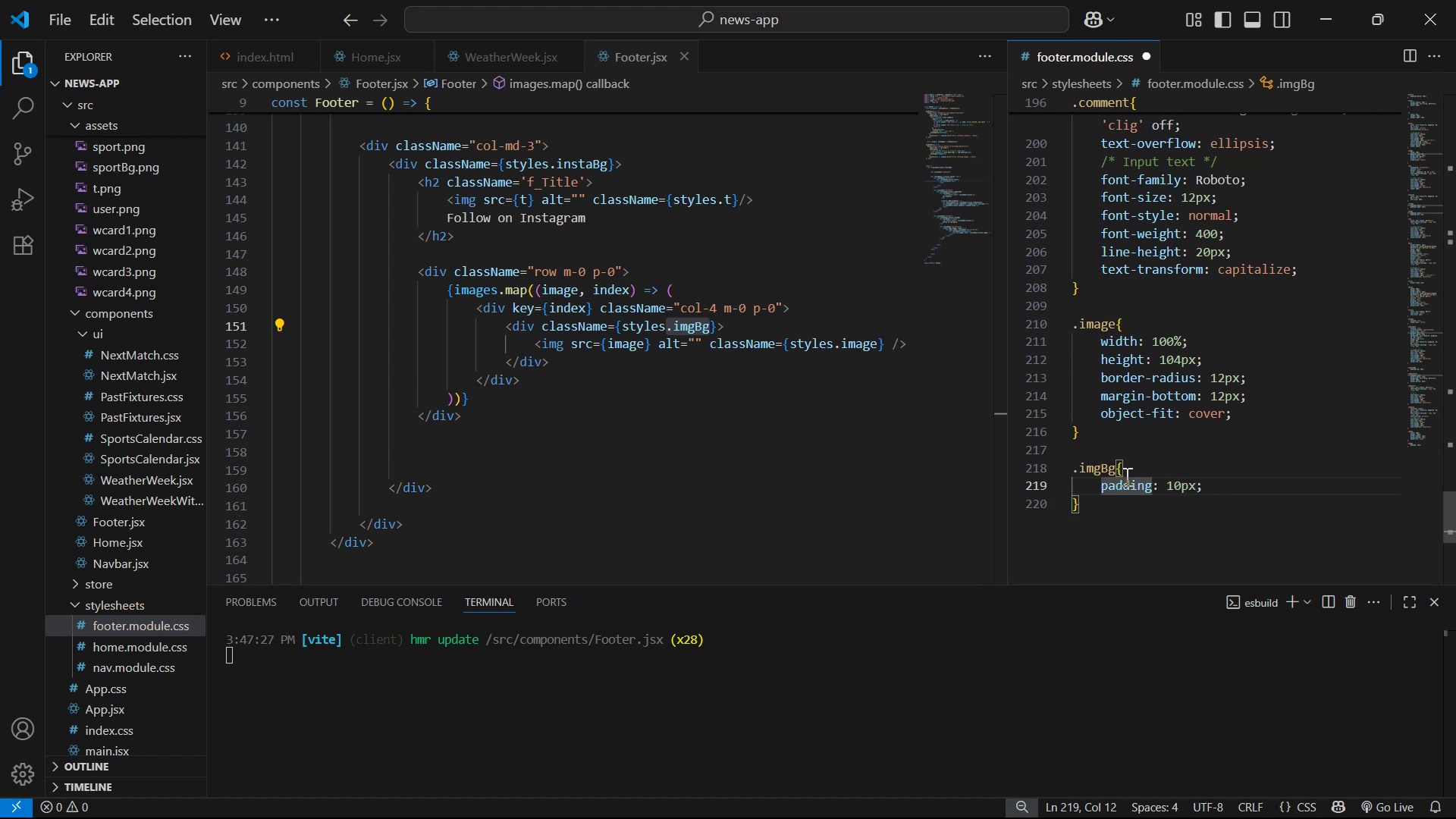 
key(R)
 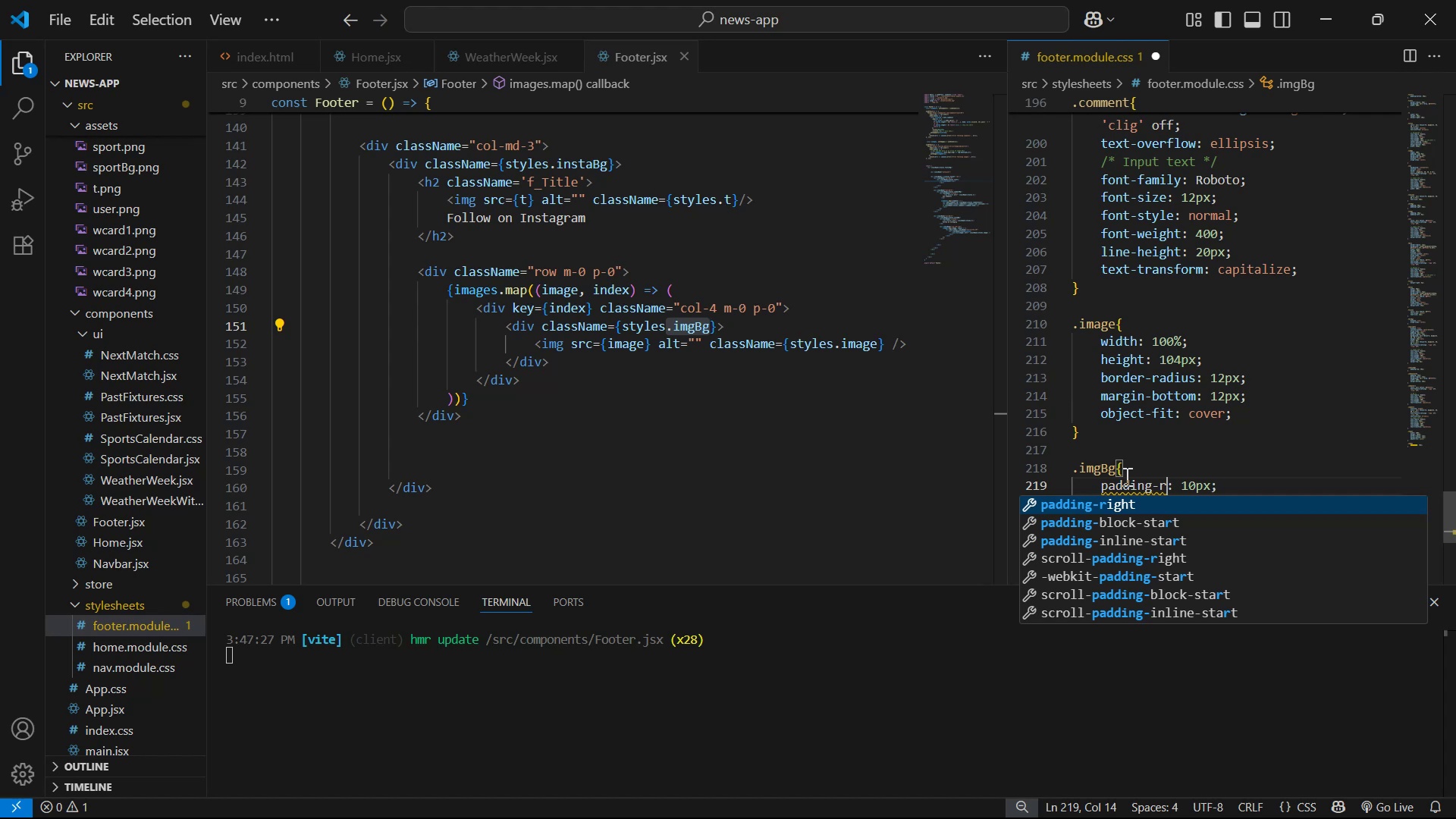 
key(Enter)
 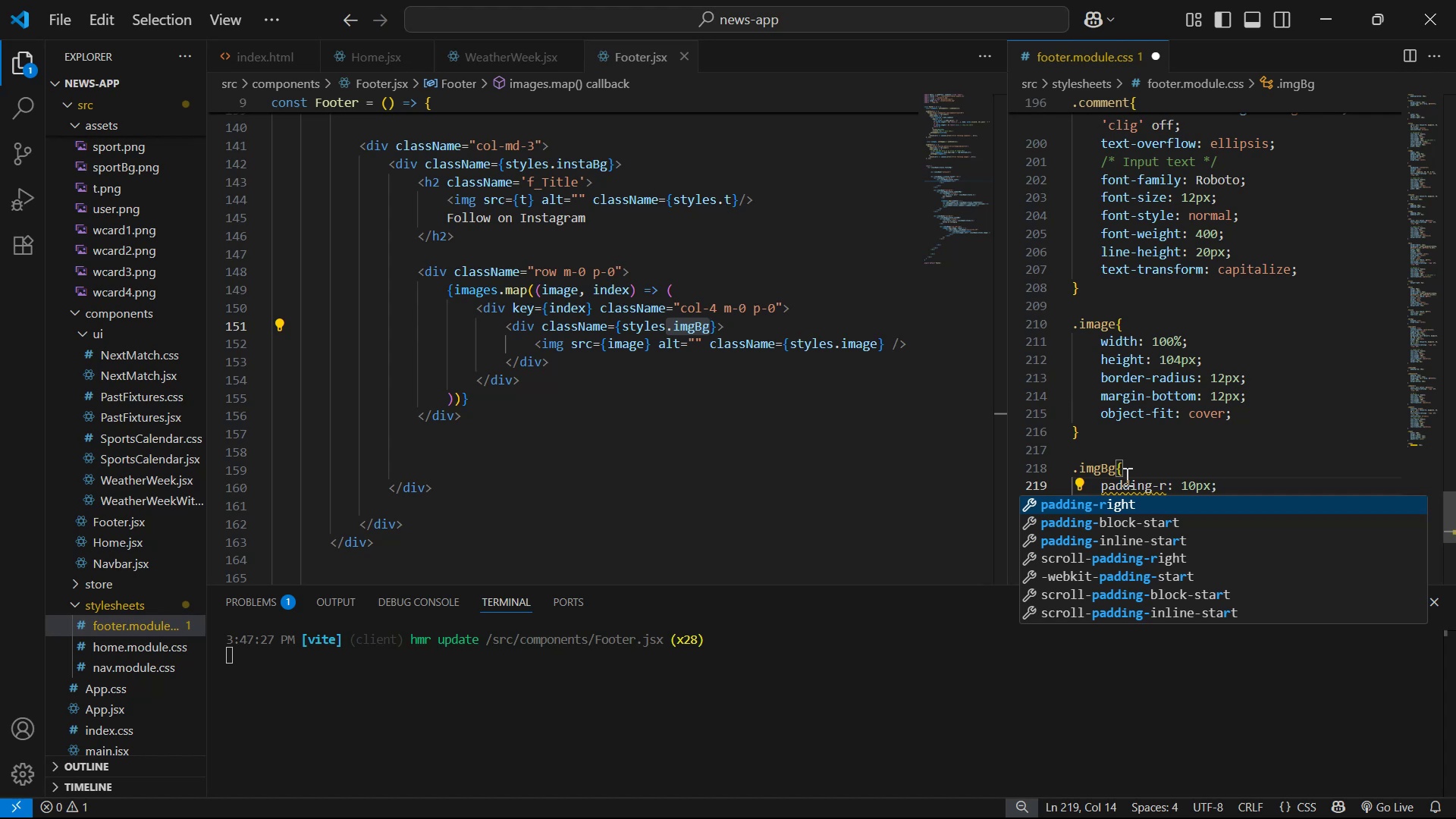 
key(Control+S)
 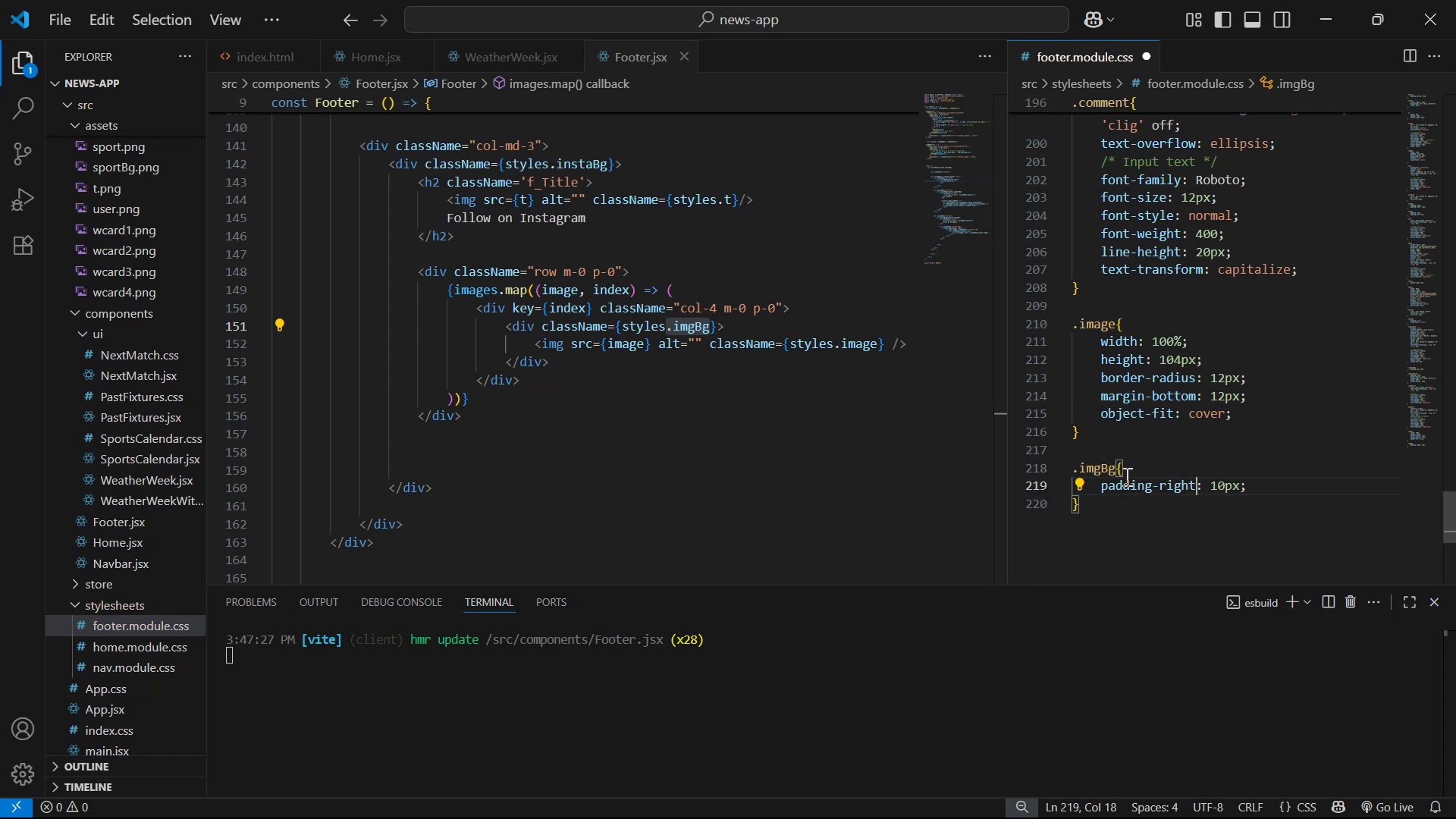 
key(Alt+AltLeft)
 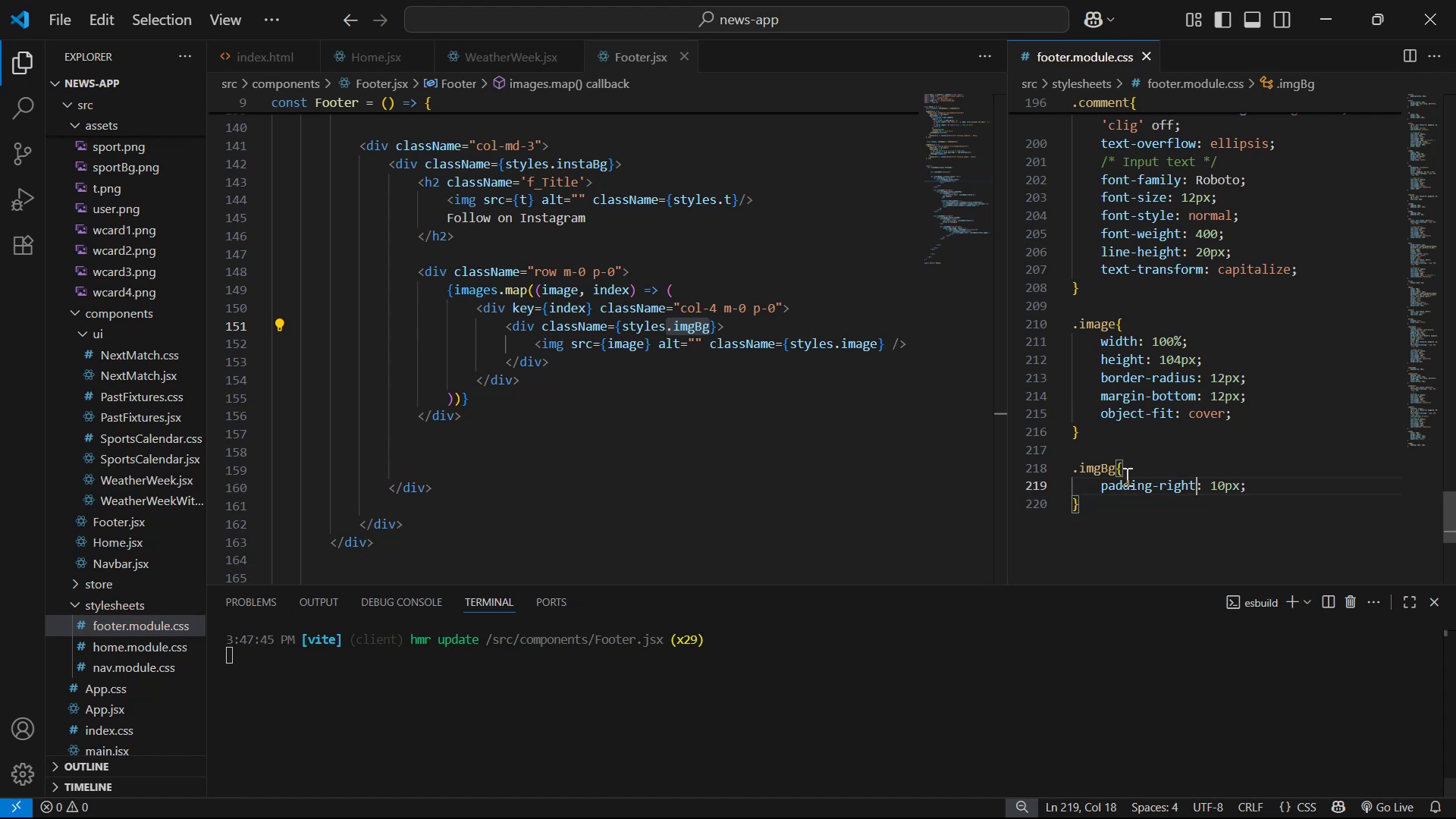 
key(Alt+Tab)
 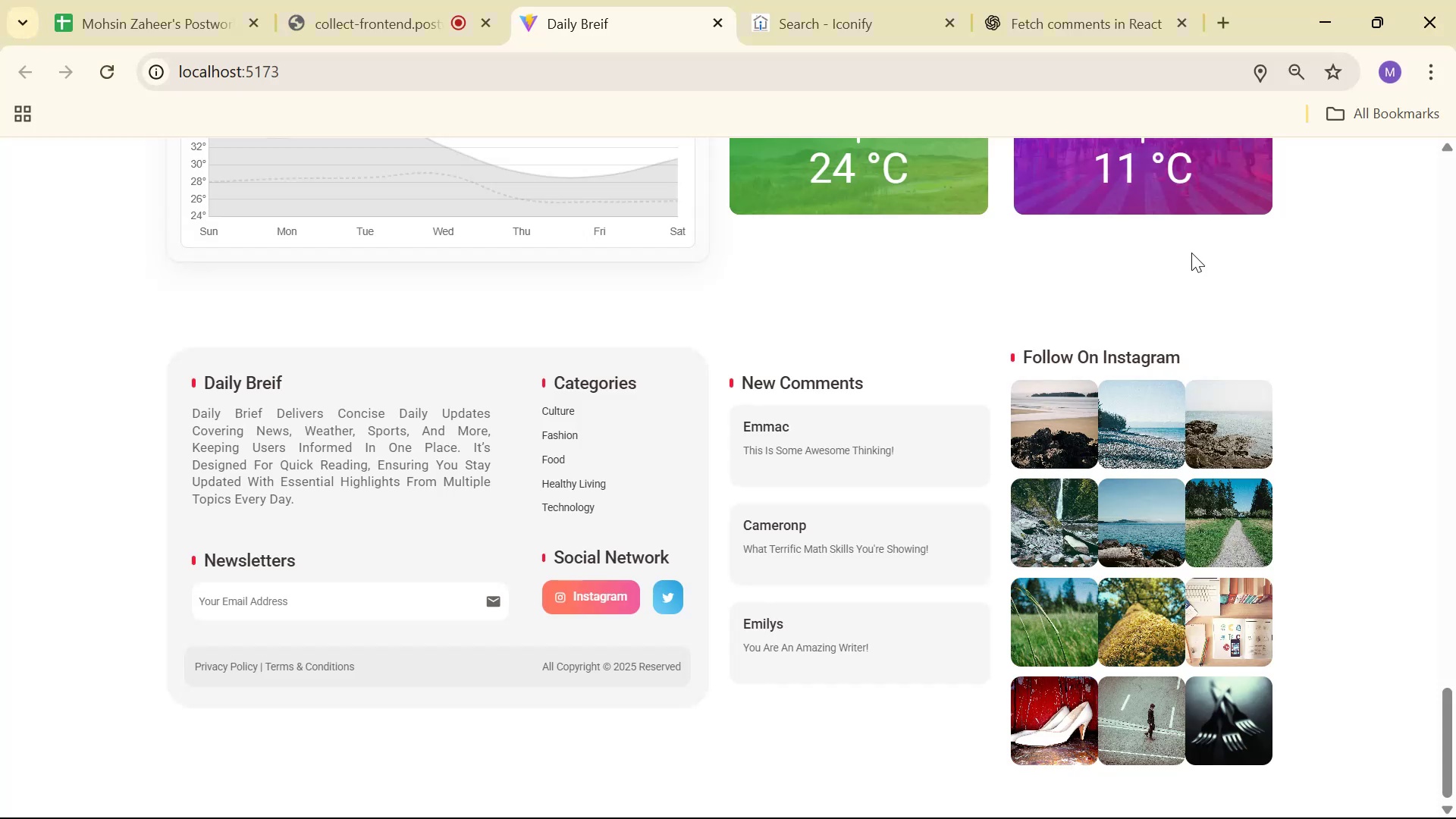 
scroll: coordinate [1262, 347], scroll_direction: down, amount: 4.0
 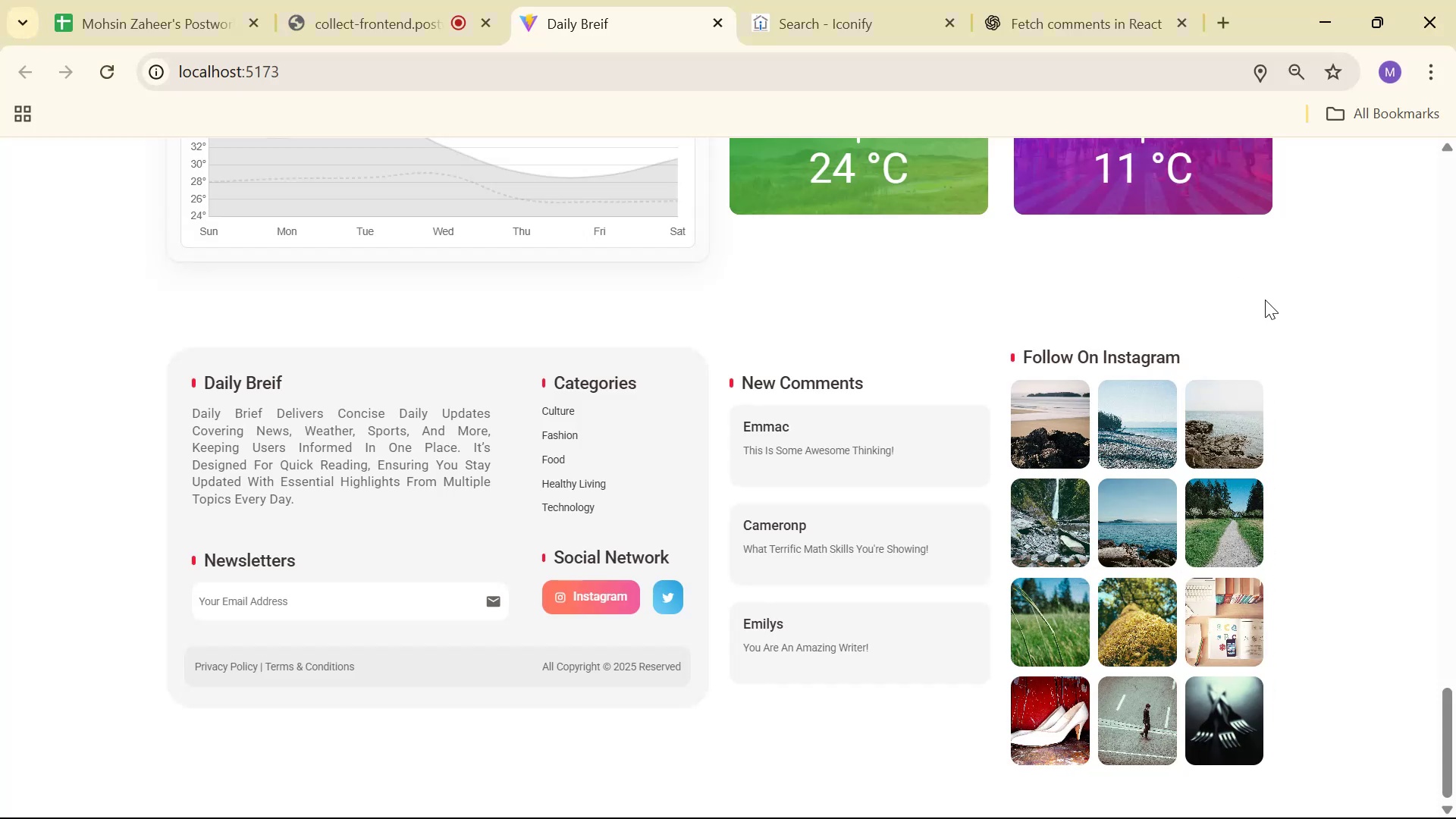 
key(Alt+AltLeft)
 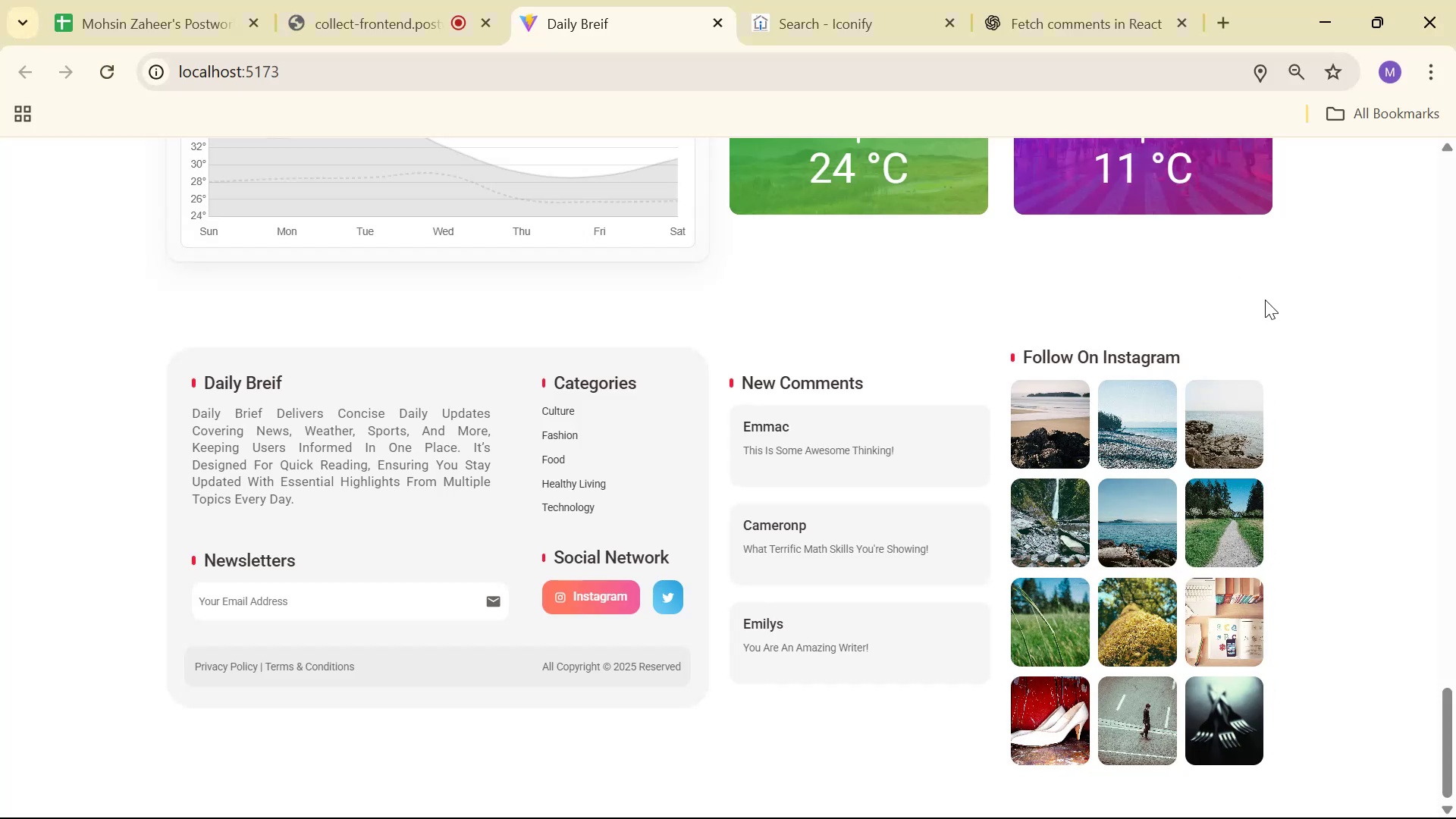 
key(Alt+Tab)
 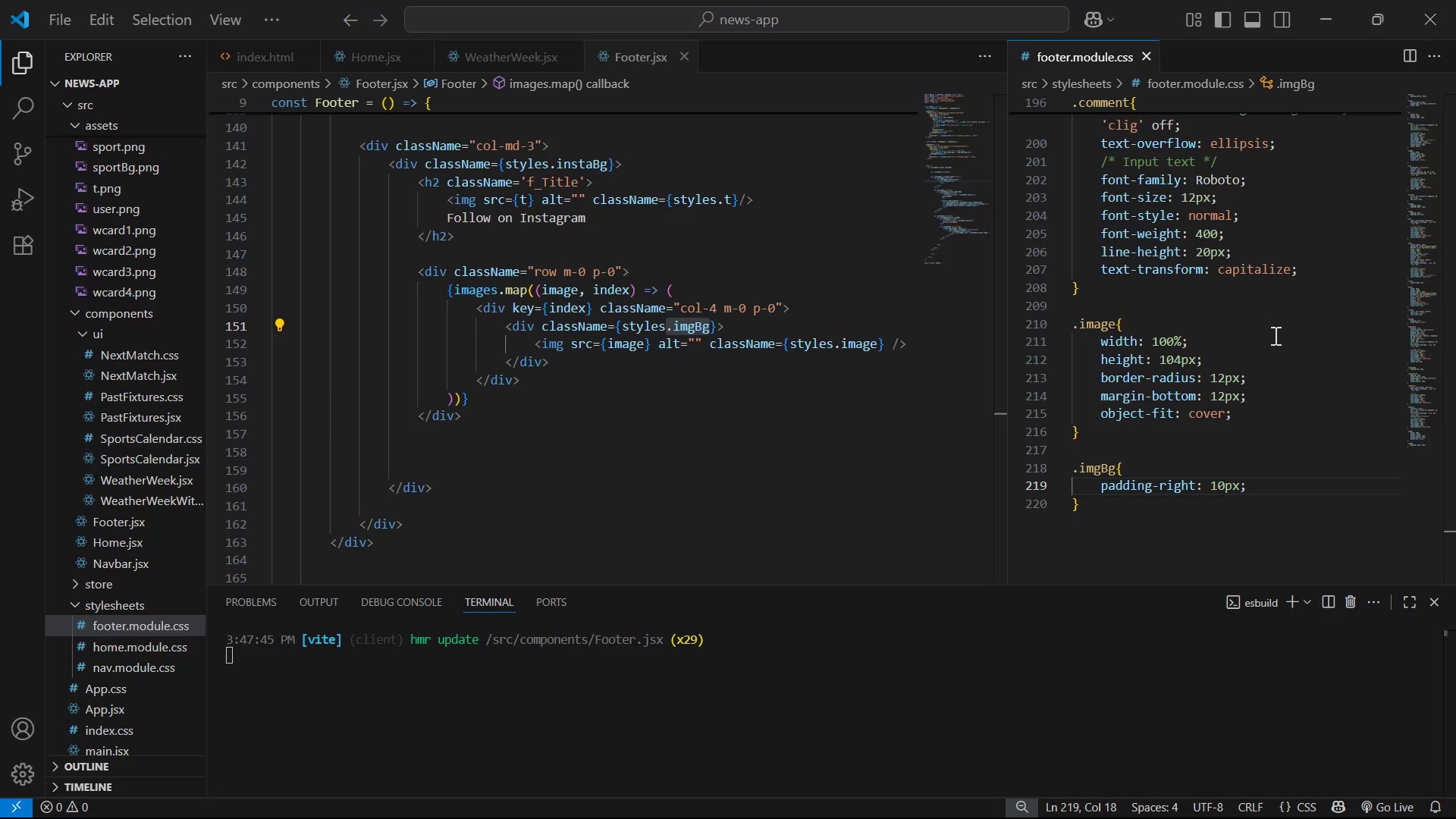 
key(Alt+AltLeft)
 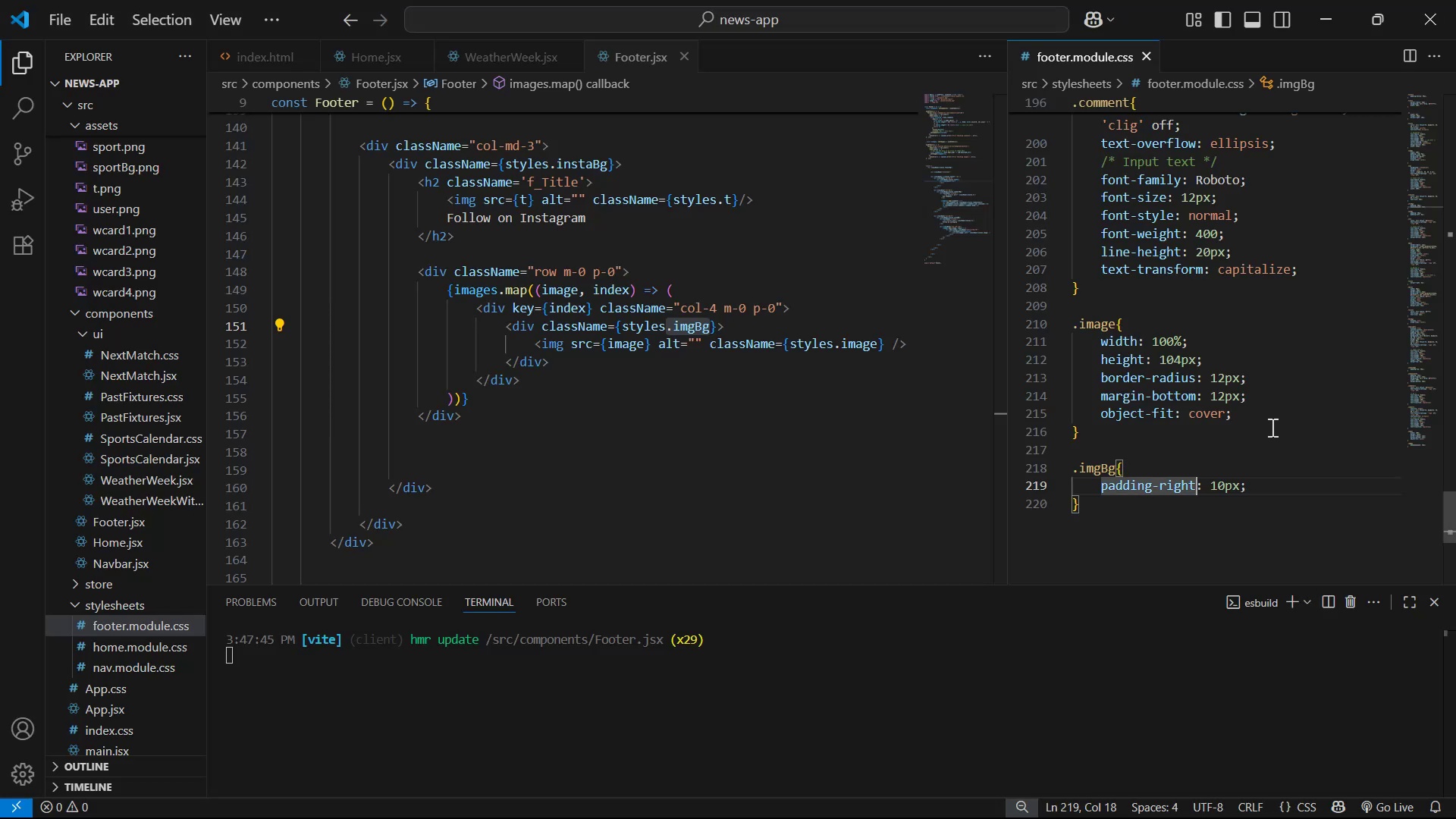 
key(Alt+Tab)
 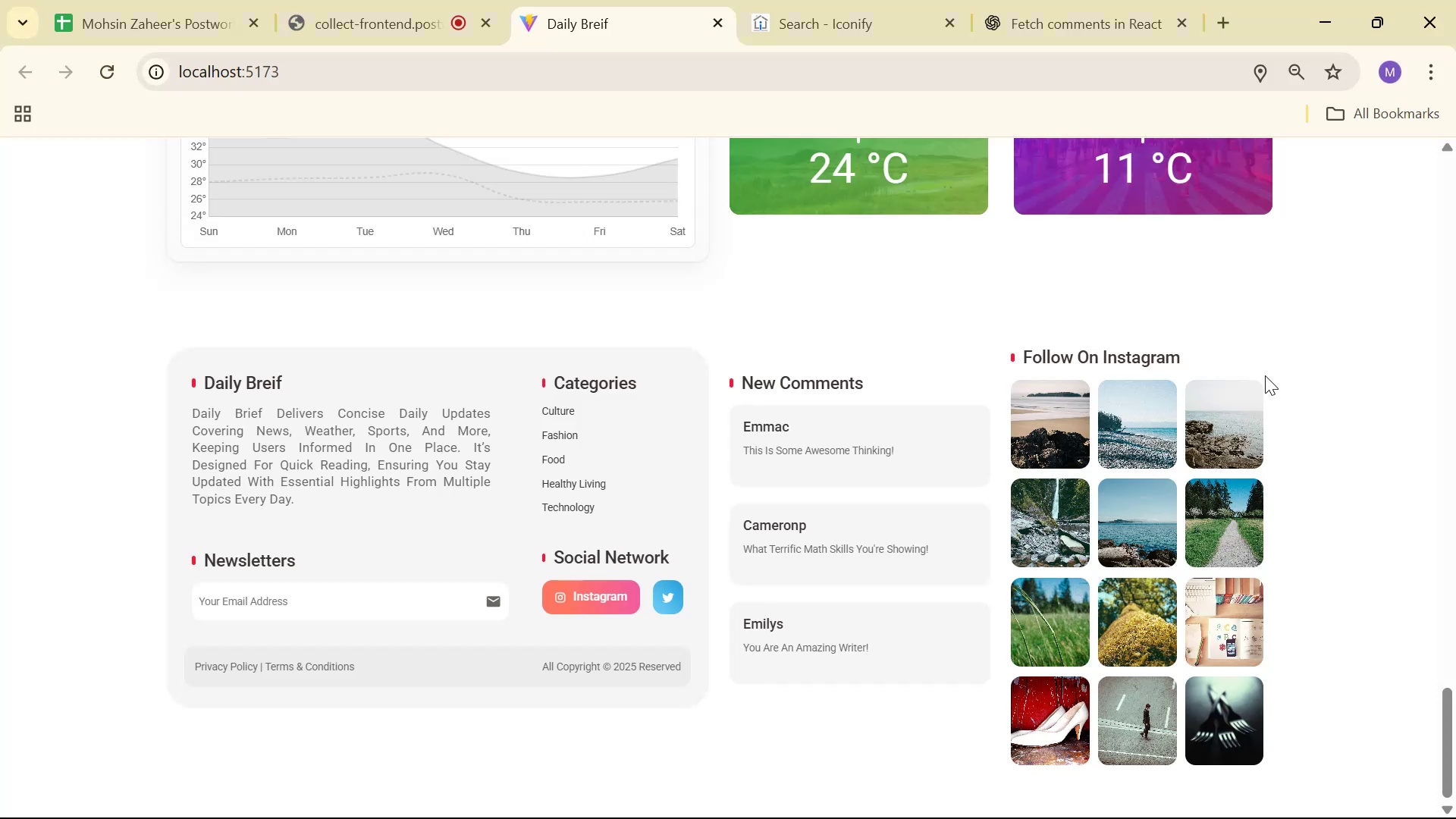 
scroll: coordinate [1292, 336], scroll_direction: down, amount: 2.0
 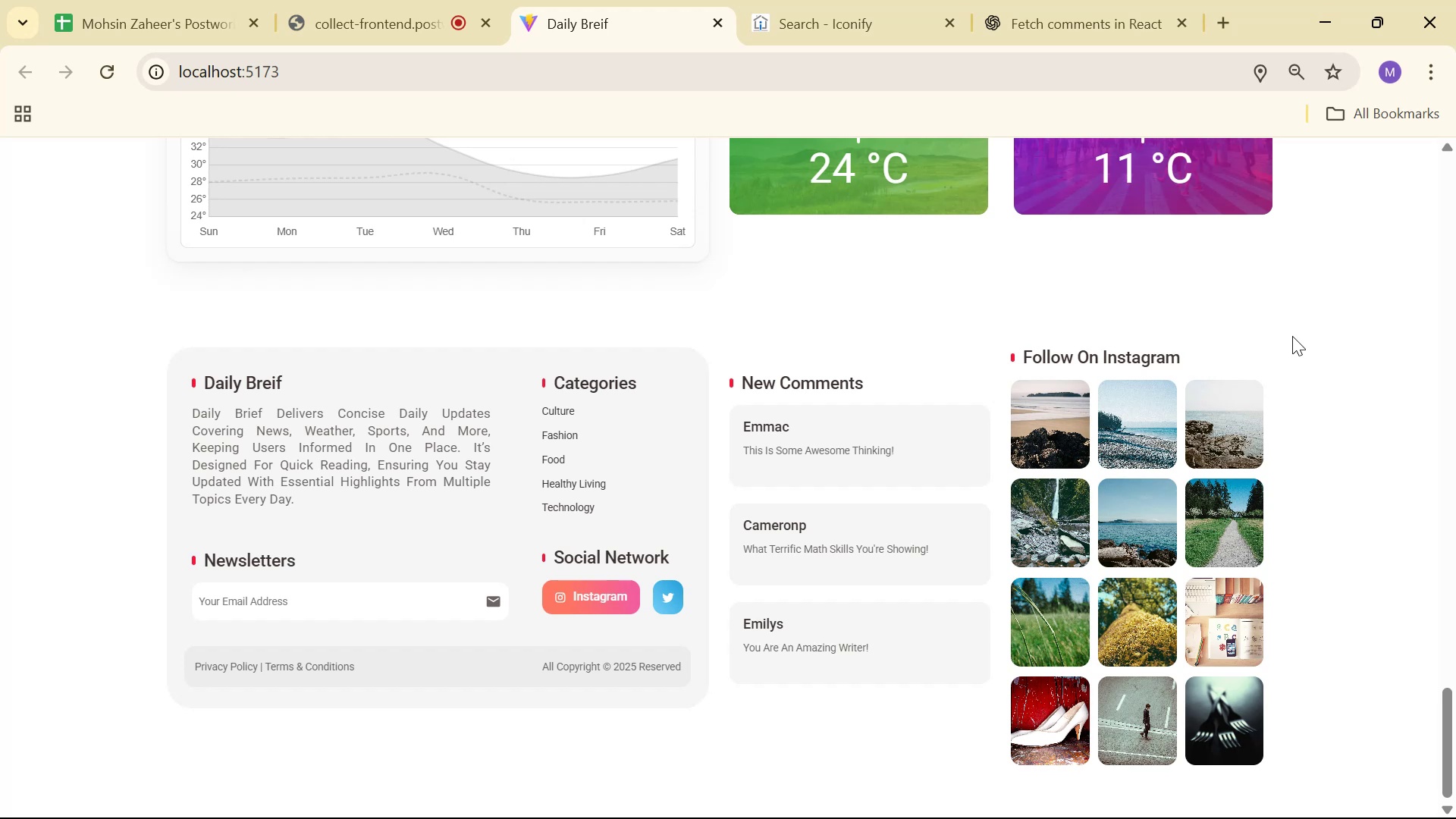 
key(Alt+AltLeft)
 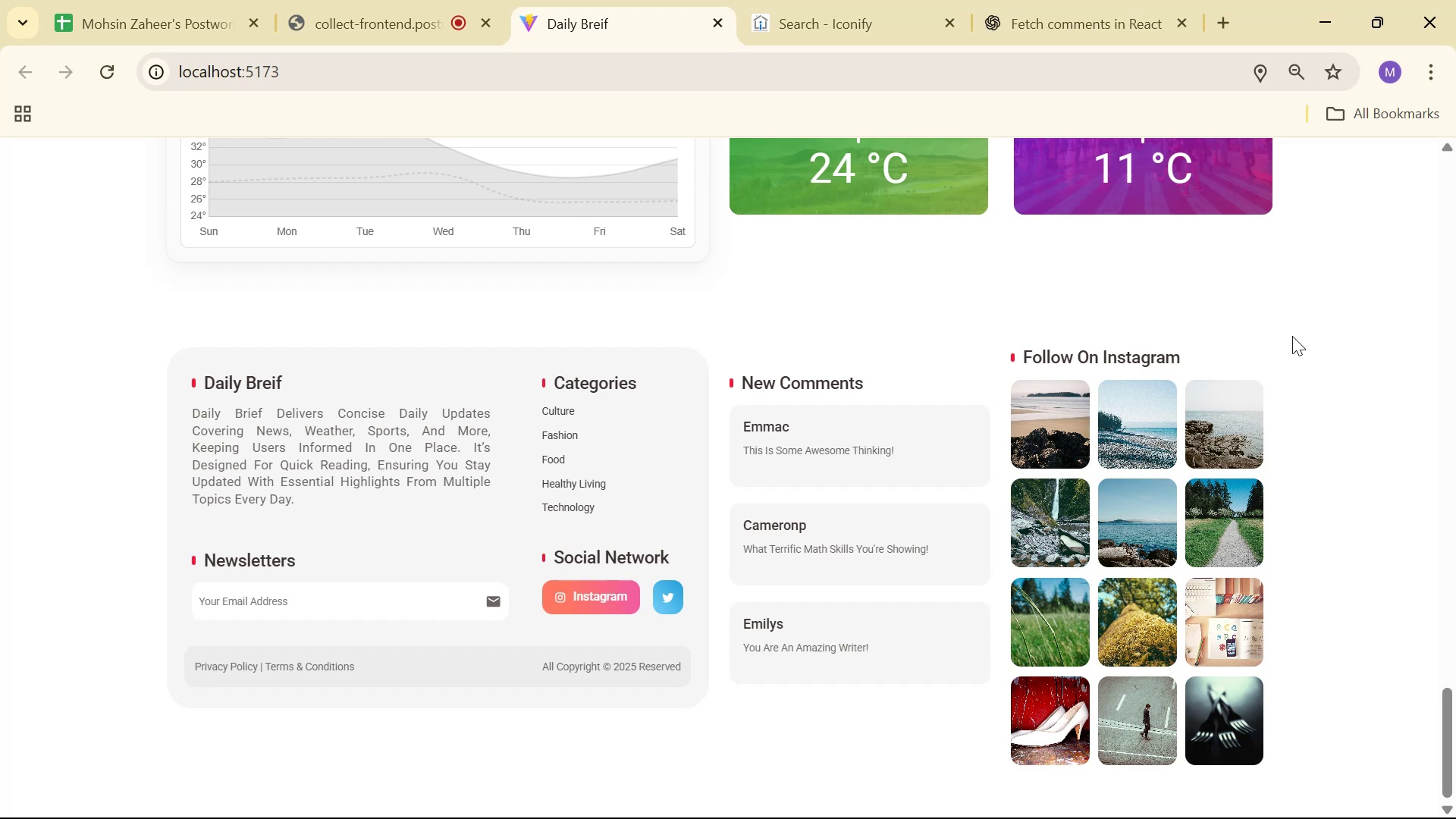 
key(Alt+Tab)
 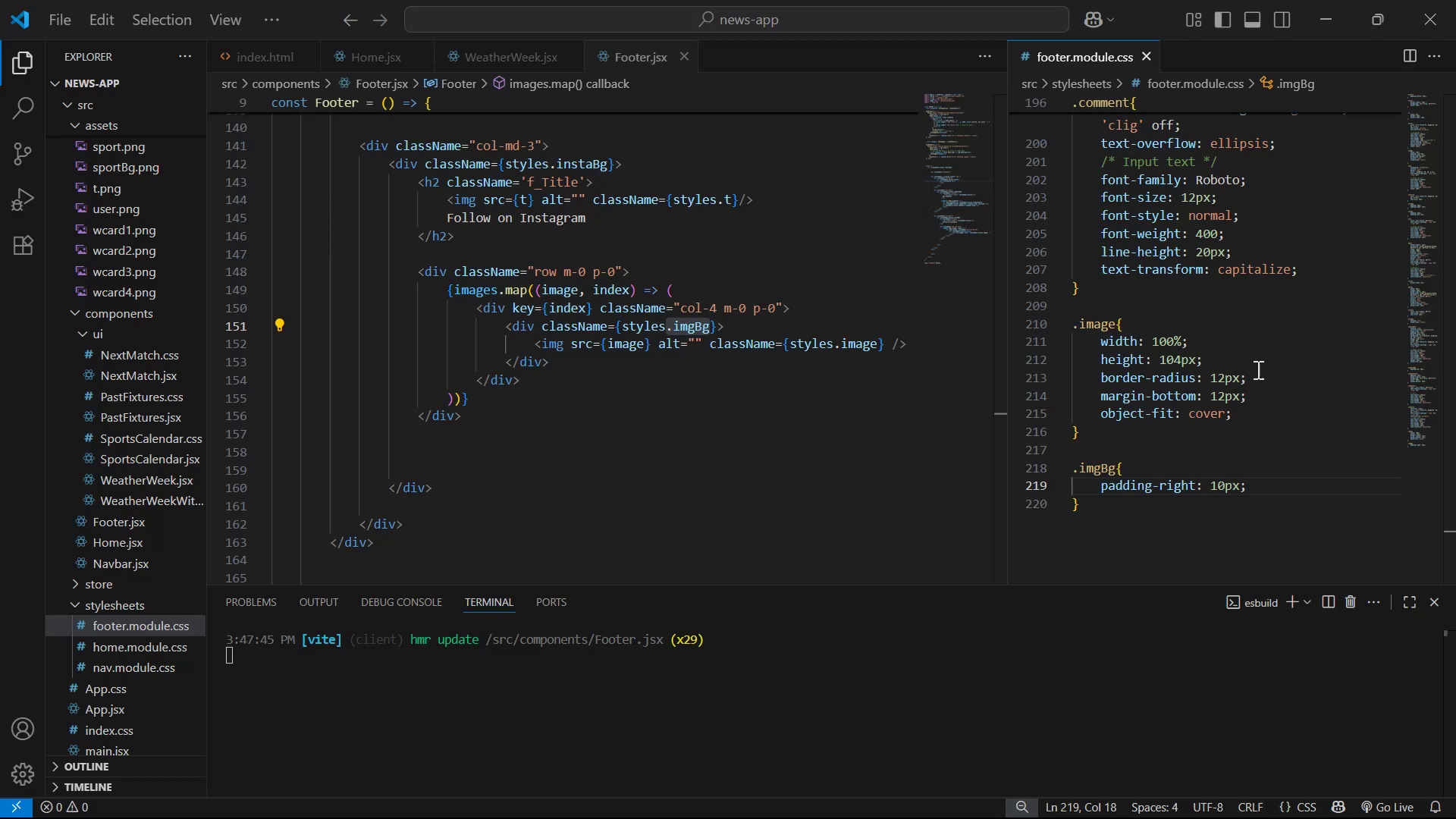 
scroll: coordinate [892, 331], scroll_direction: up, amount: 18.0
 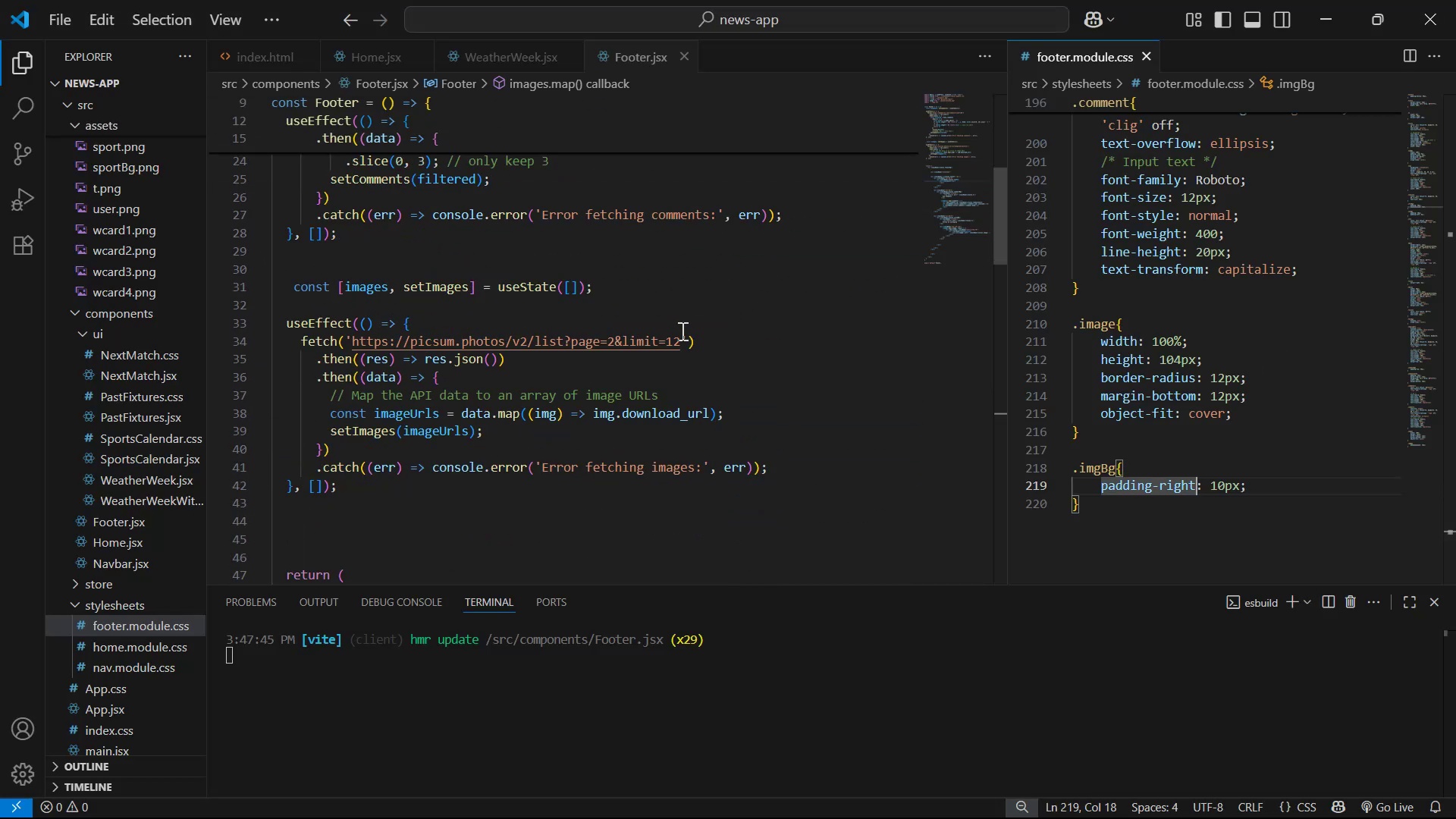 
double_click([683, 348])
 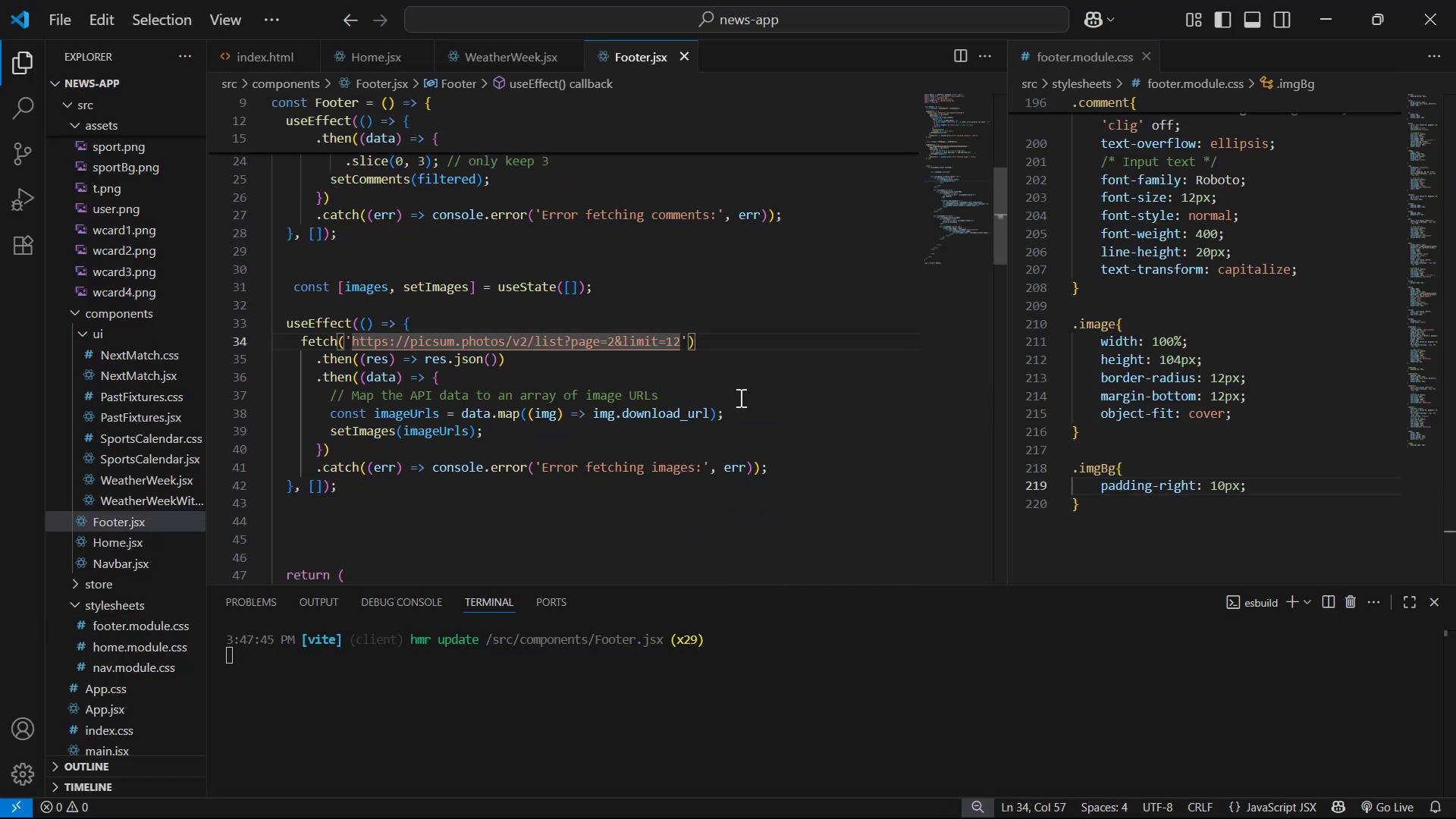 
key(Backspace)
 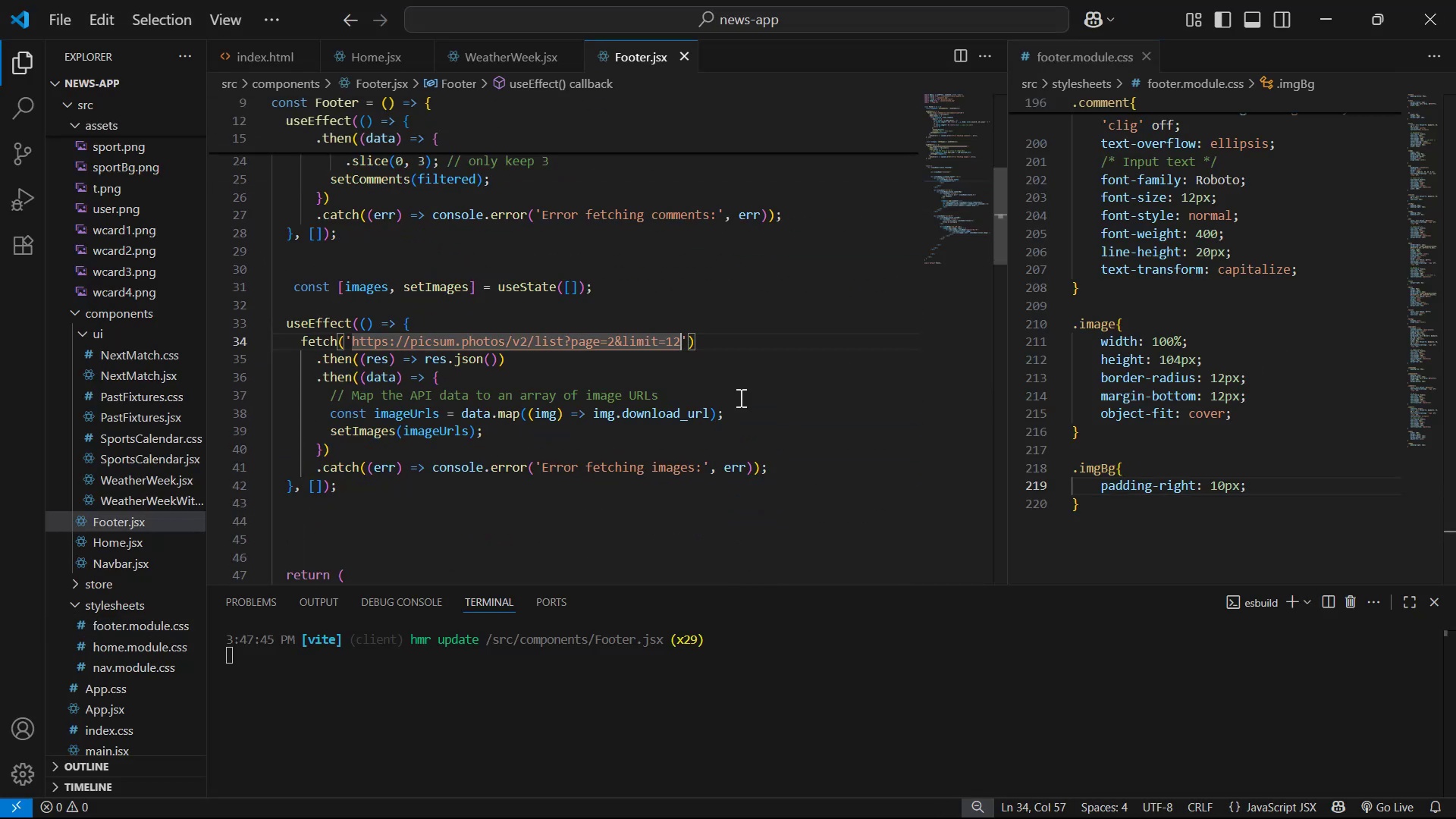 
key(Backspace)
 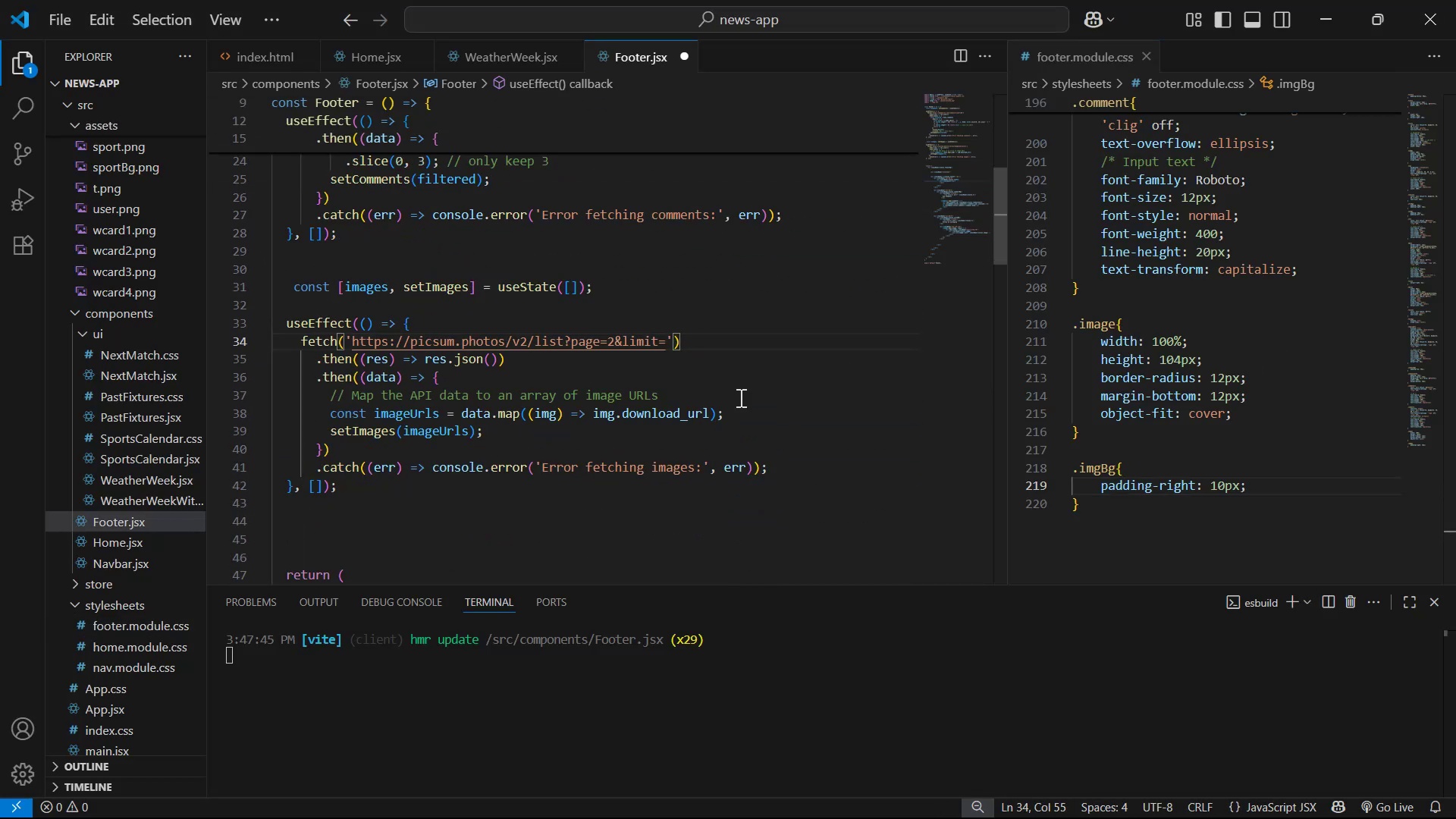 
key(8)
 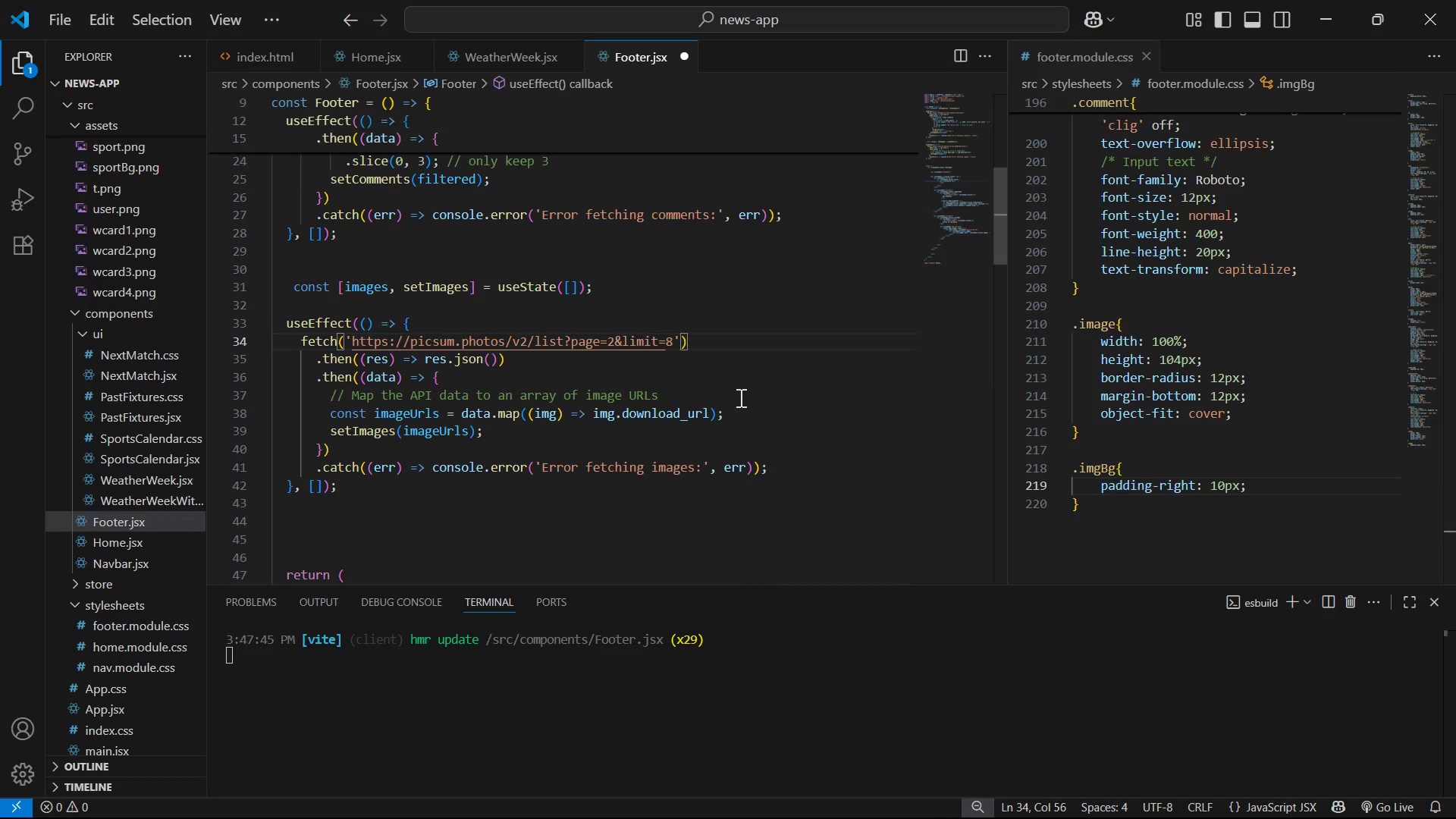 
hold_key(key=ControlLeft, duration=0.38)
 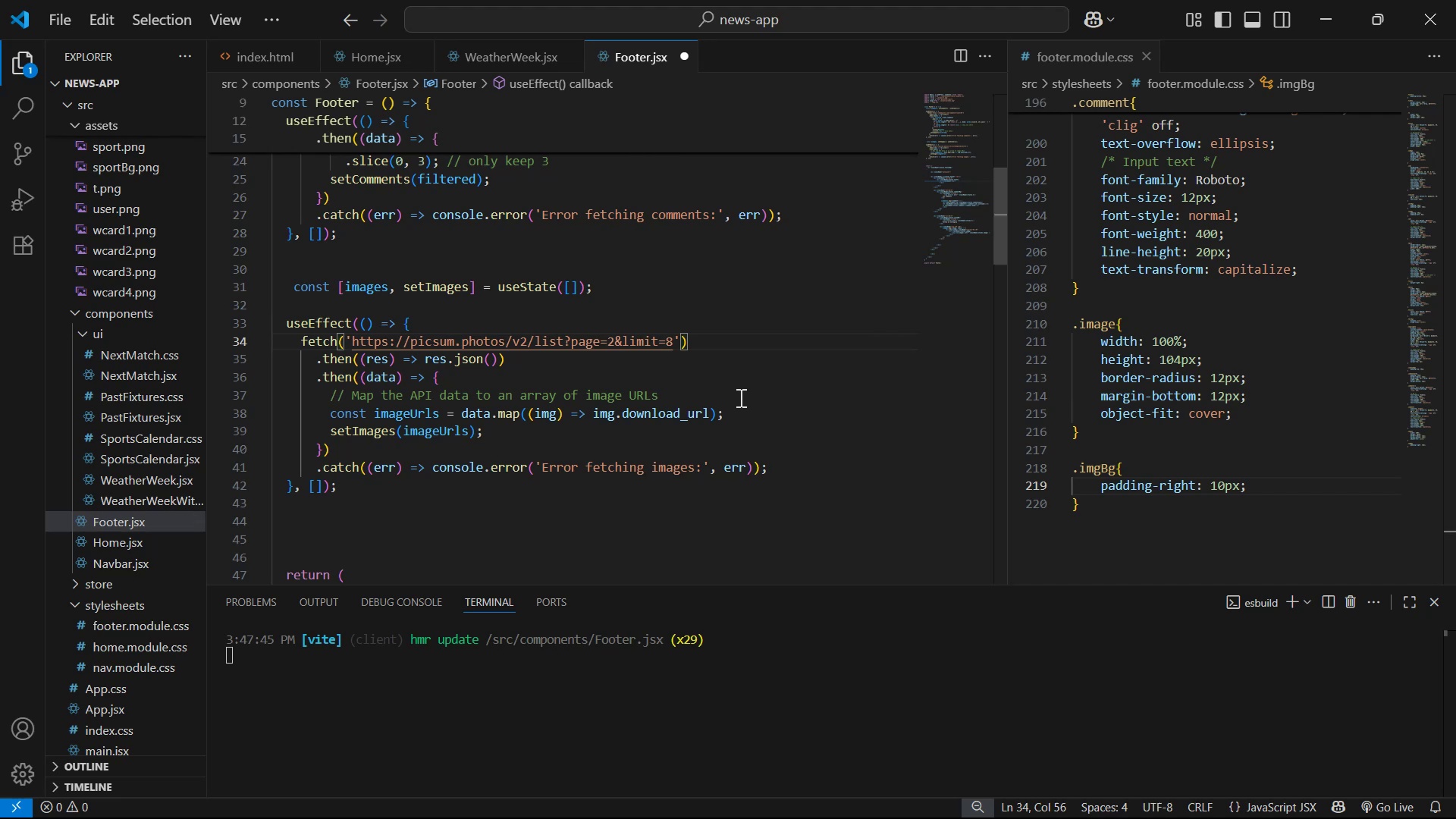 
key(Backspace)
 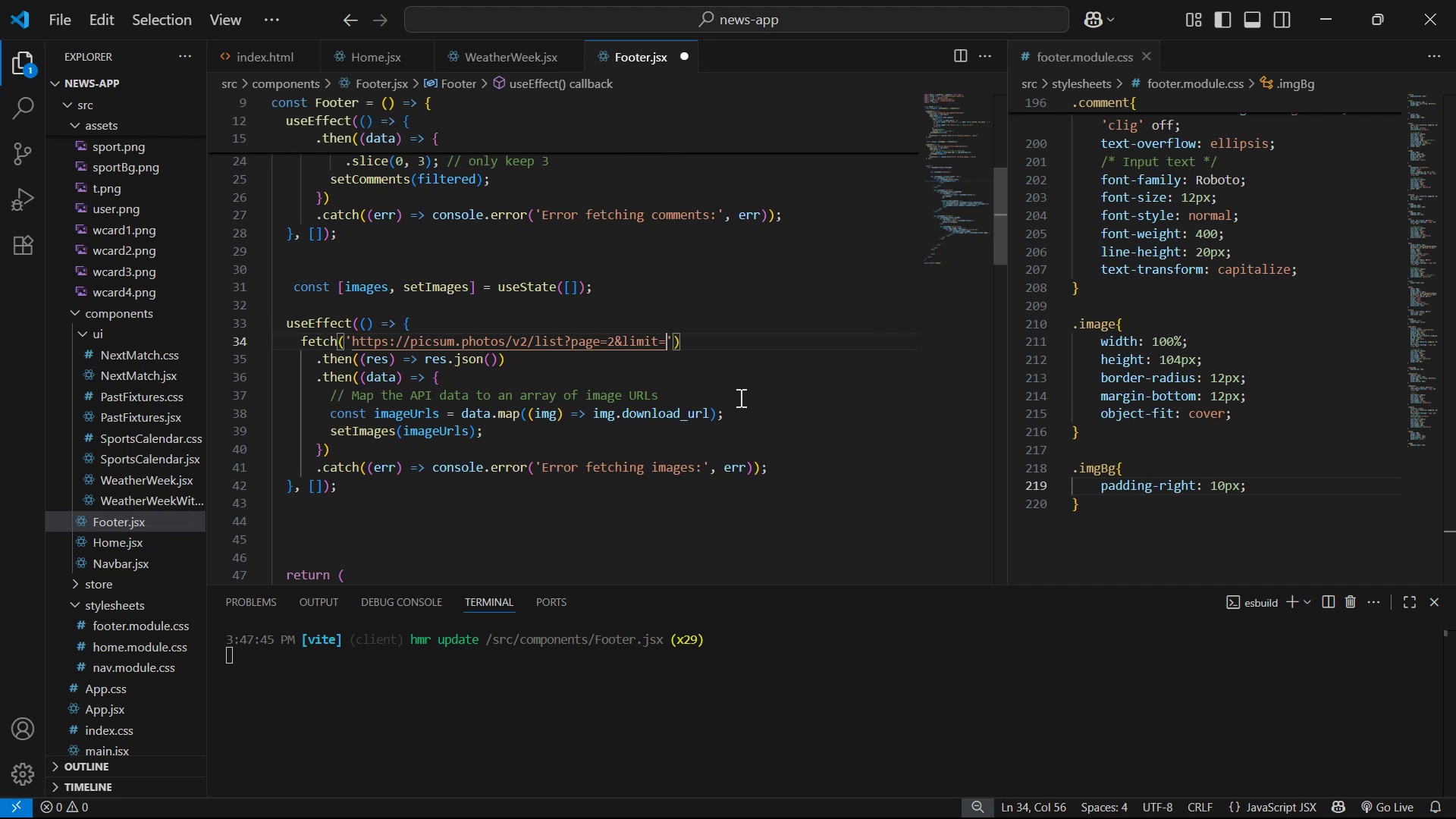 
key(9)
 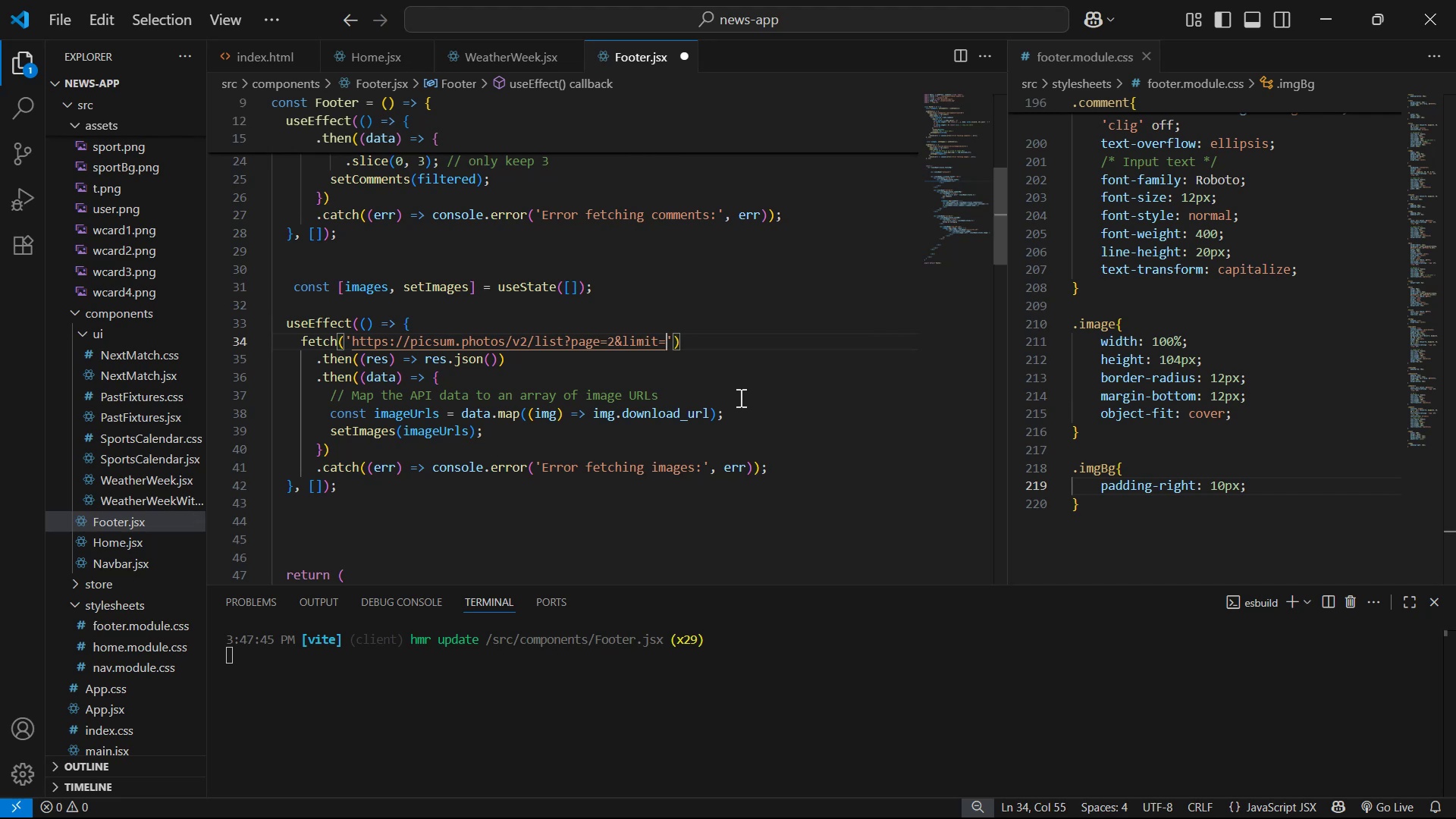 
key(Control+S)
 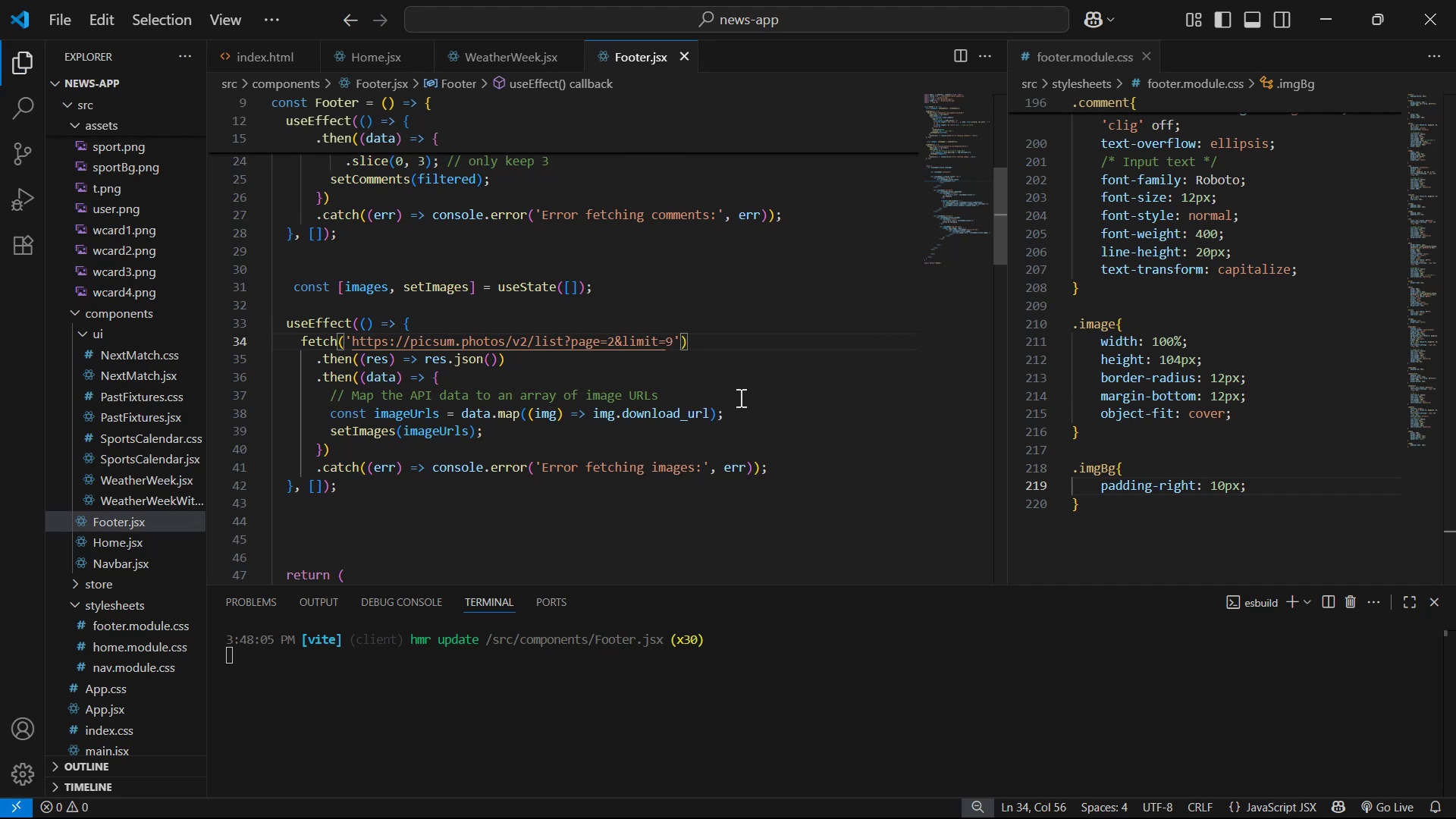 
key(Alt+AltLeft)
 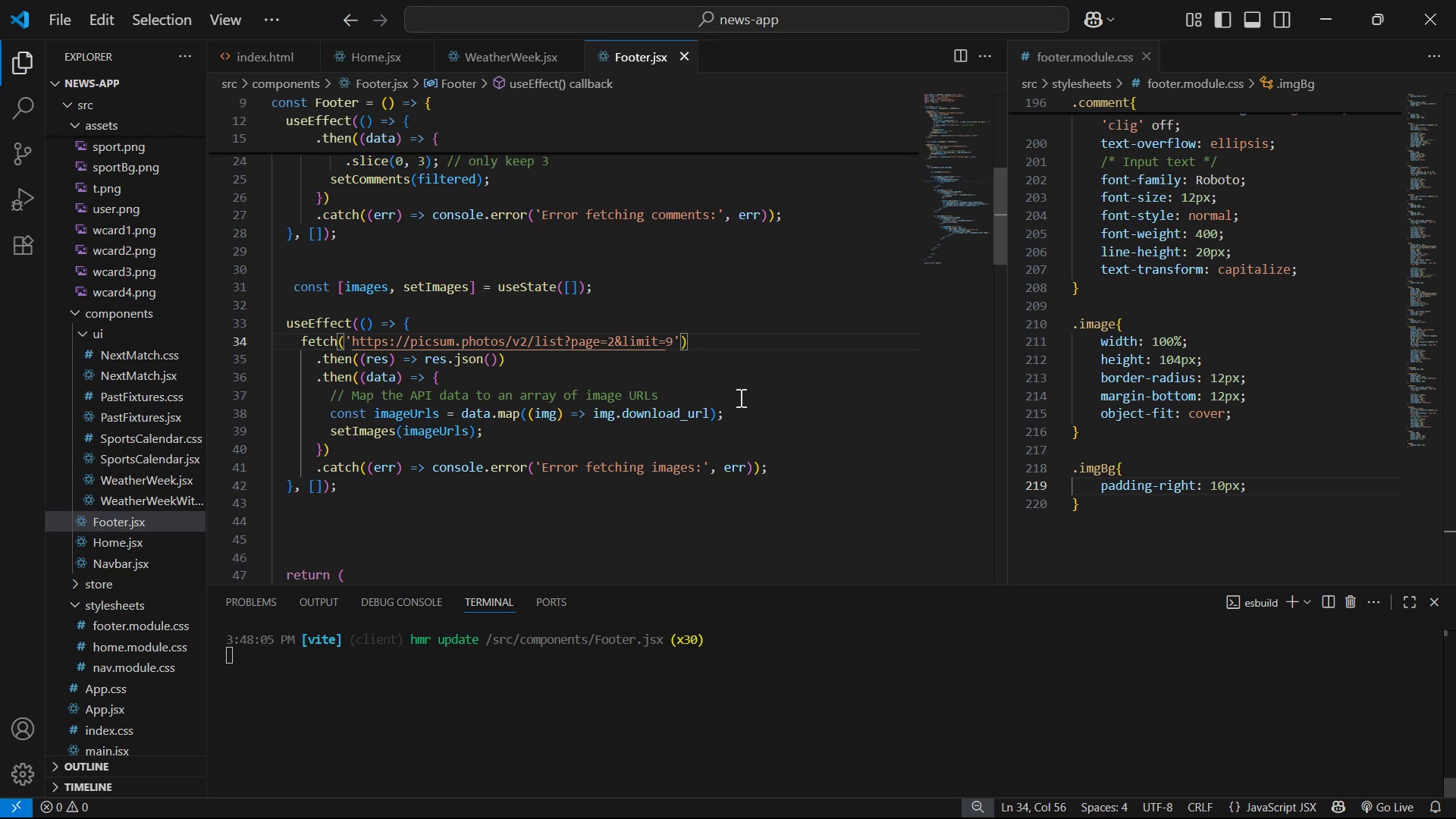 
key(Alt+Tab)
 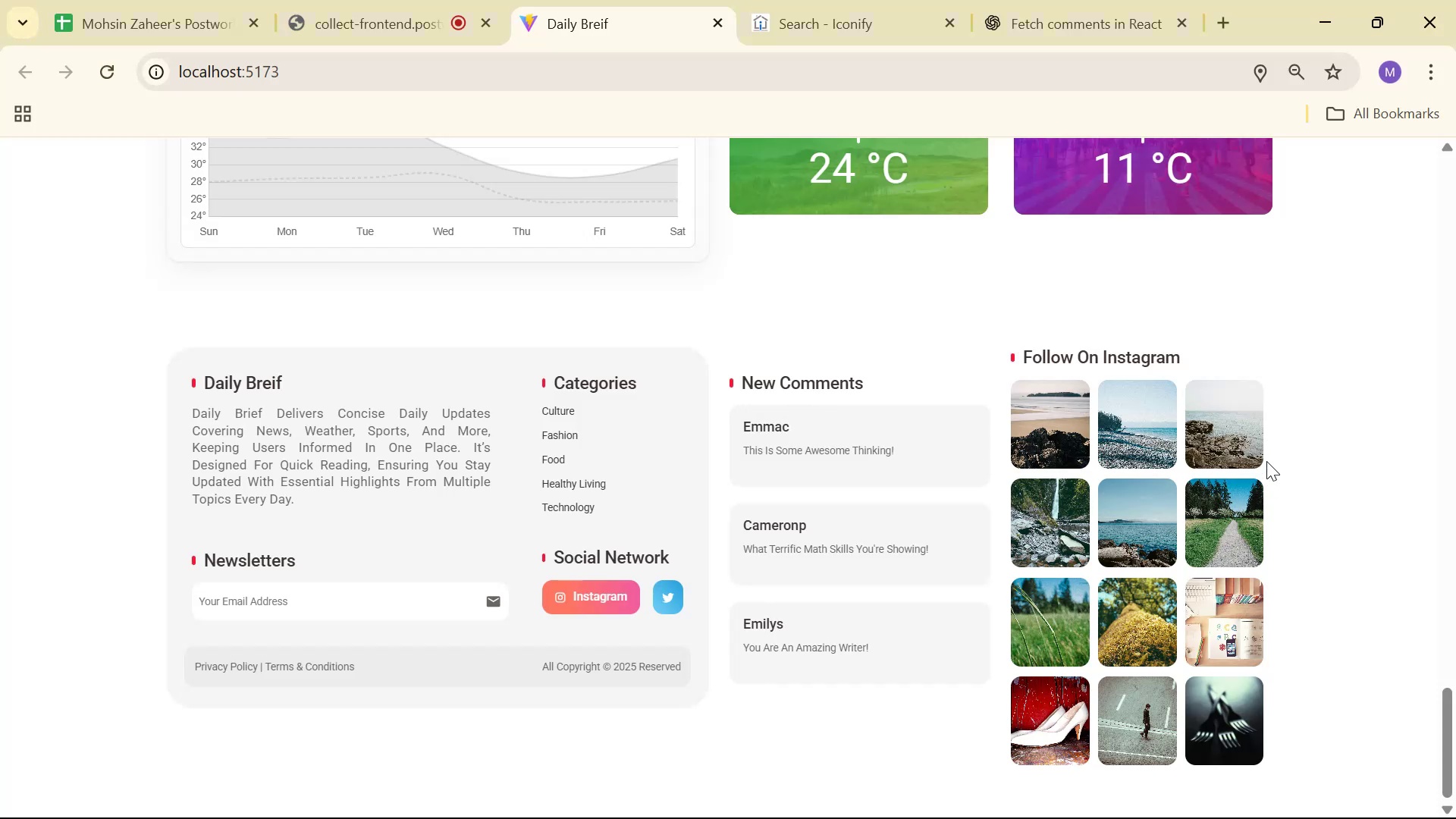 
wait(5.89)
 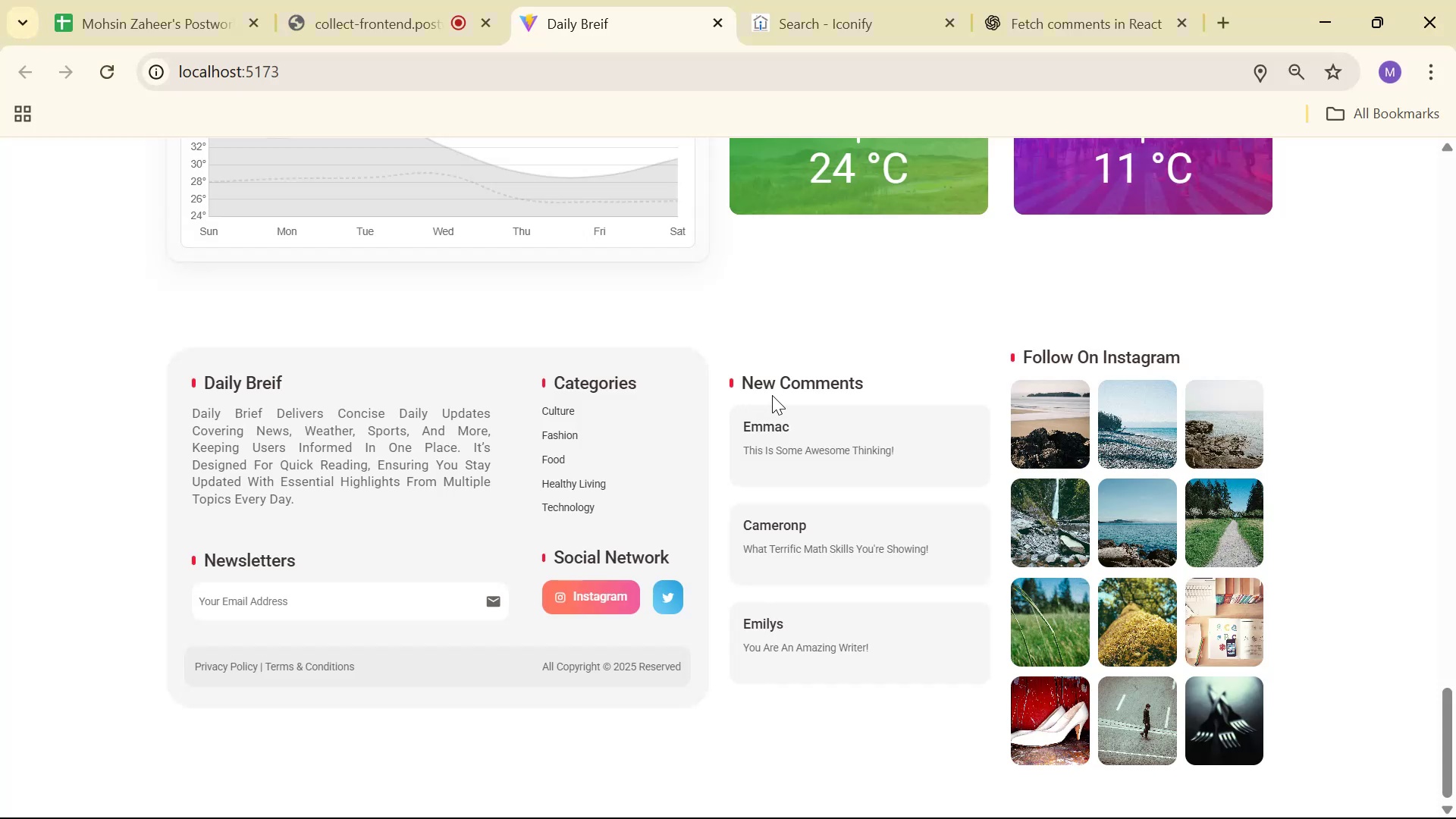 
key(Alt+Tab)
 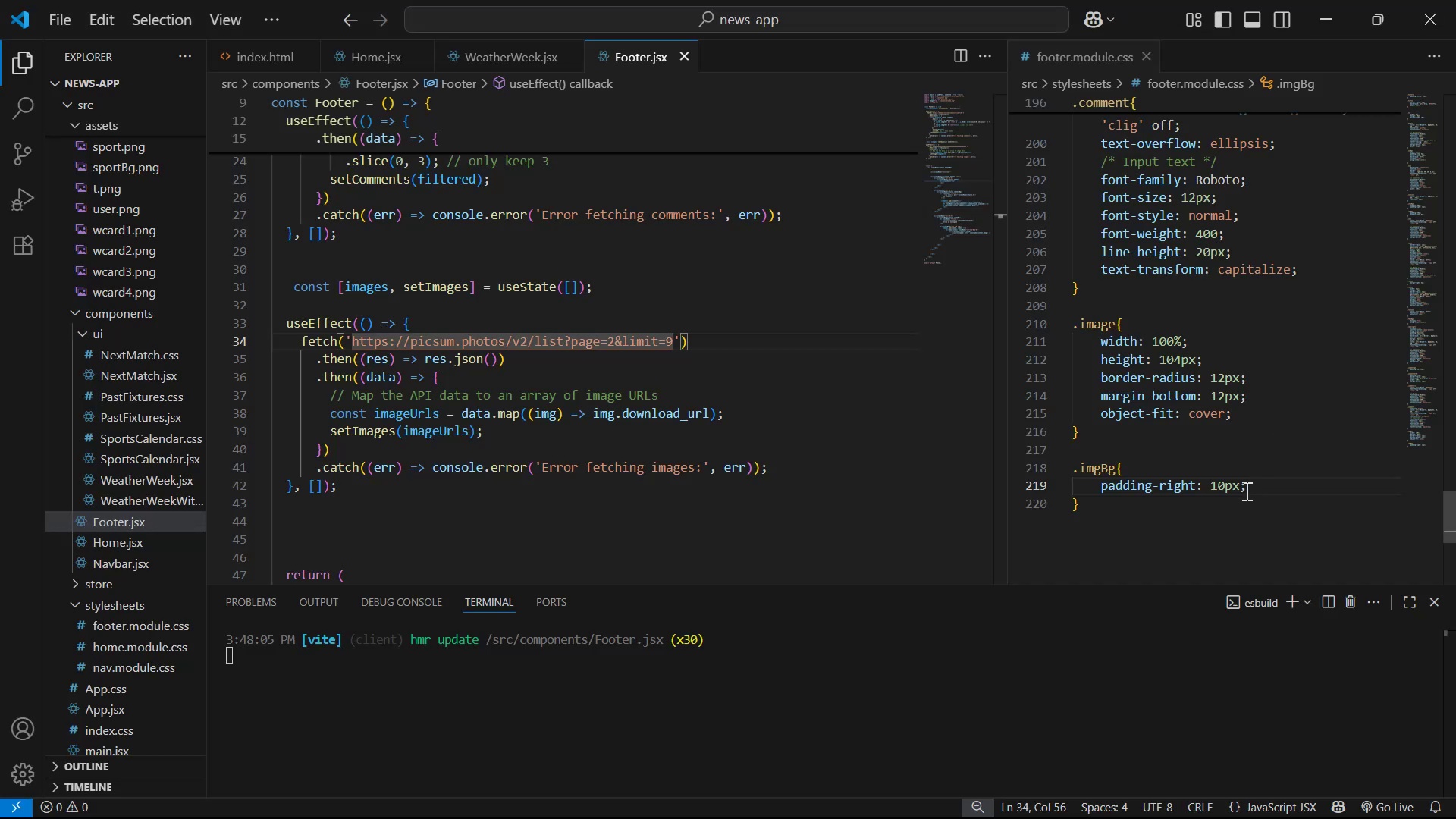 
left_click([1218, 488])
 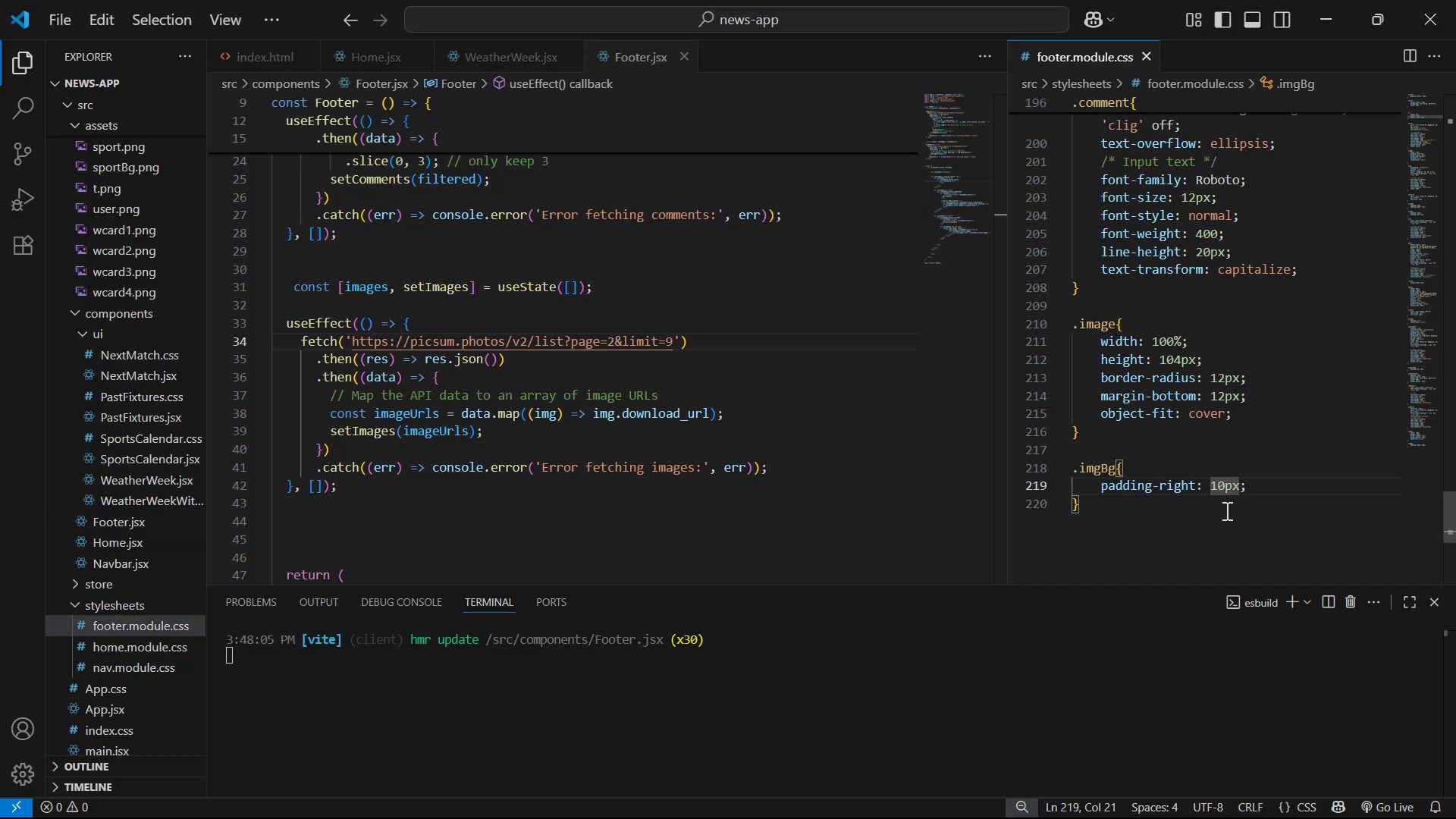 
key(ArrowRight)
 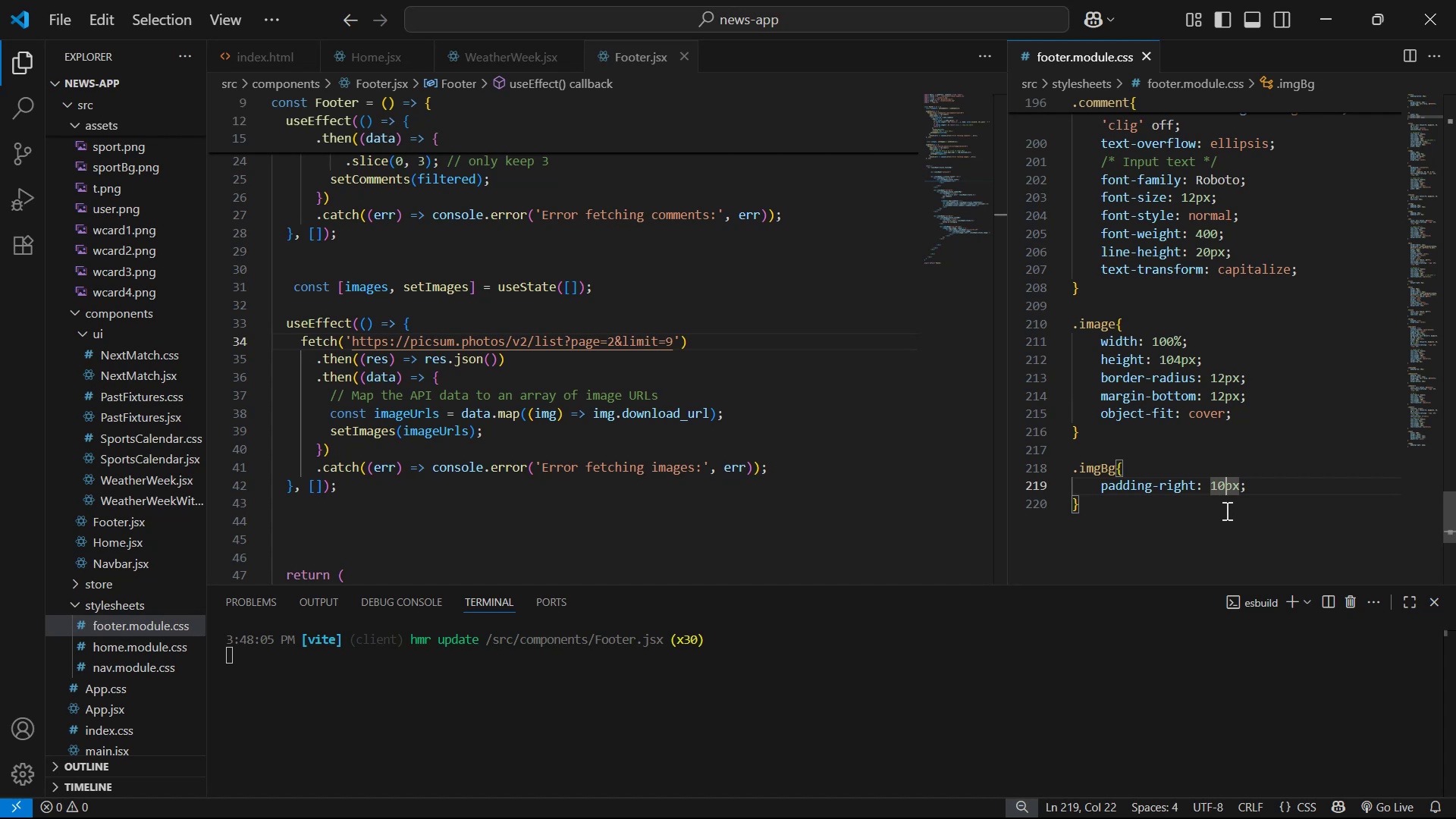 
key(Backspace)
 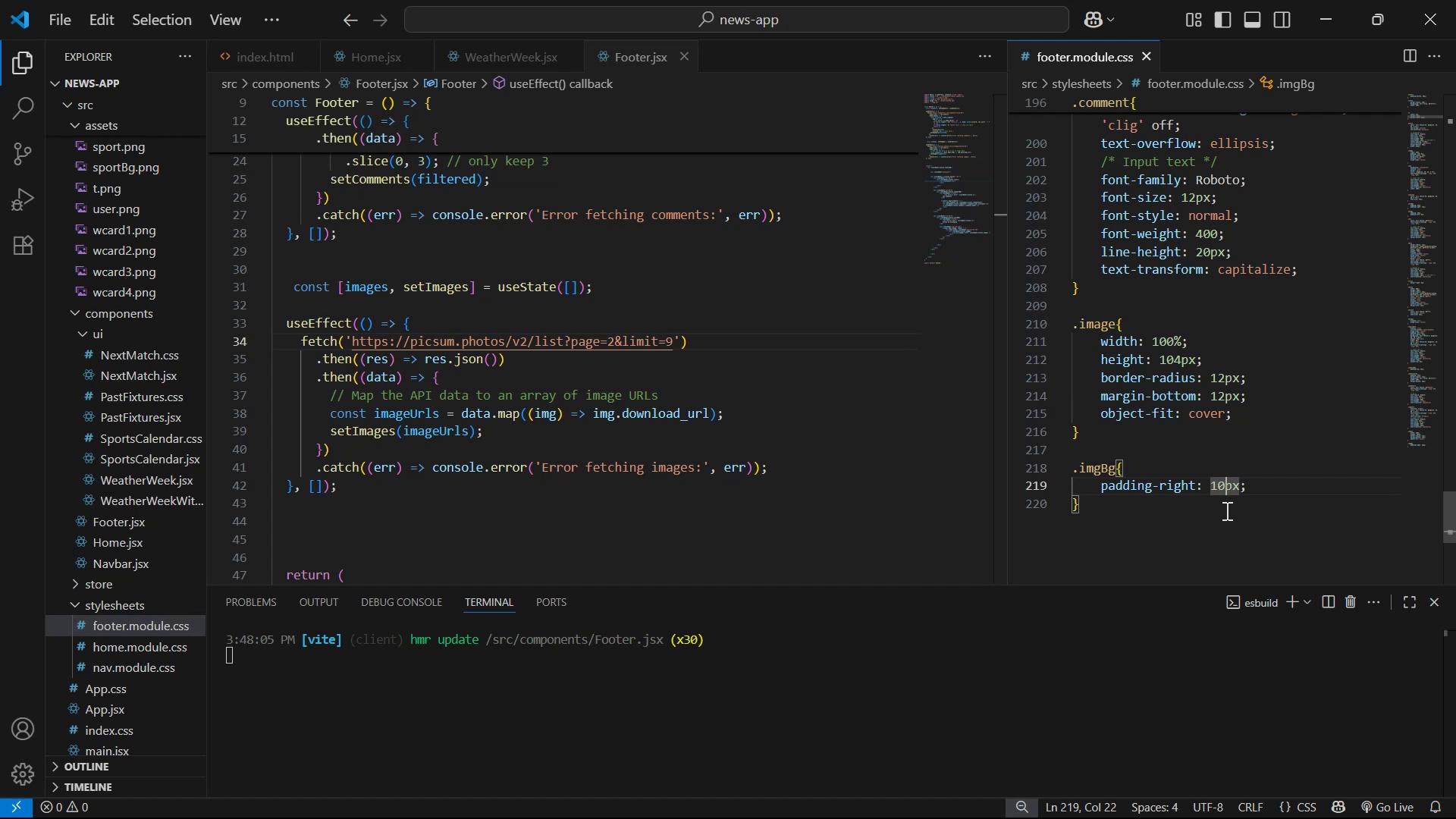 
key(Backspace)
 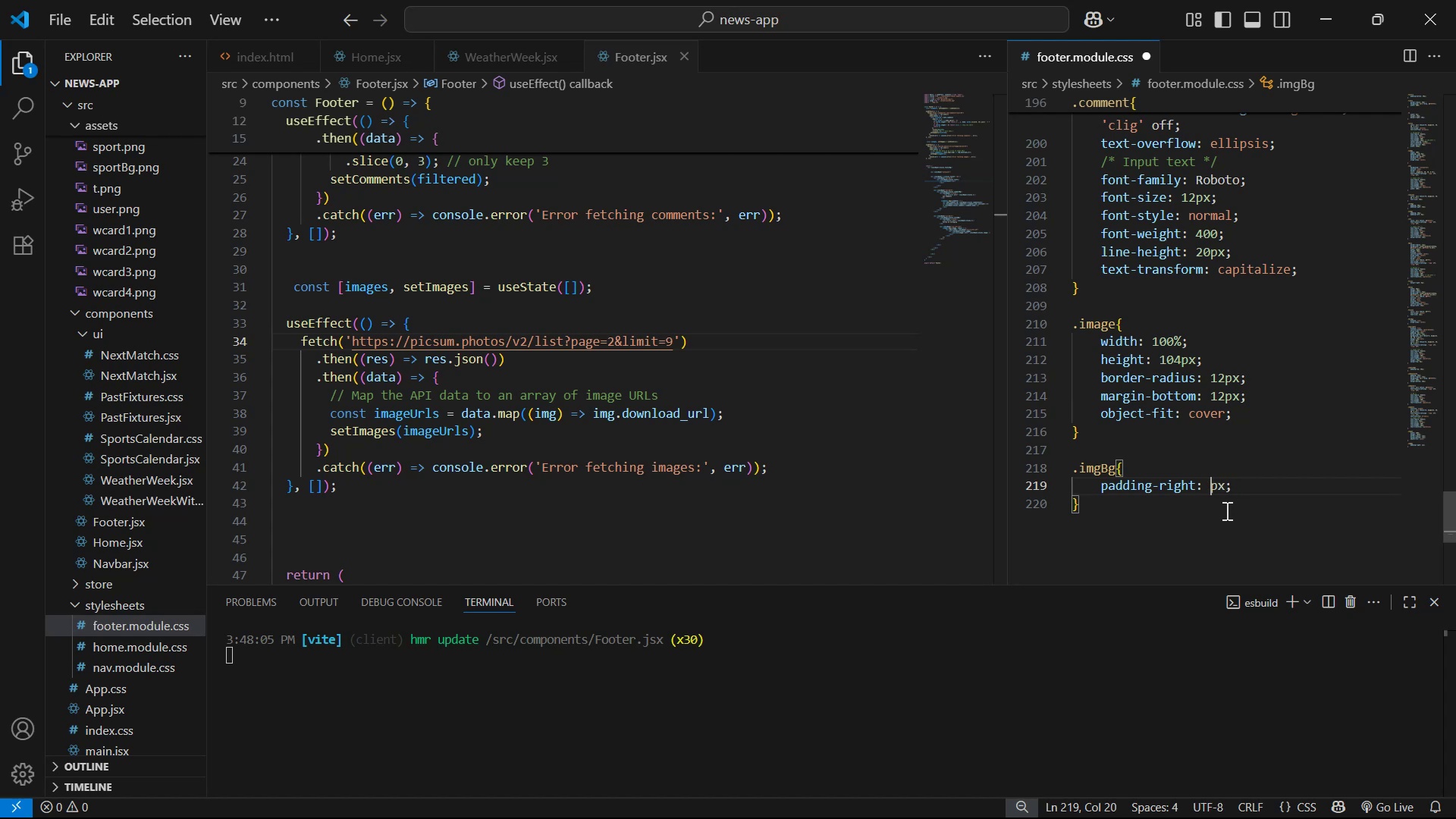 
key(8)
 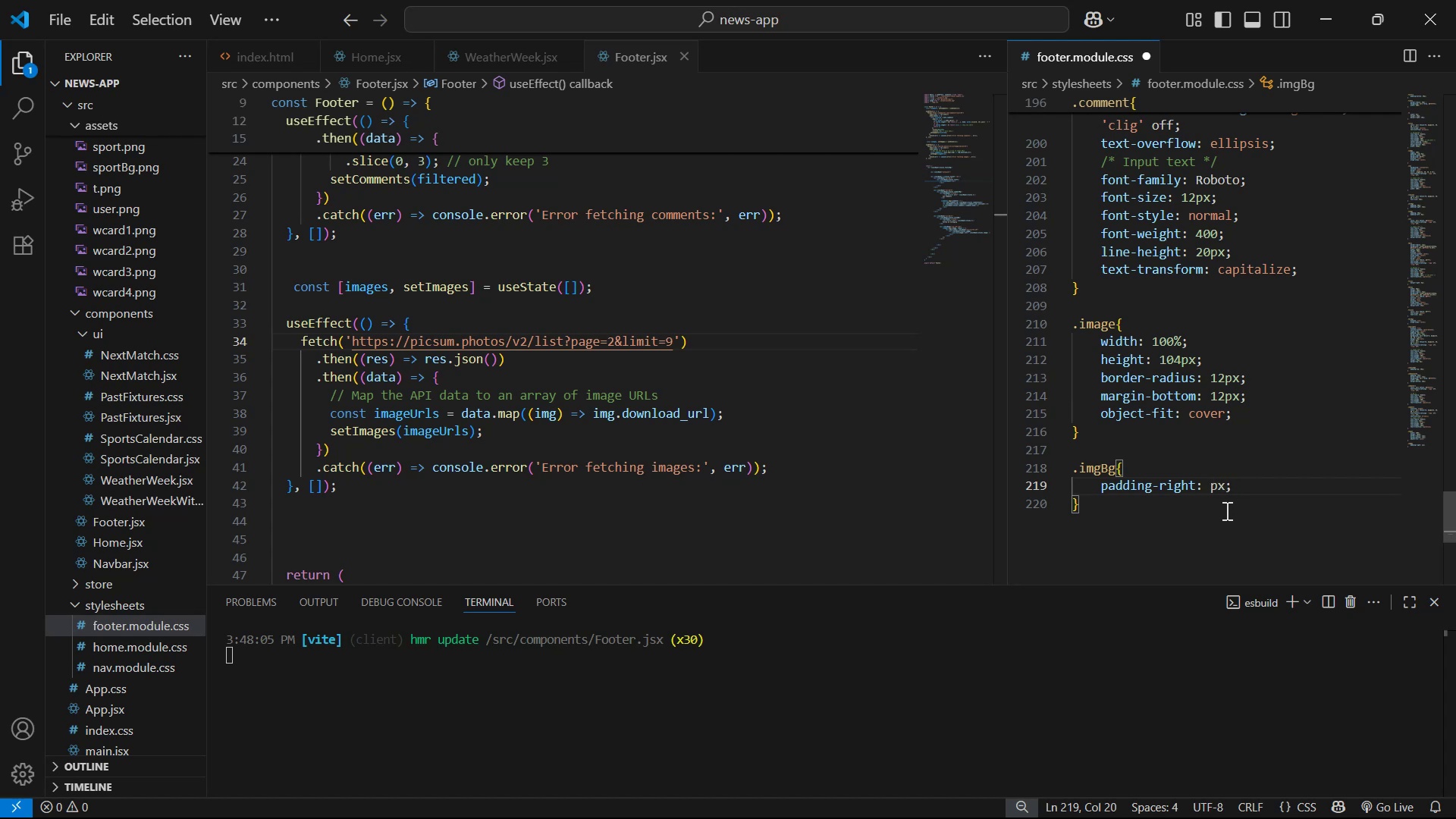 
key(Control+S)
 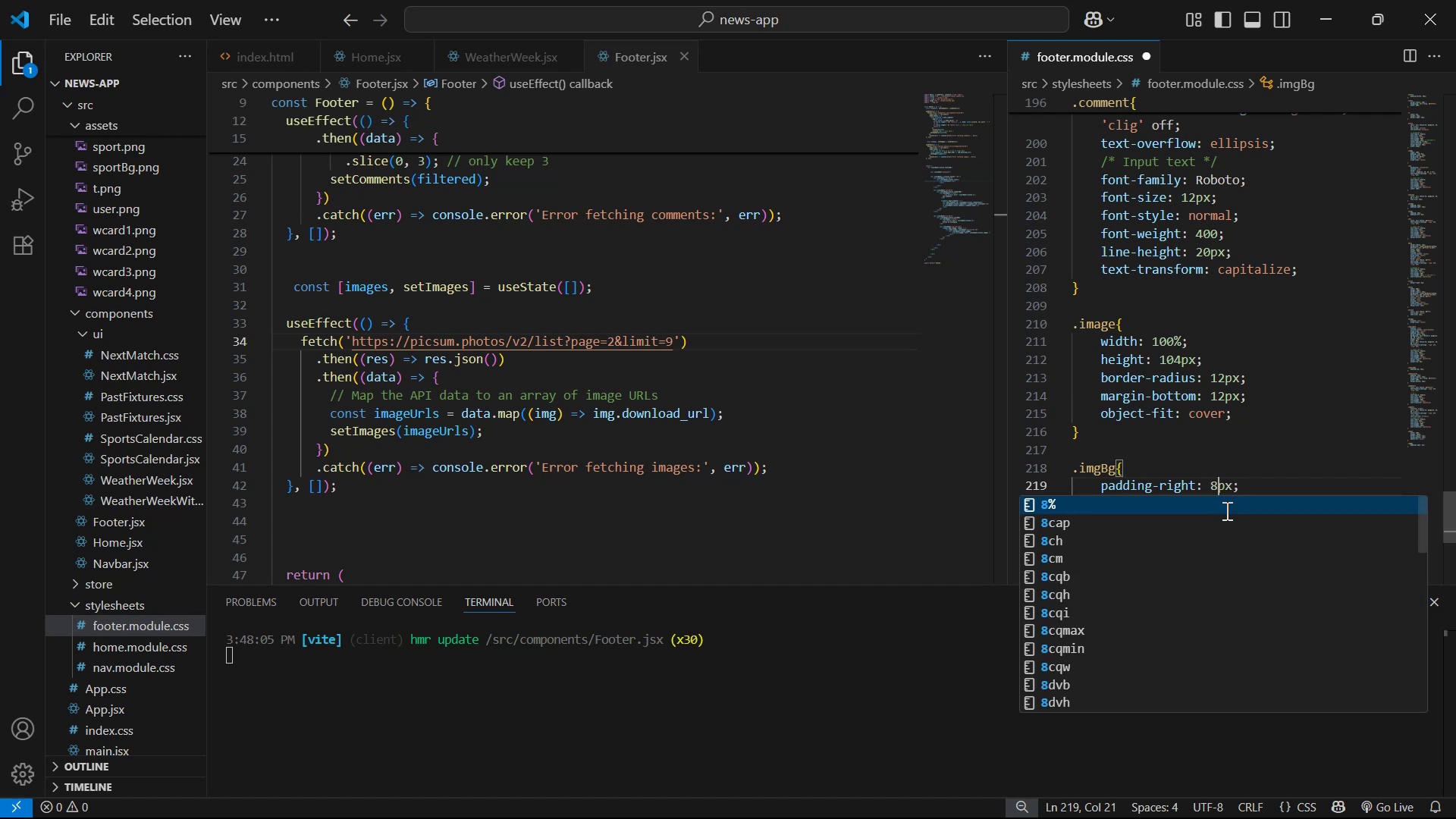 
key(Alt+AltLeft)
 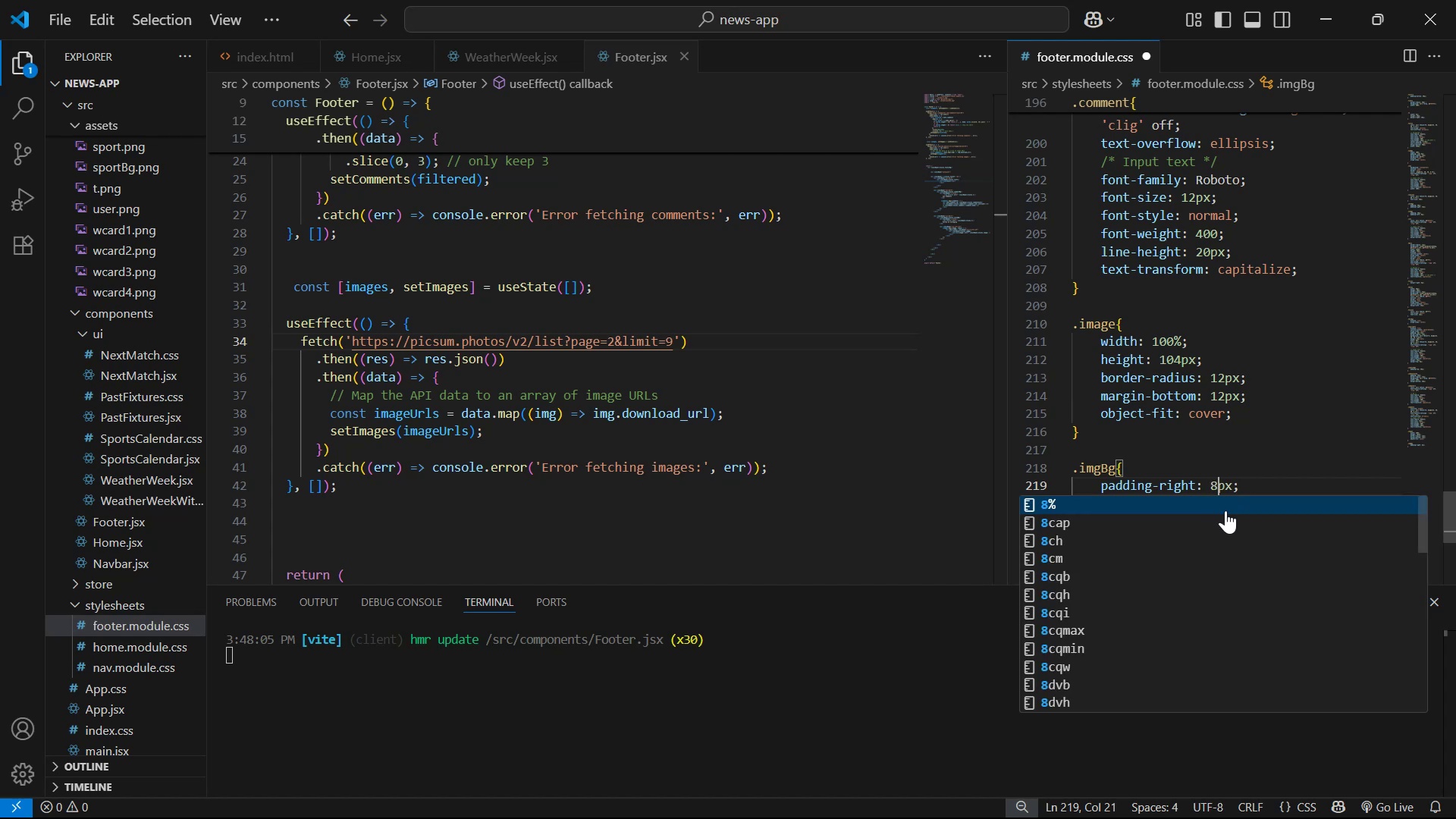 
key(Alt+Tab)
 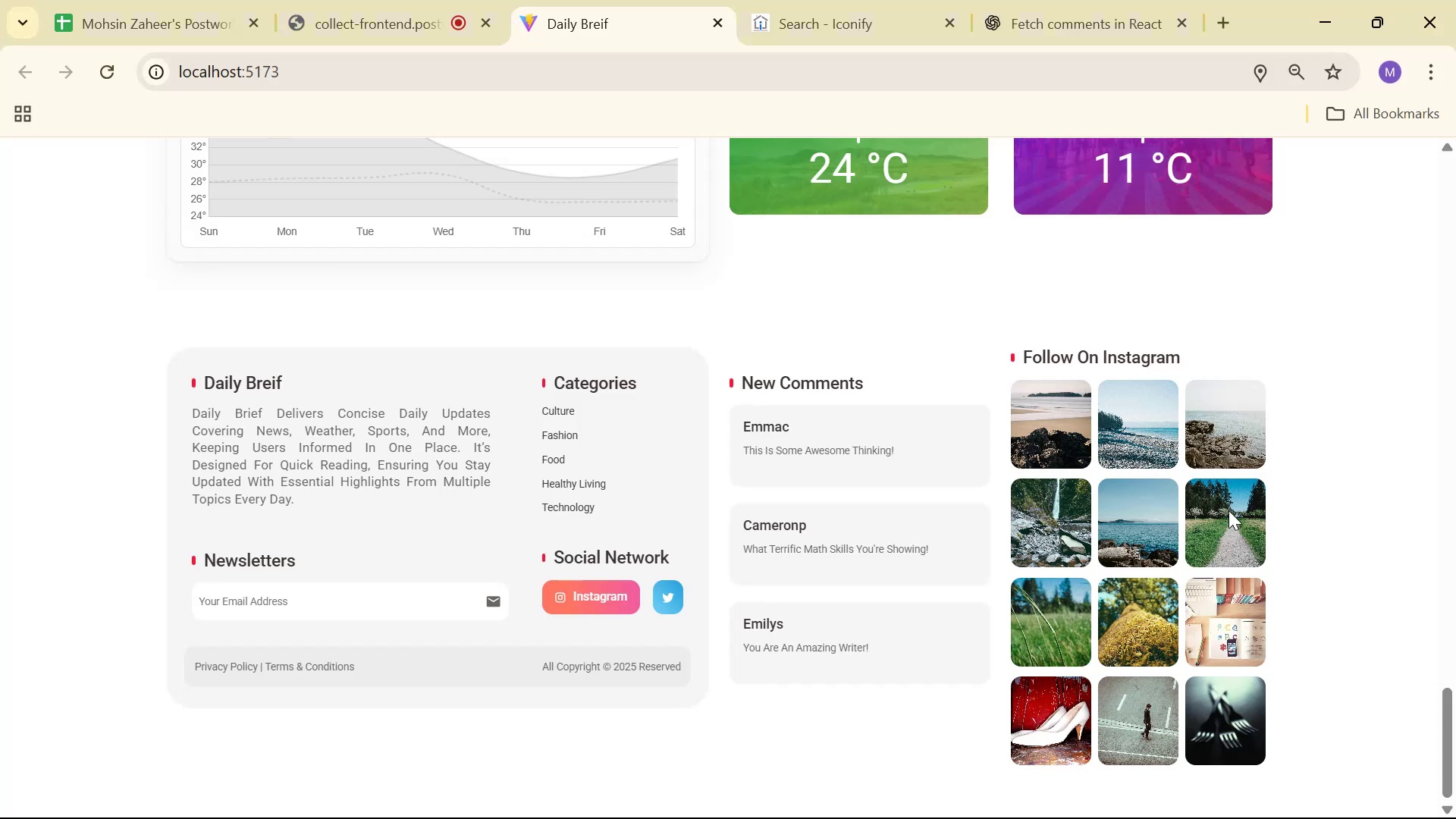 
scroll: coordinate [1351, 512], scroll_direction: down, amount: 3.0
 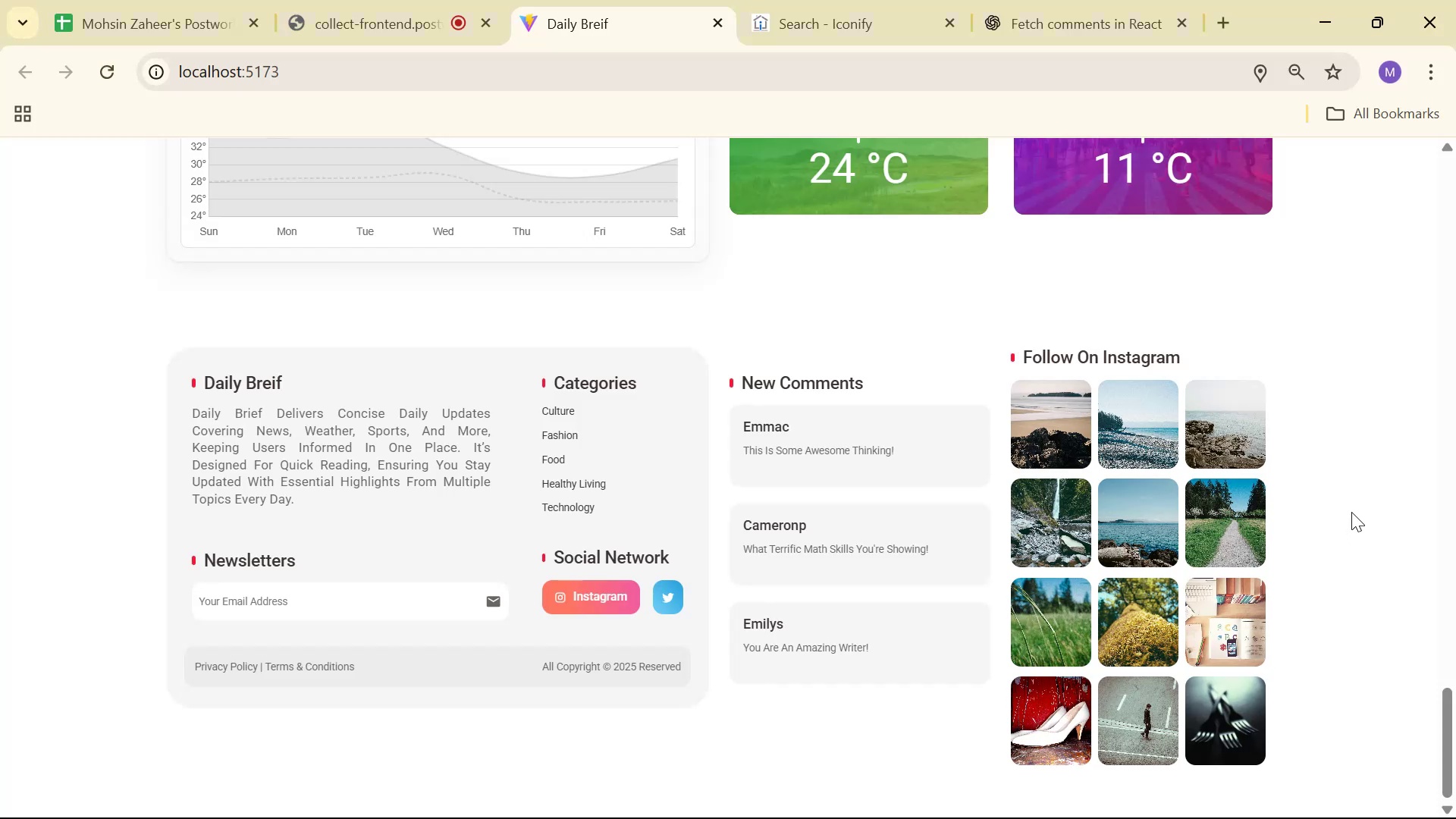 
key(Alt+AltLeft)
 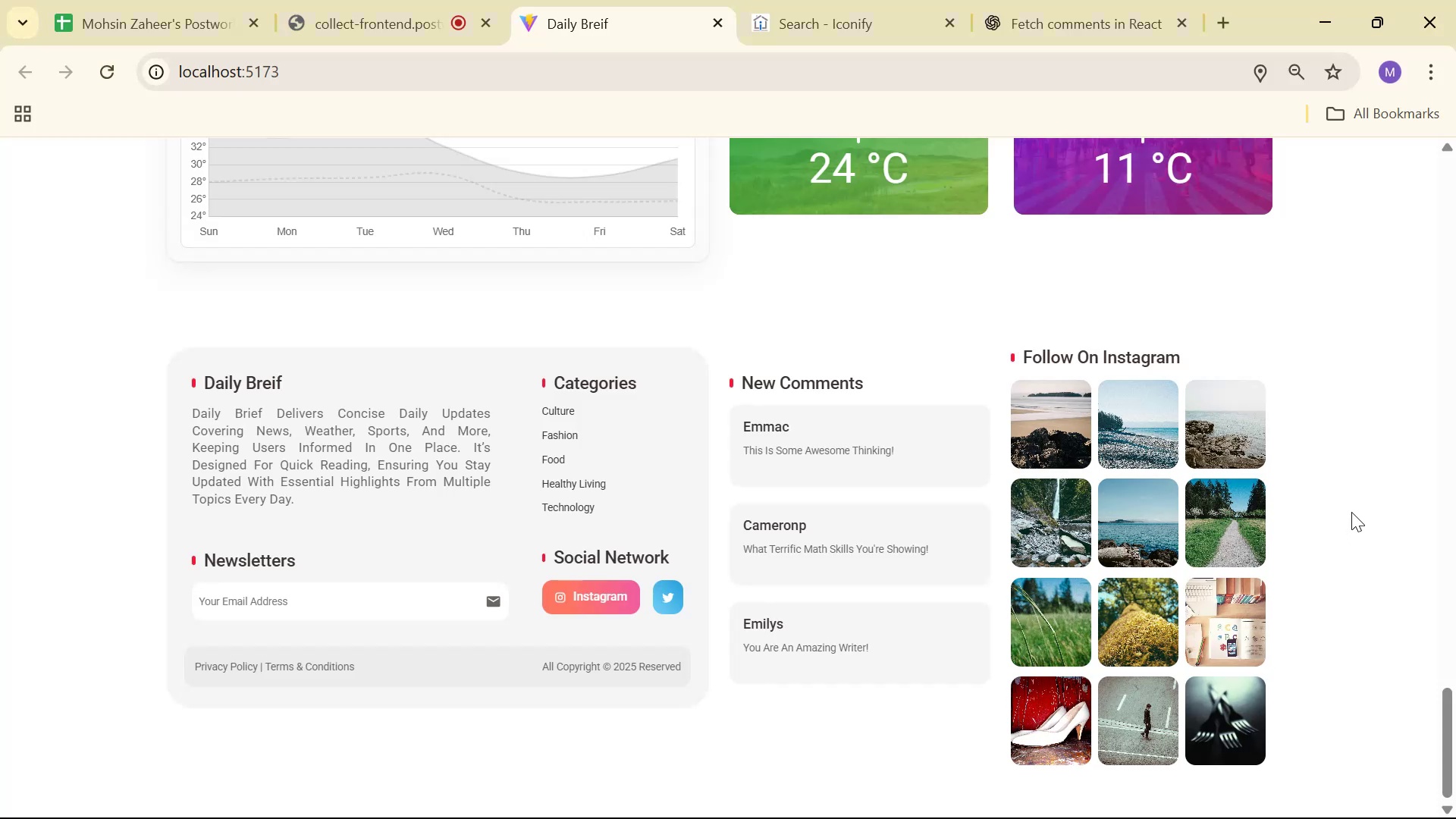 
key(Alt+Tab)
 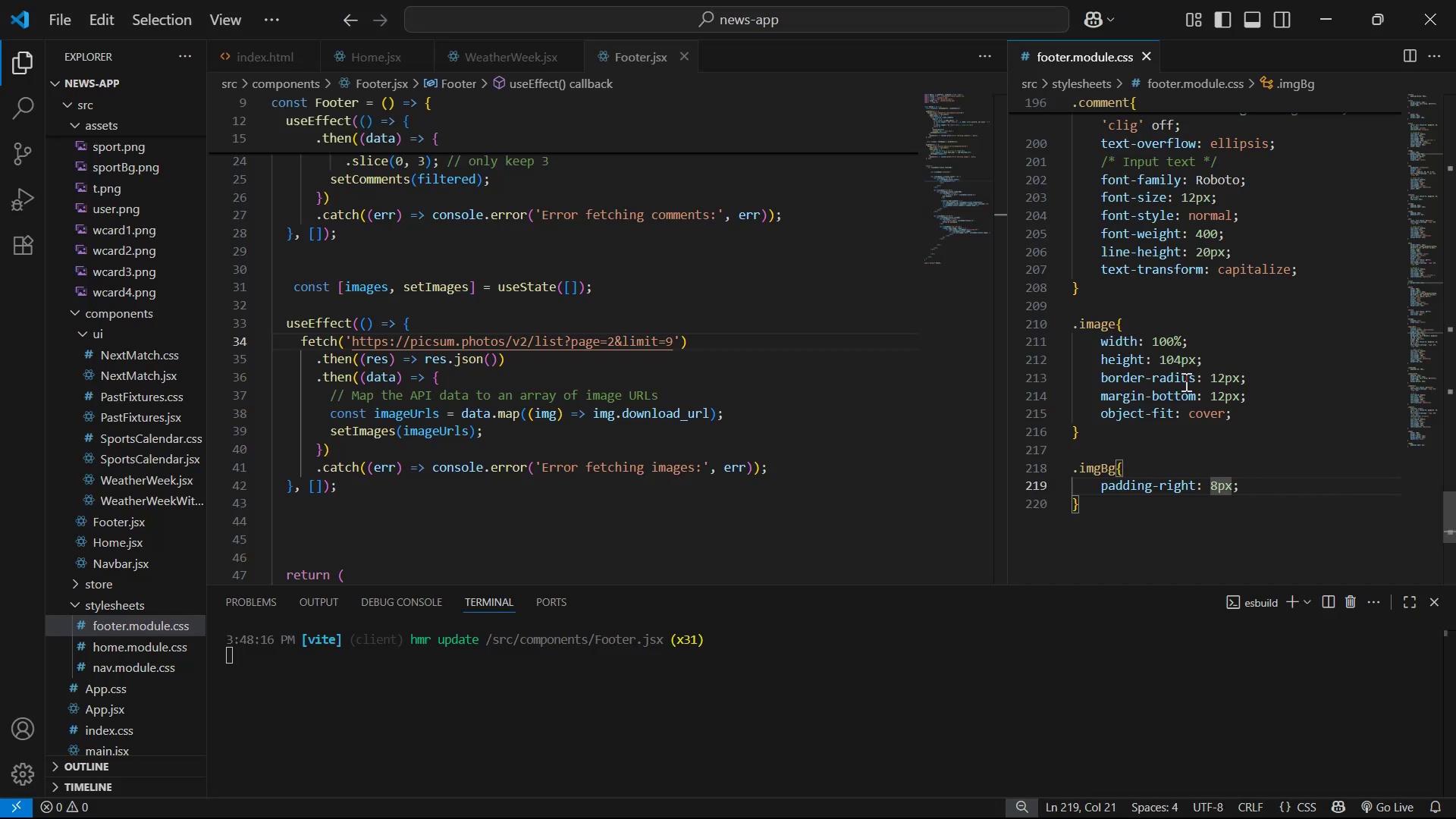 
left_click([1182, 364])
 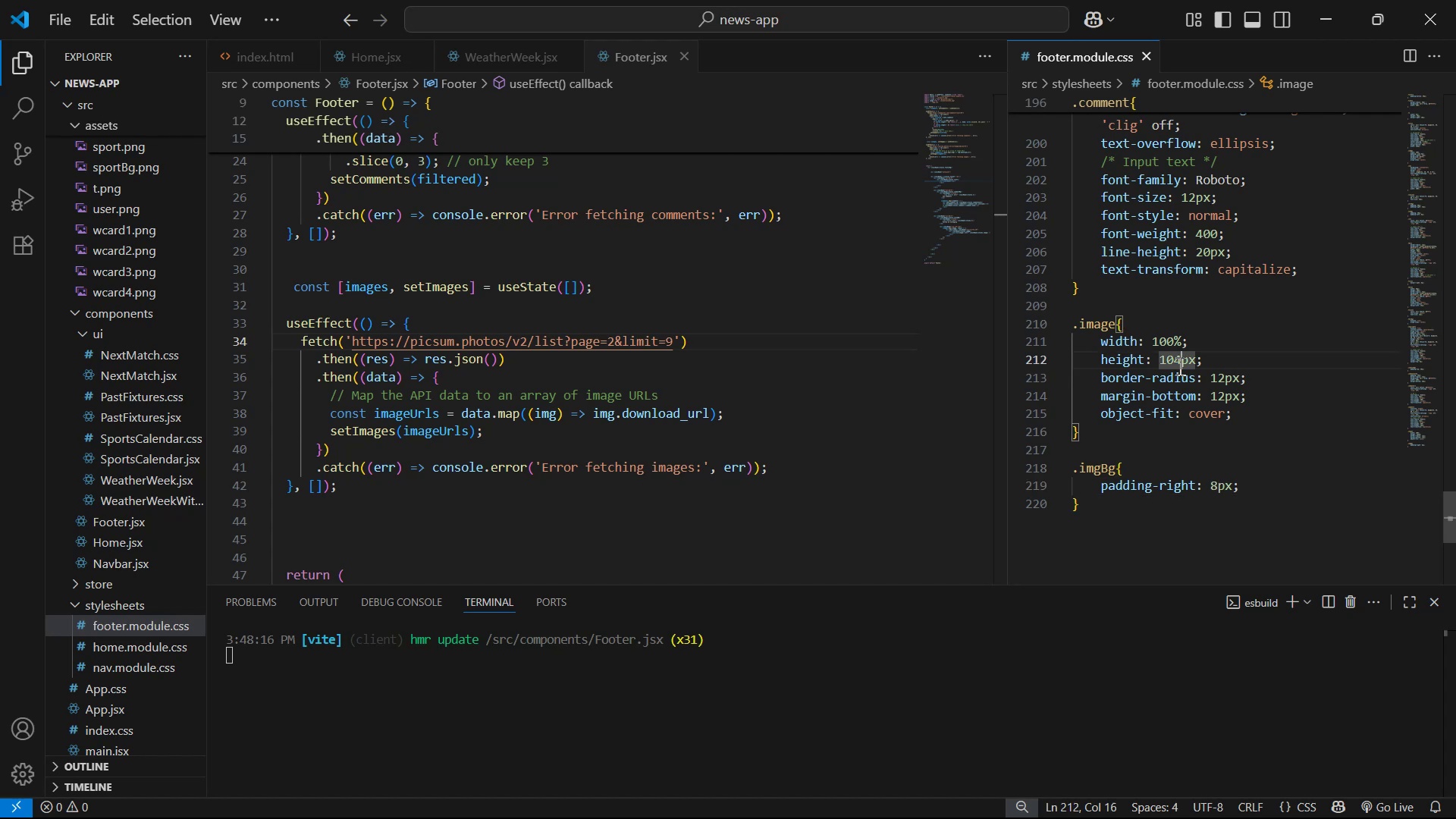 
left_click([1169, 358])
 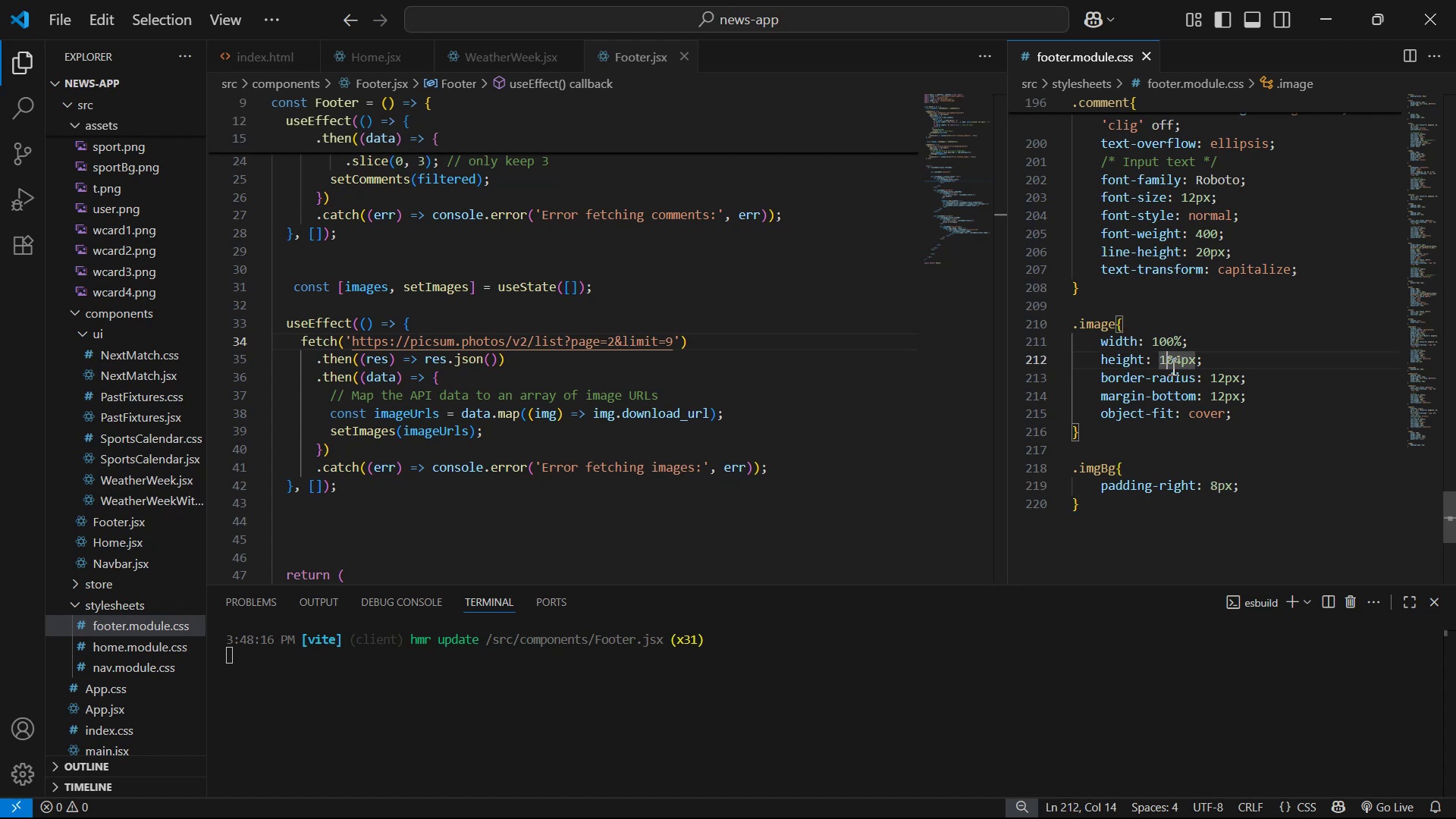 
left_click([1172, 366])
 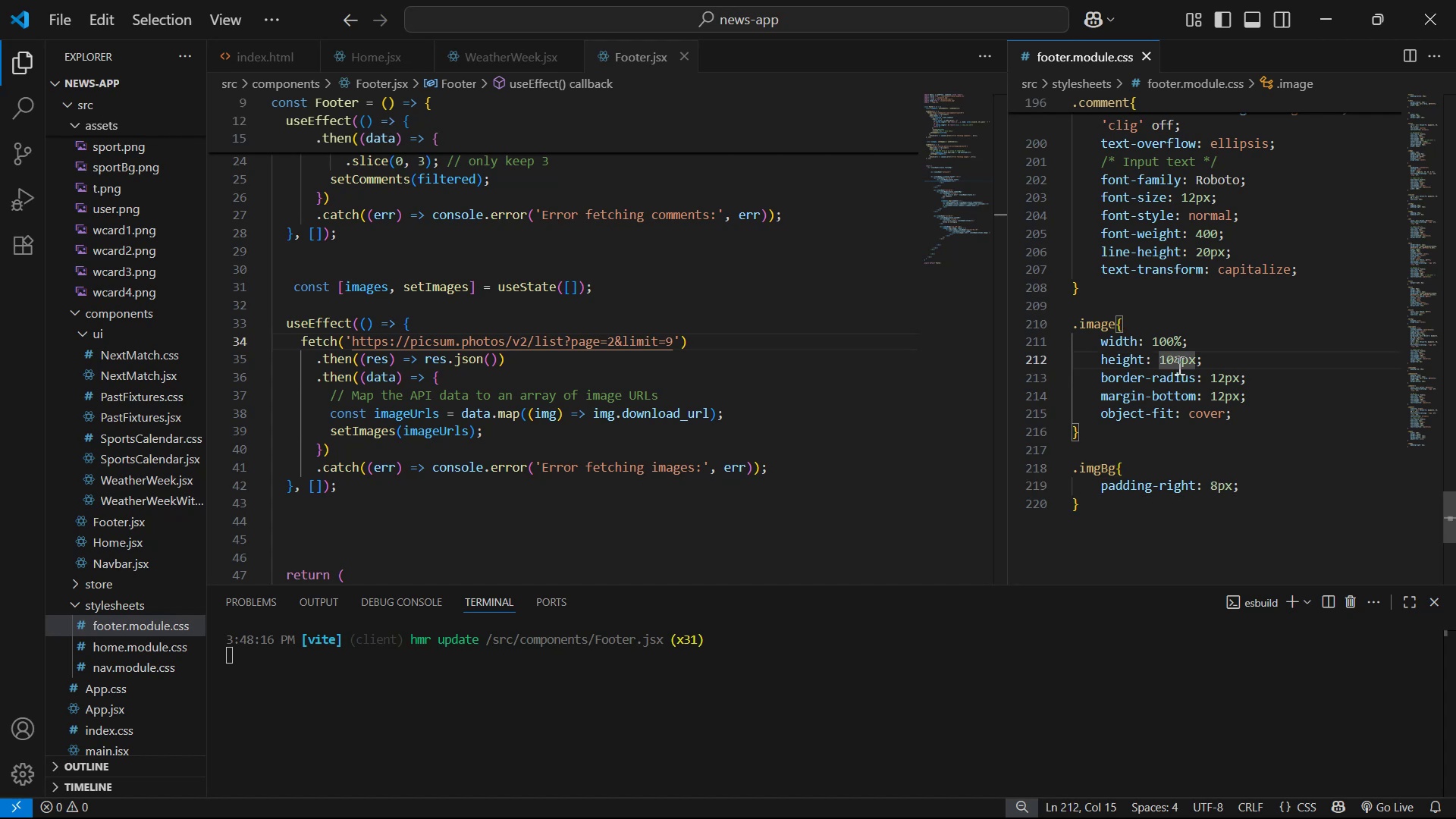 
left_click([1180, 365])
 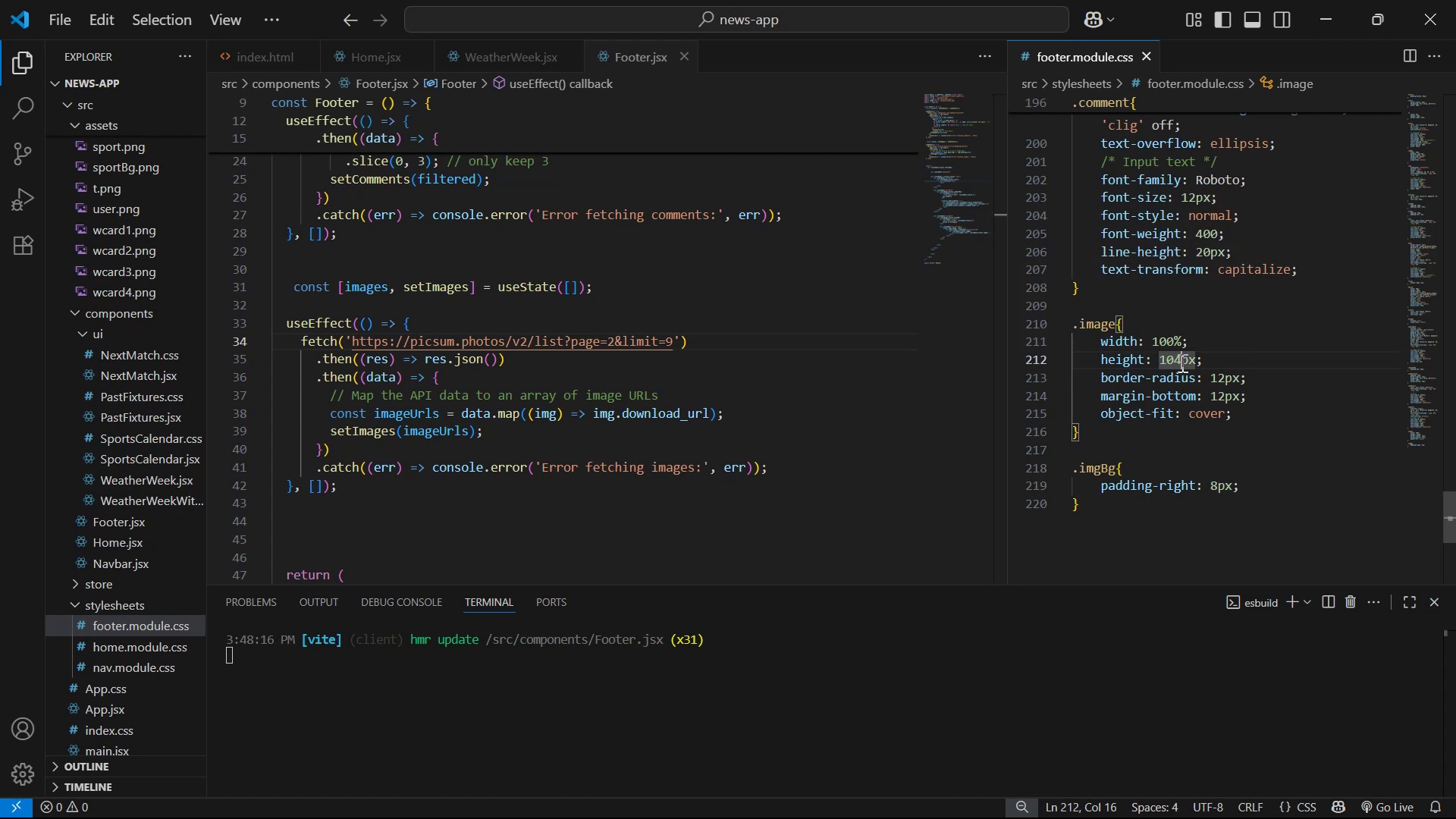 
key(Backspace)
 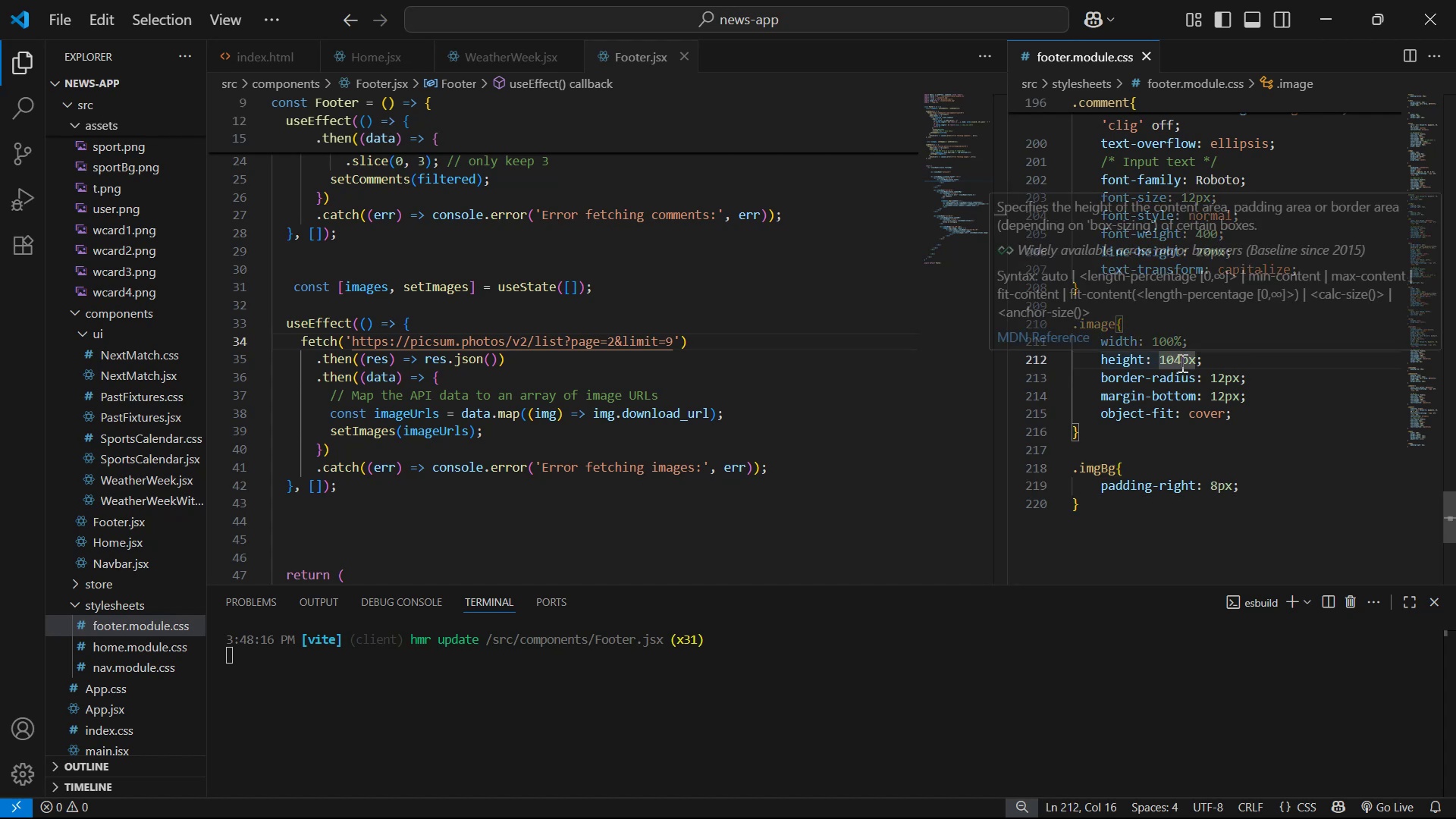 
key(0)
 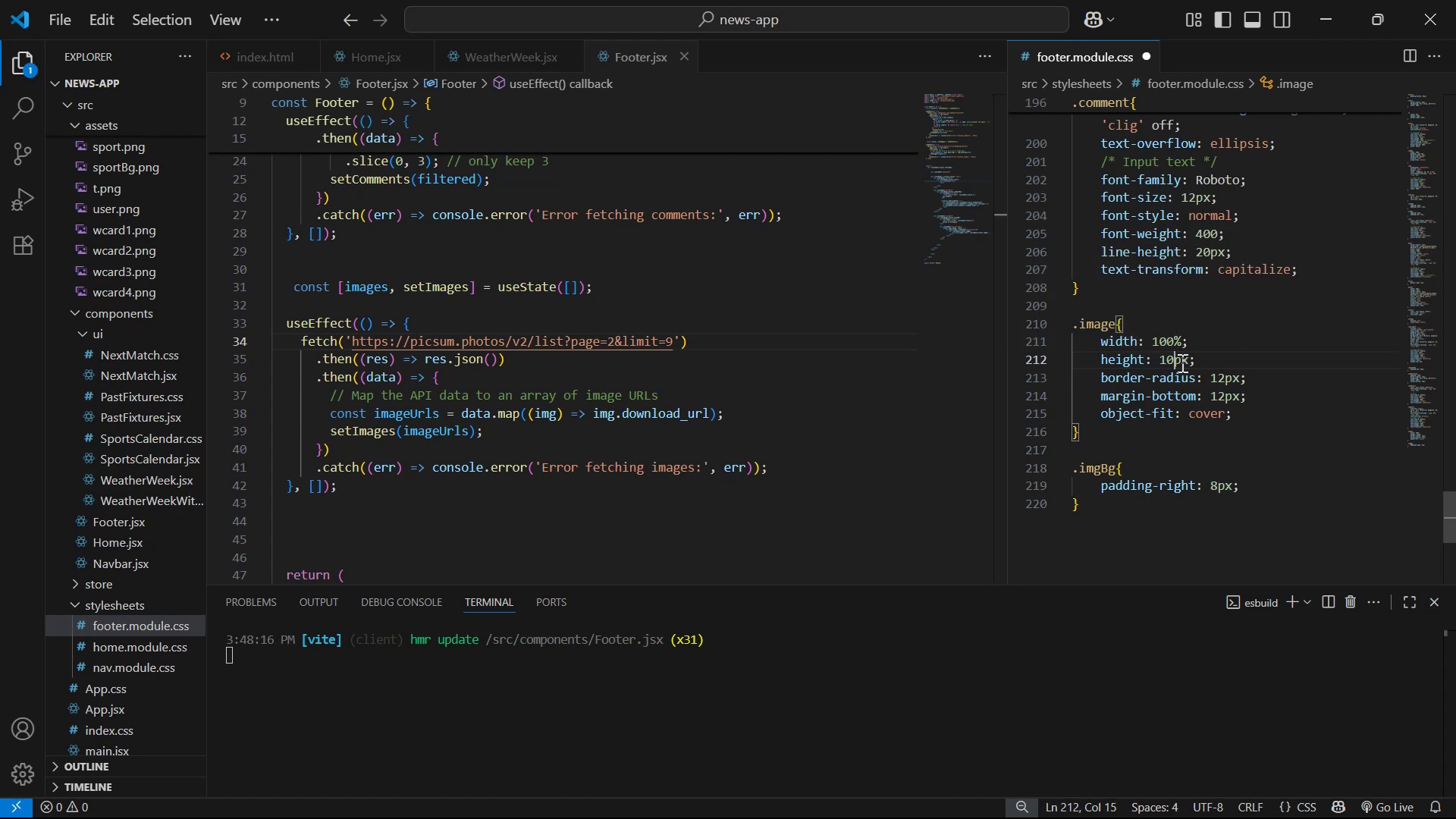 
key(Control+ControlLeft)
 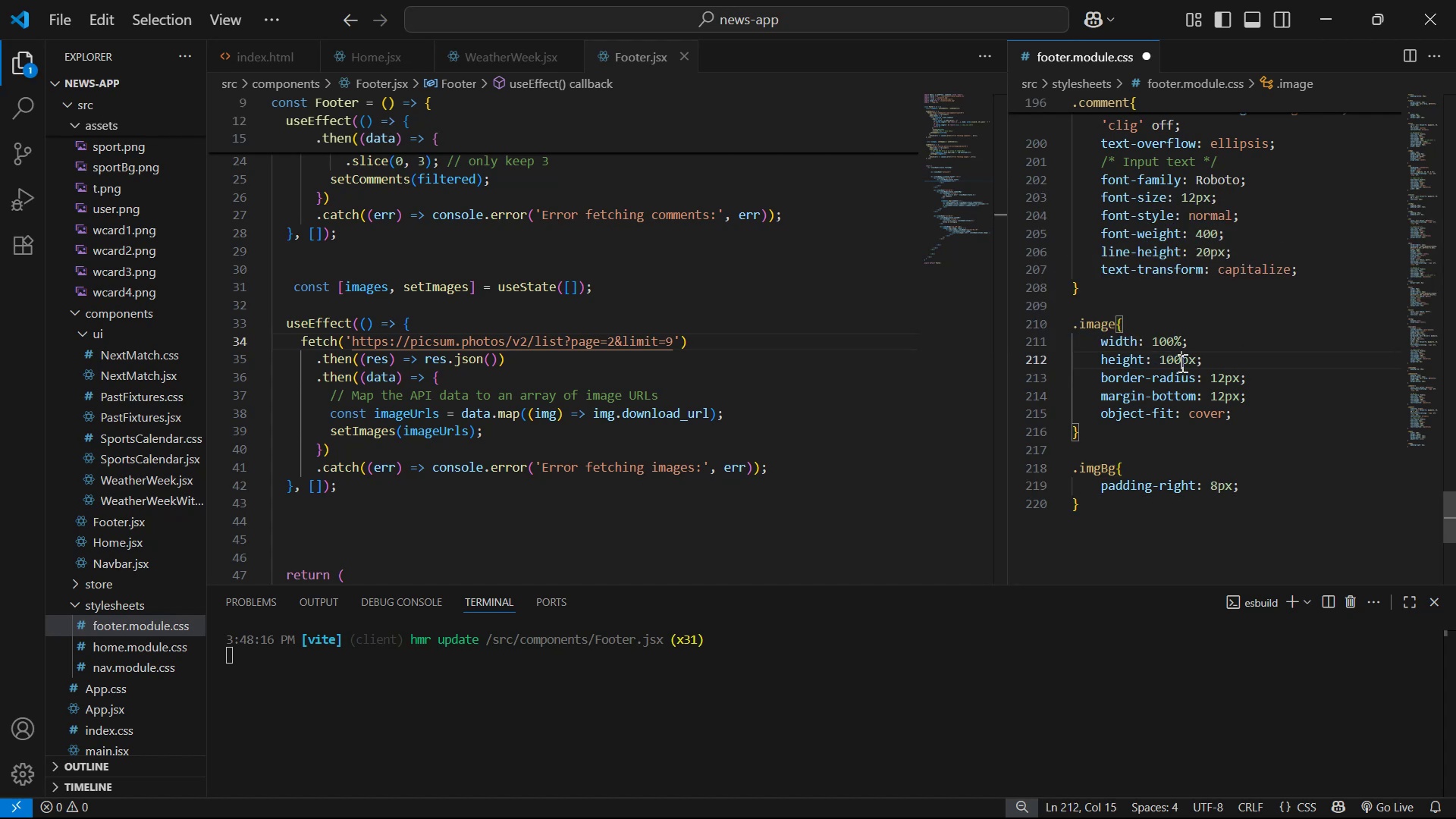 
key(Control+S)
 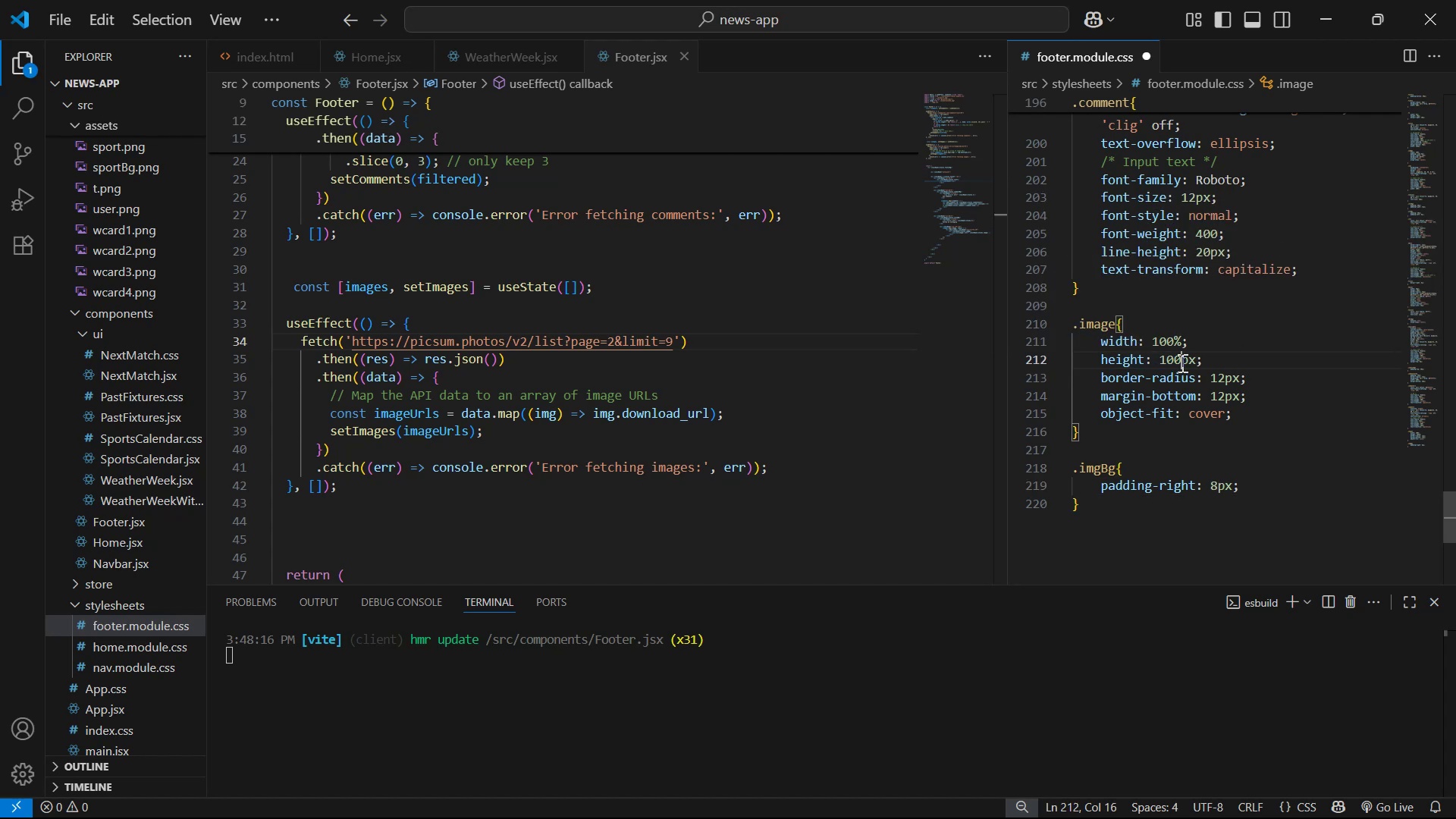 
key(Alt+AltLeft)
 